 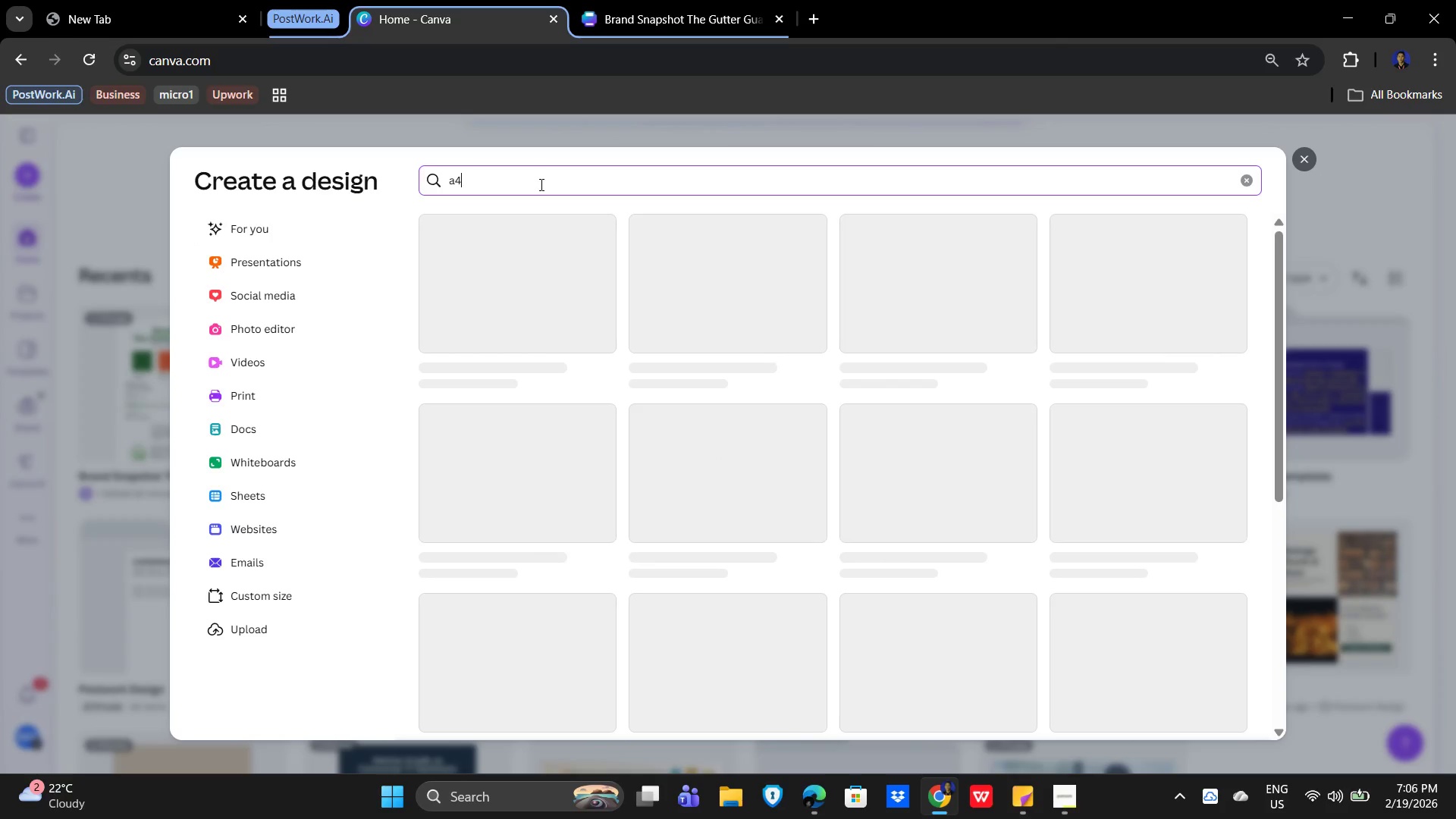 
key(Enter)
 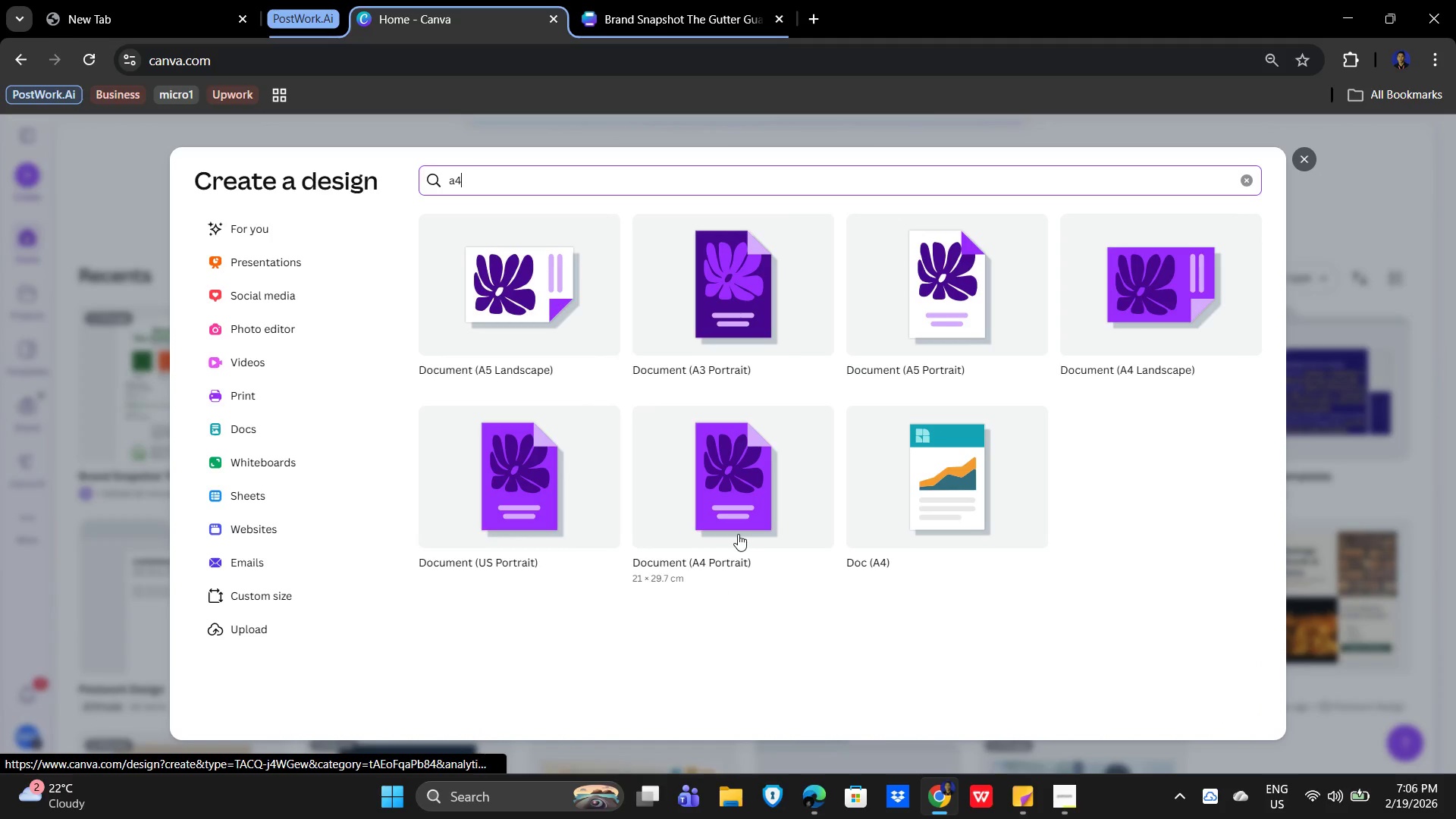 
left_click([734, 530])
 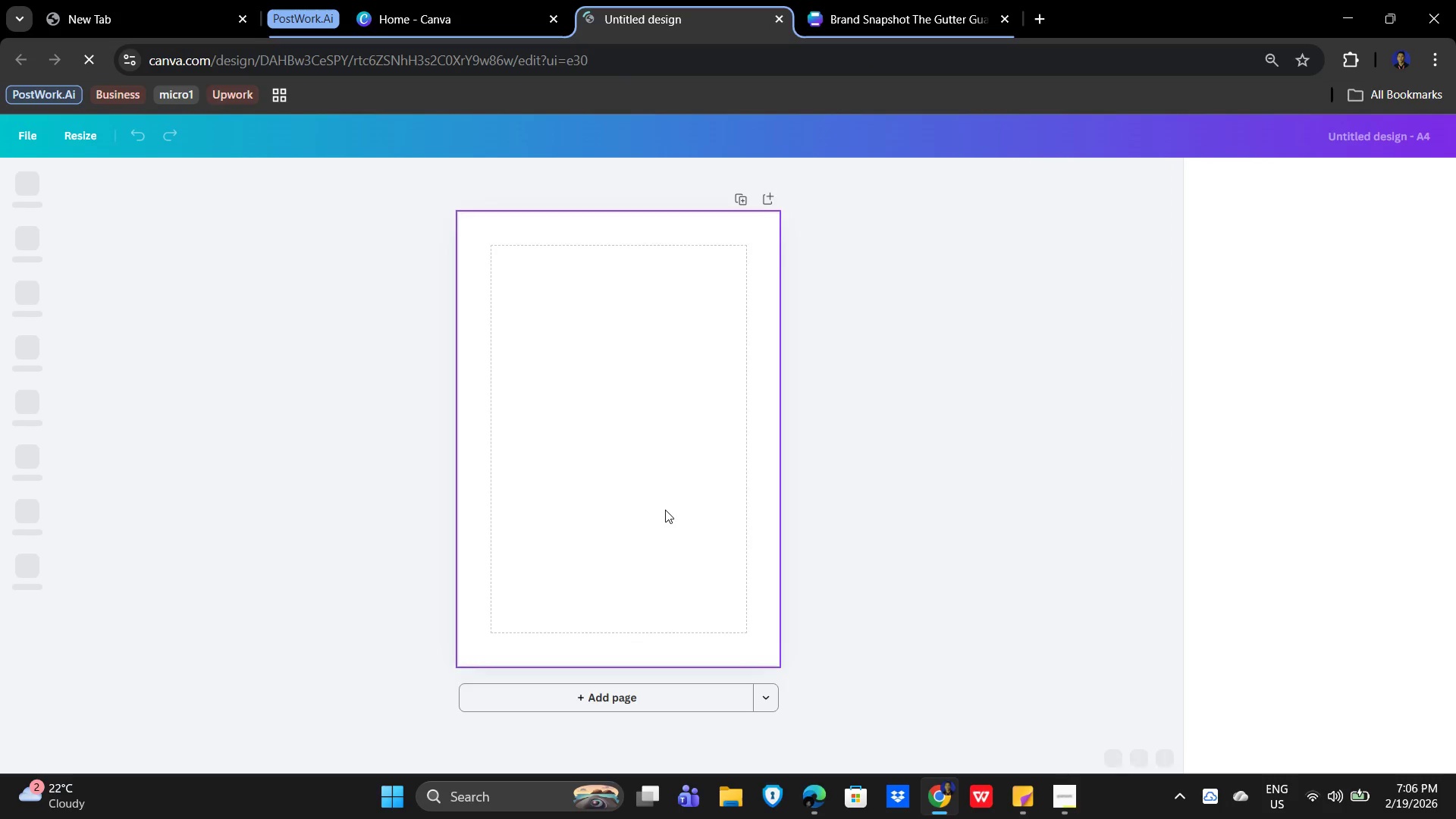 
left_click([1014, 465])
 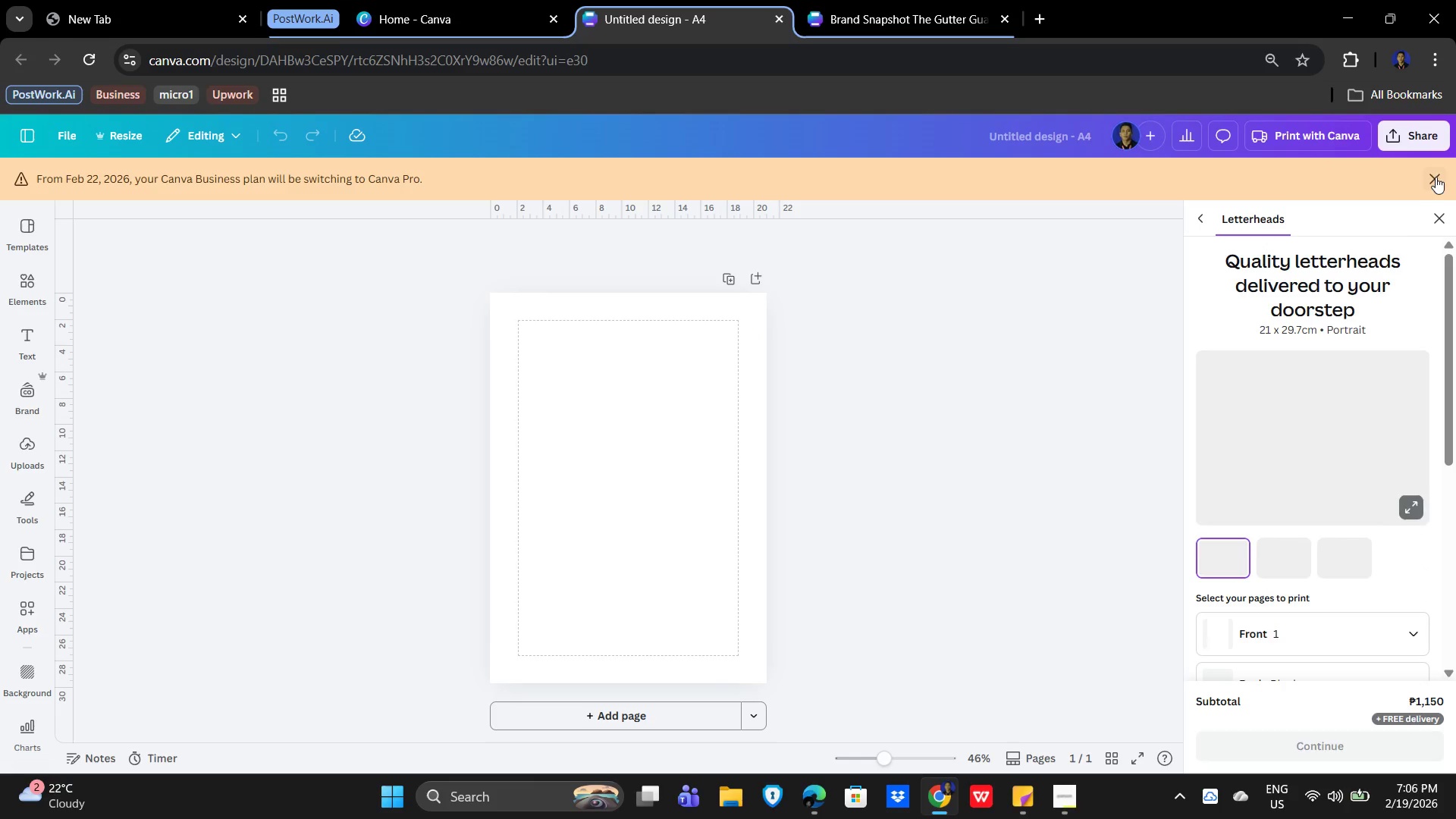 
double_click([959, 463])
 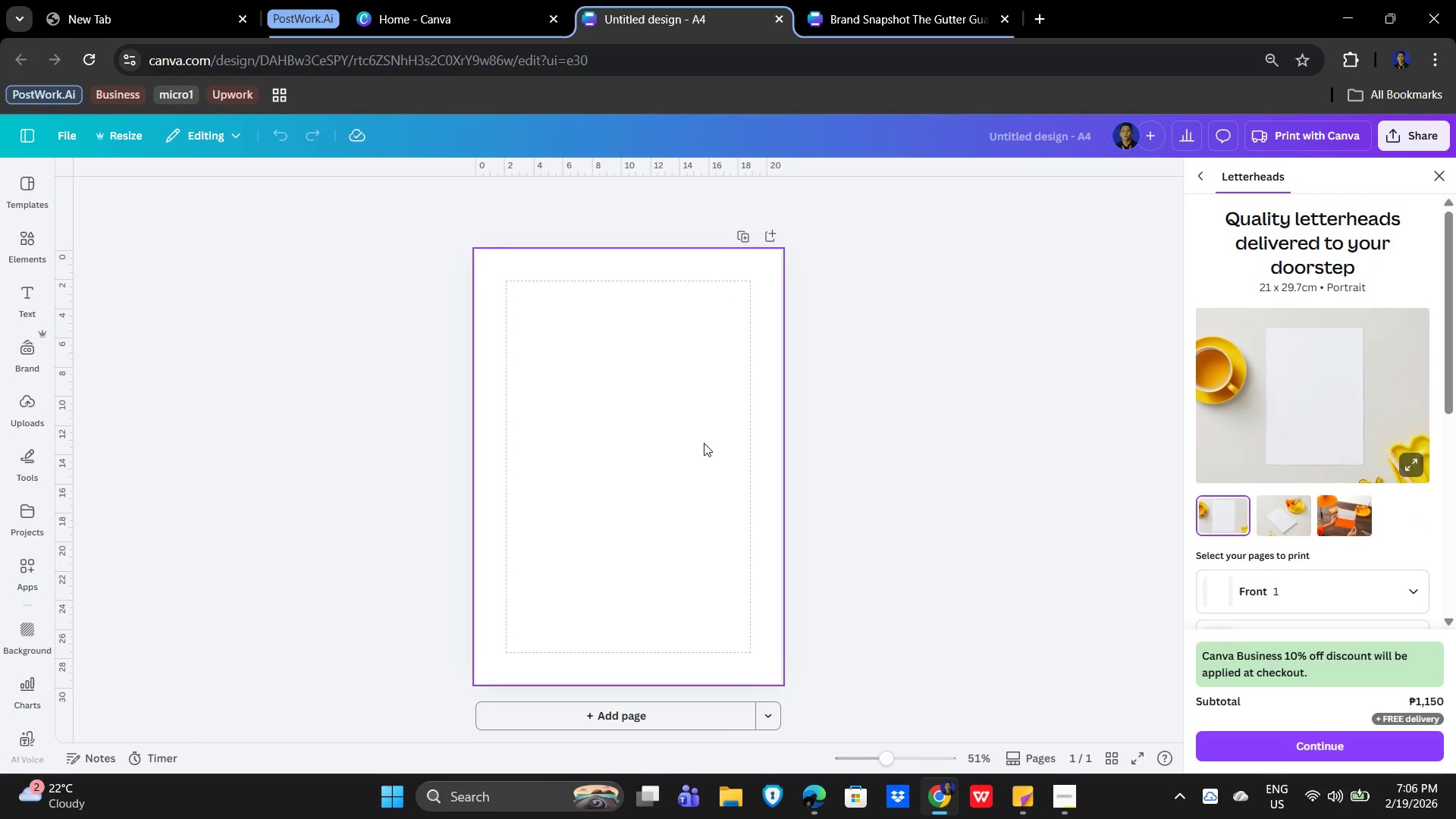 
left_click([704, 443])
 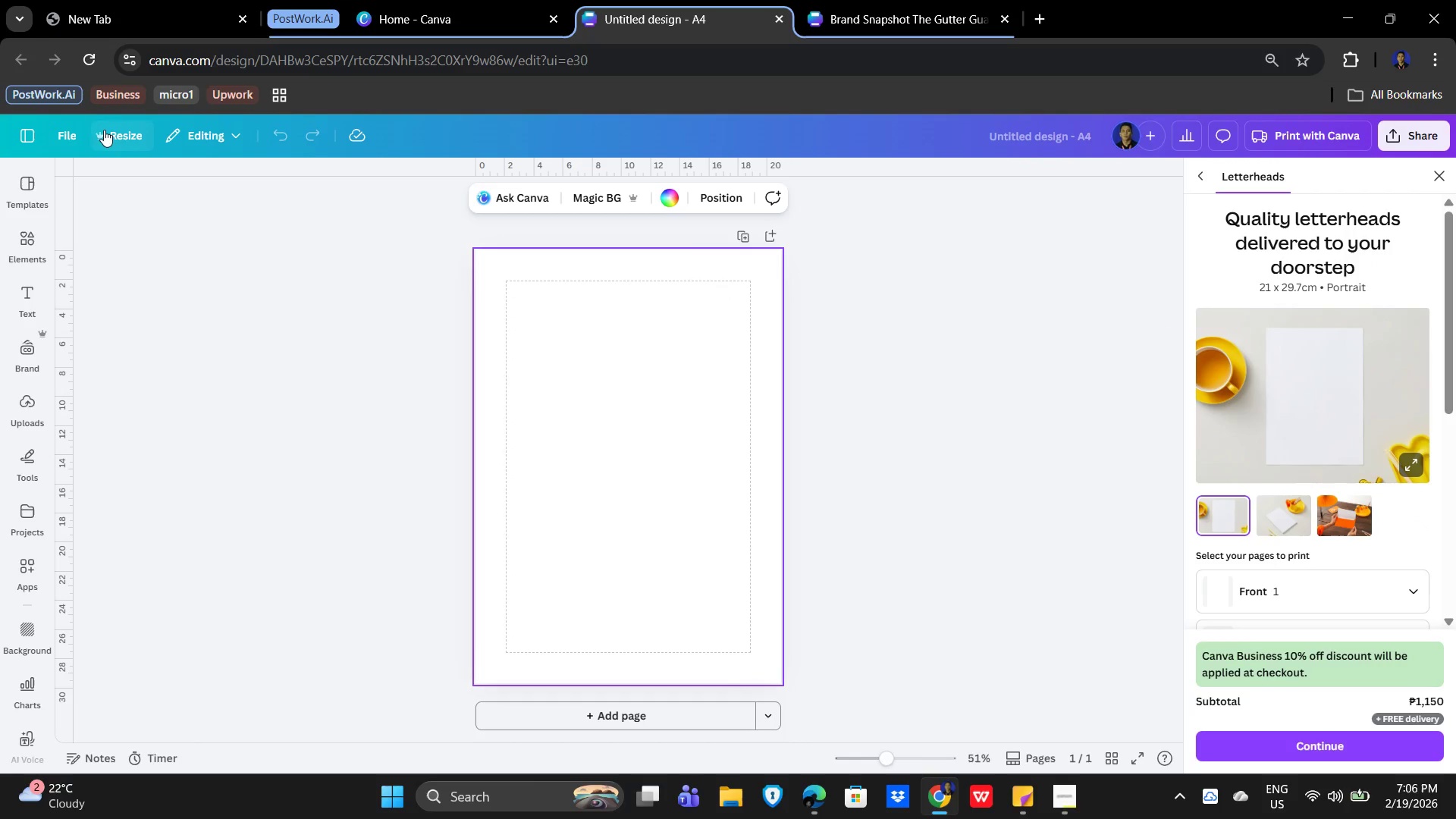 
left_click([56, 135])
 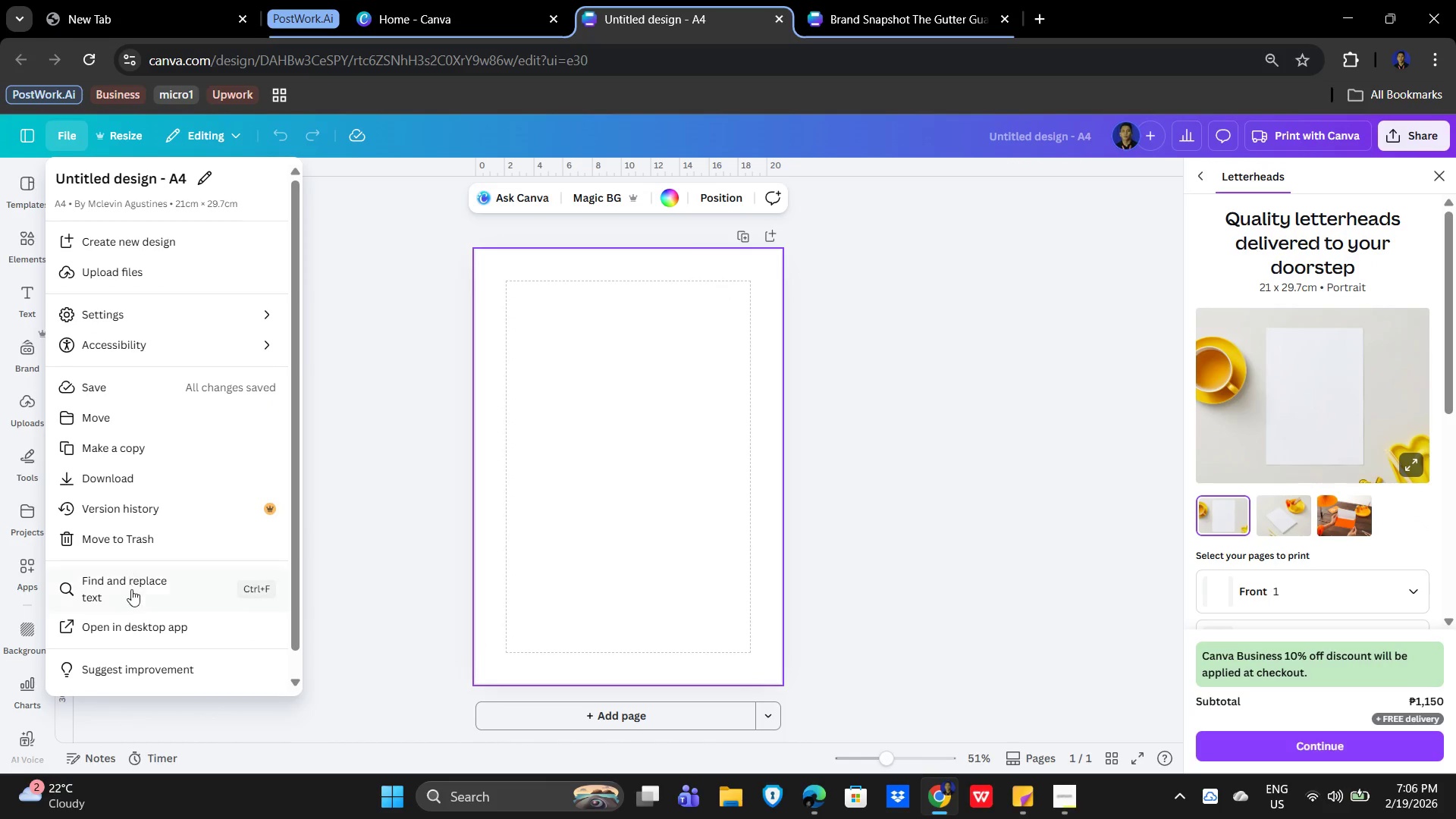 
wait(7.2)
 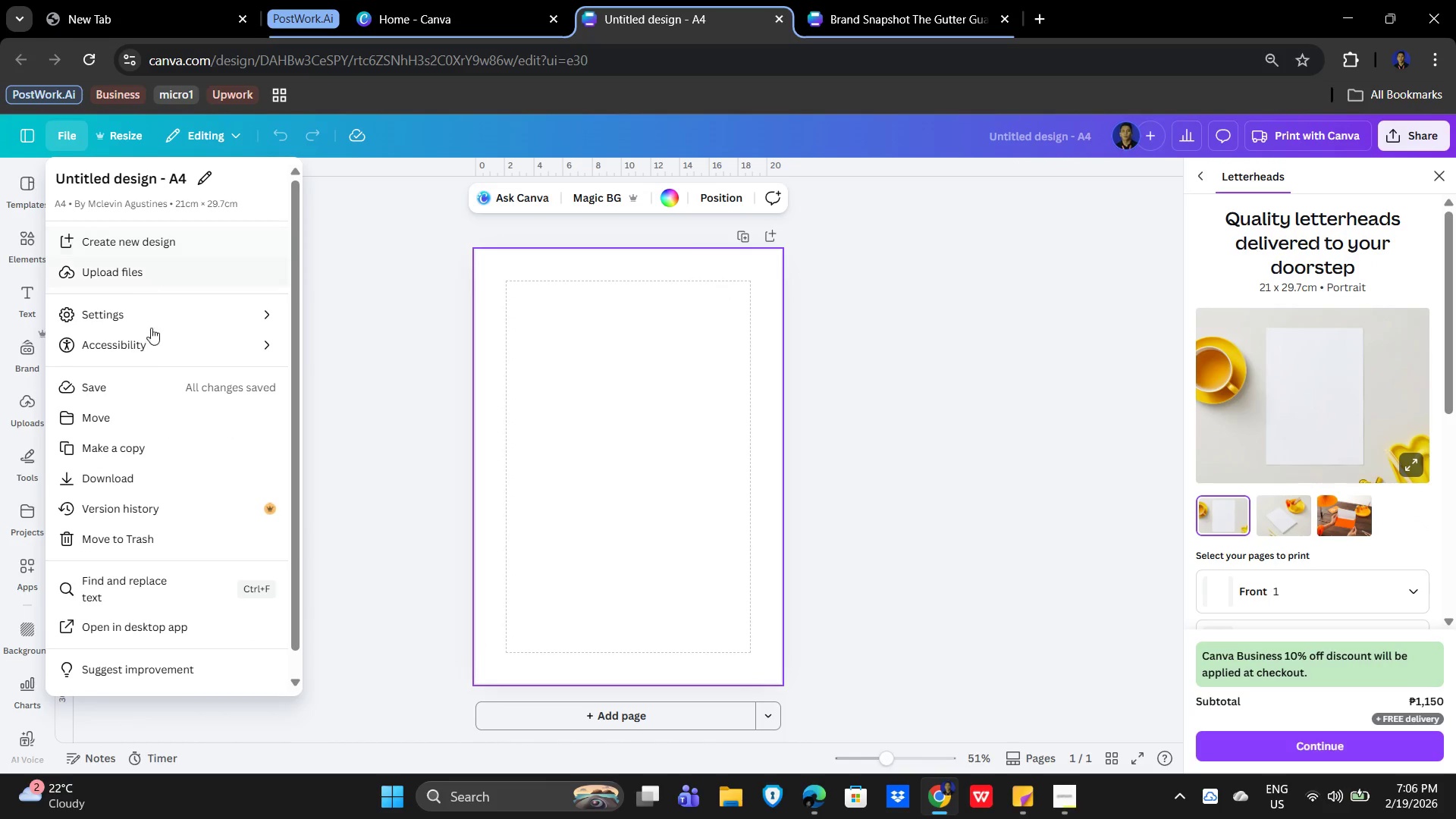 
left_click_drag(start_coordinate=[203, 310], to_coordinate=[221, 308])
 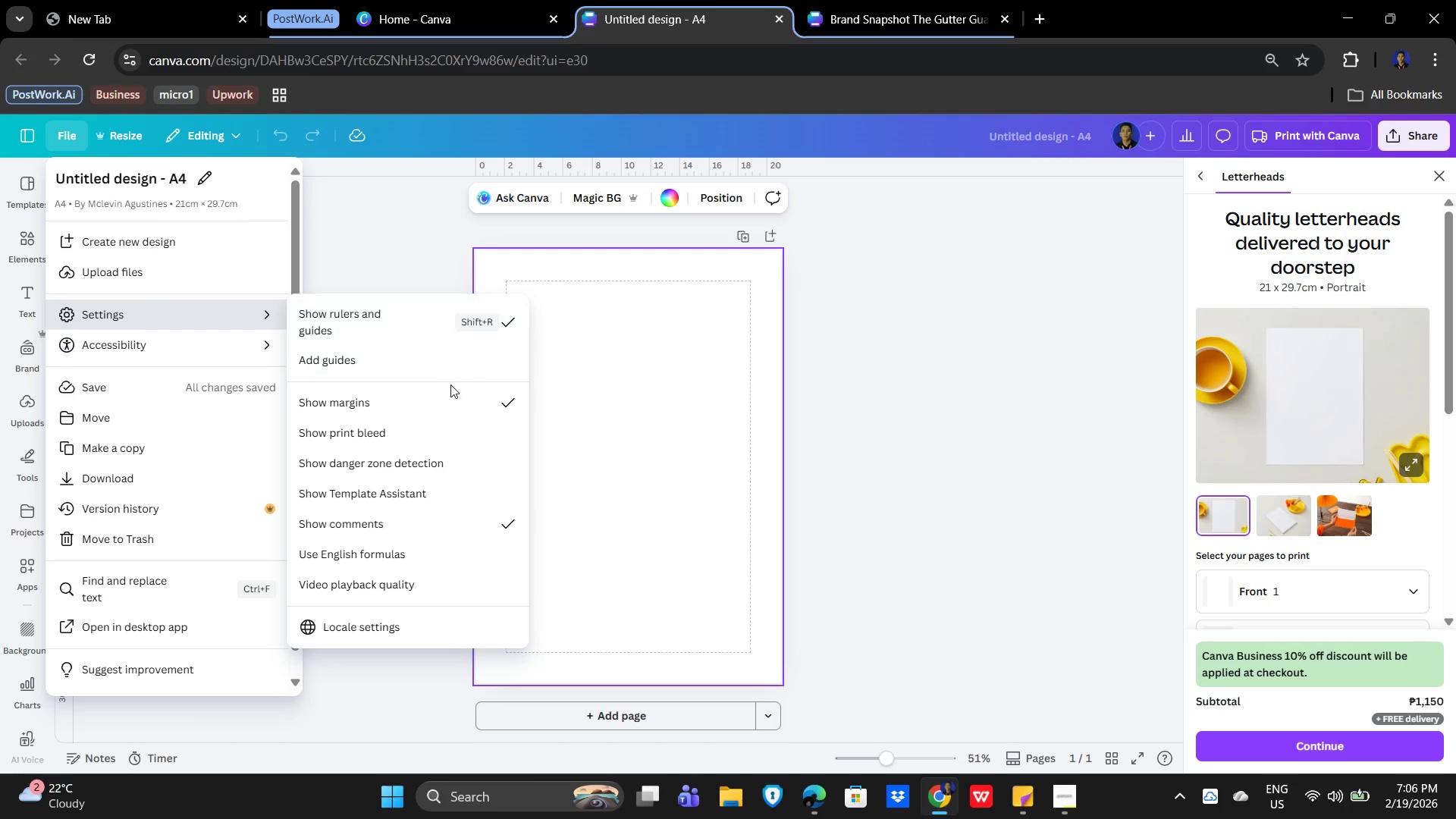 
left_click([449, 366])
 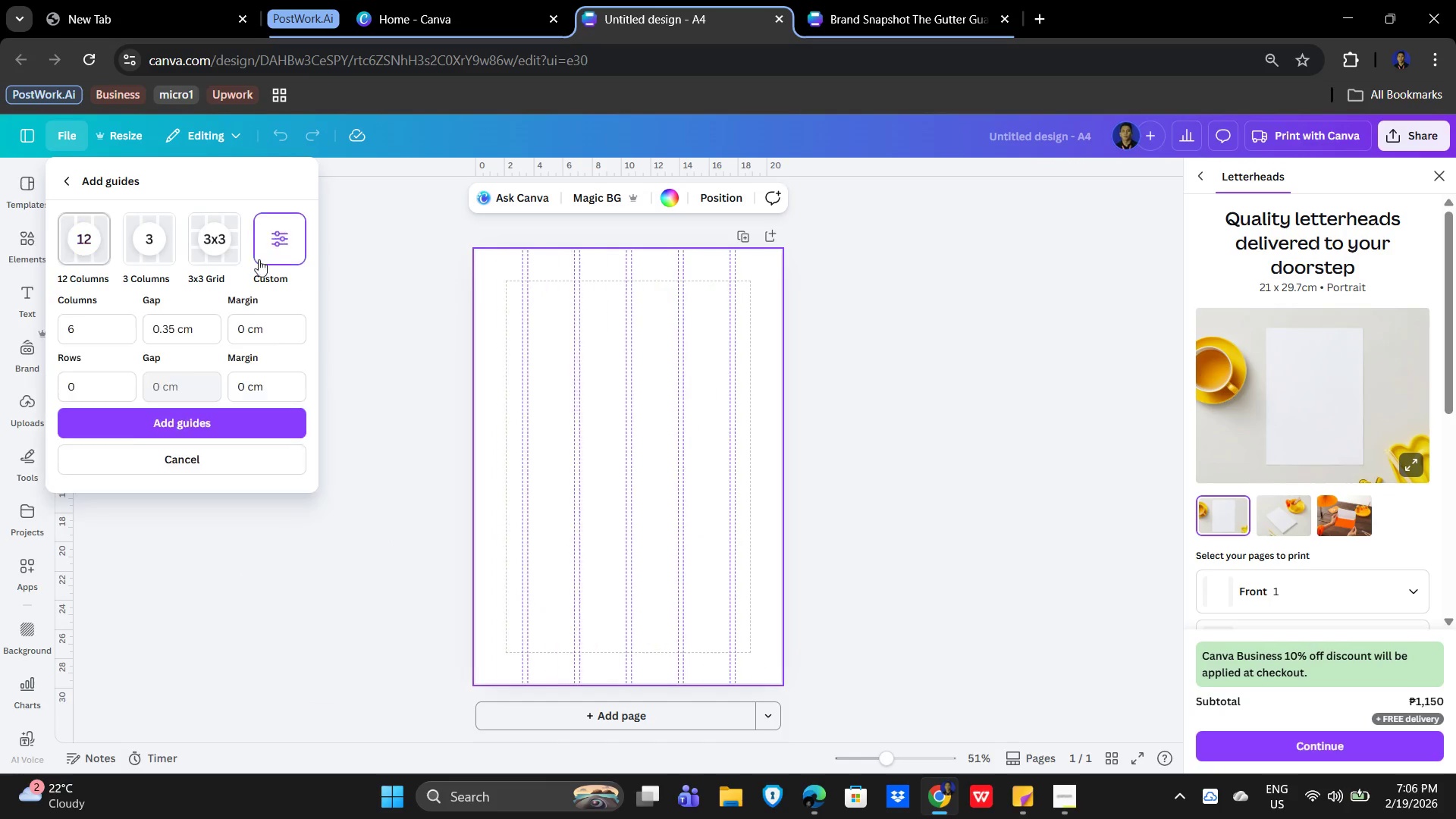 
left_click([81, 318])
 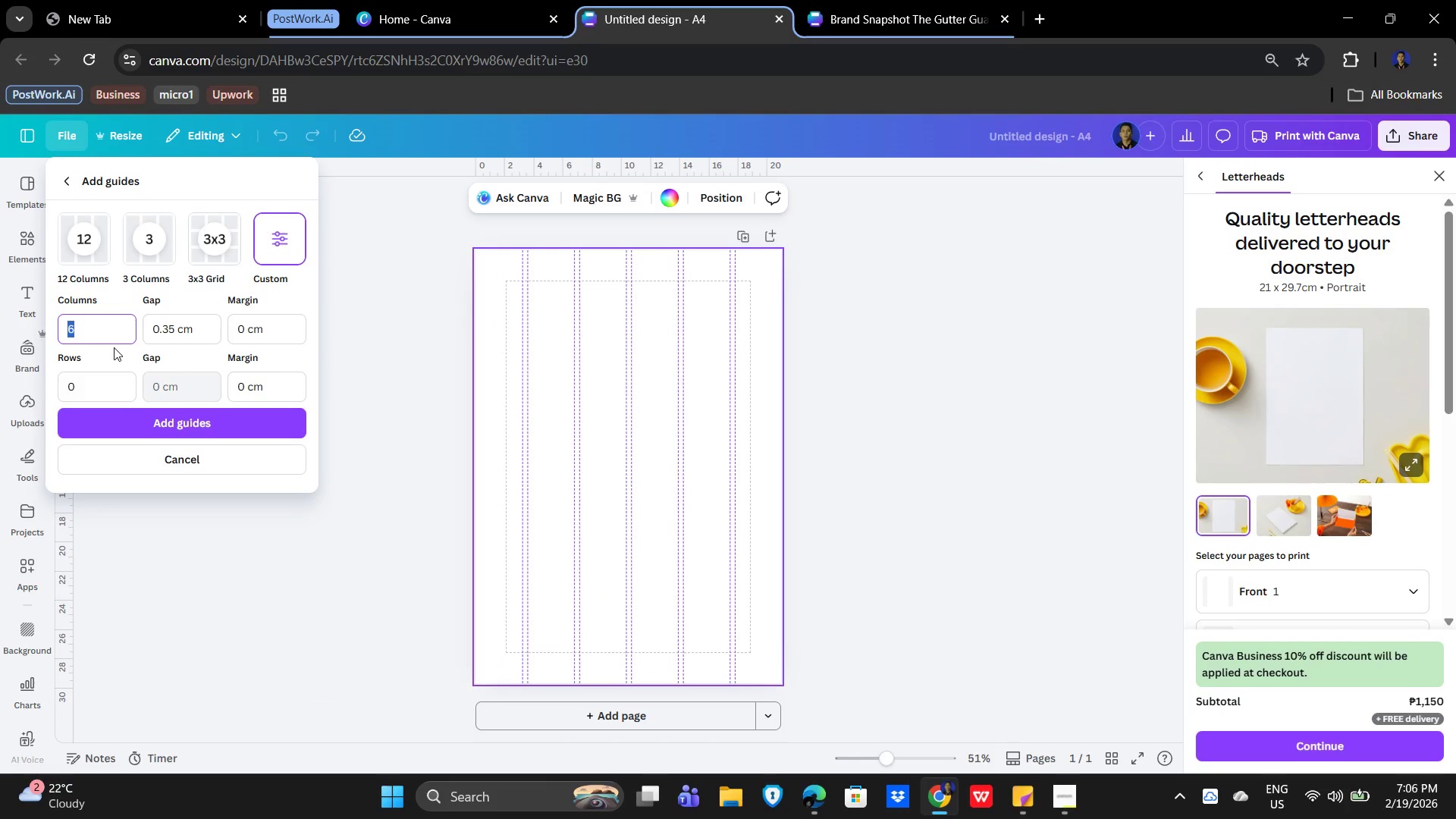 
key(Numpad1)
 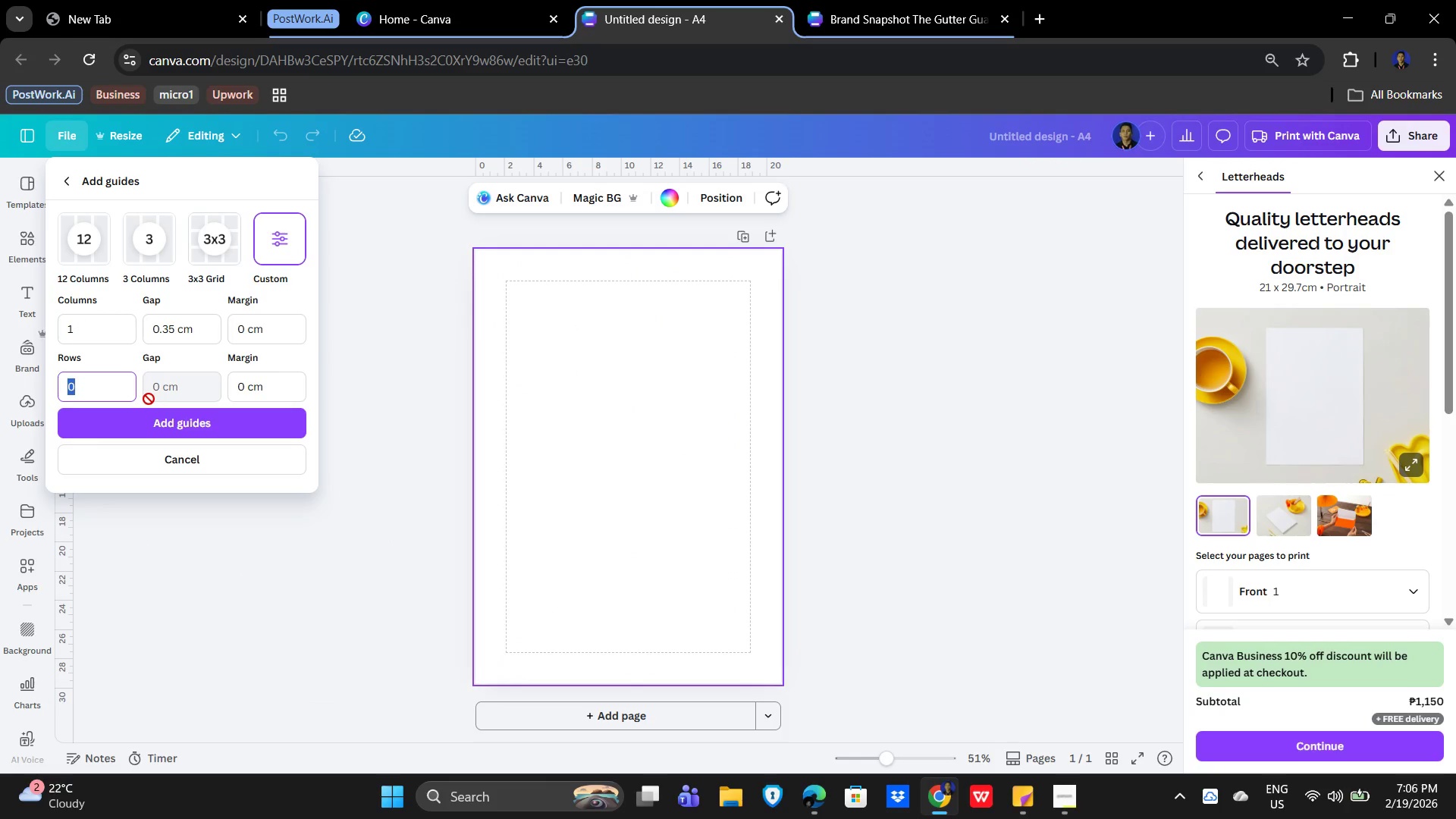 
key(Numpad1)
 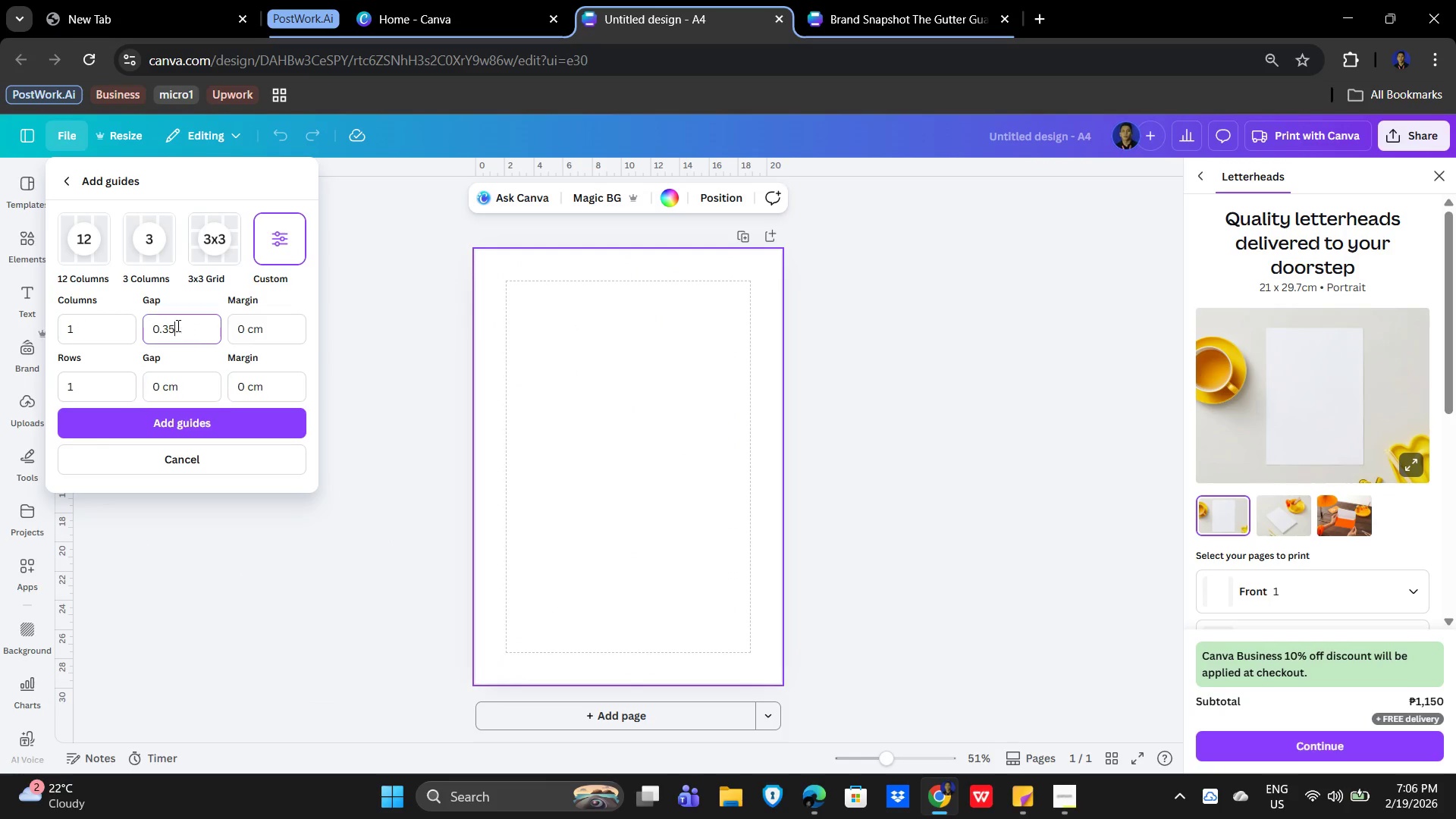 
key(Backspace)
 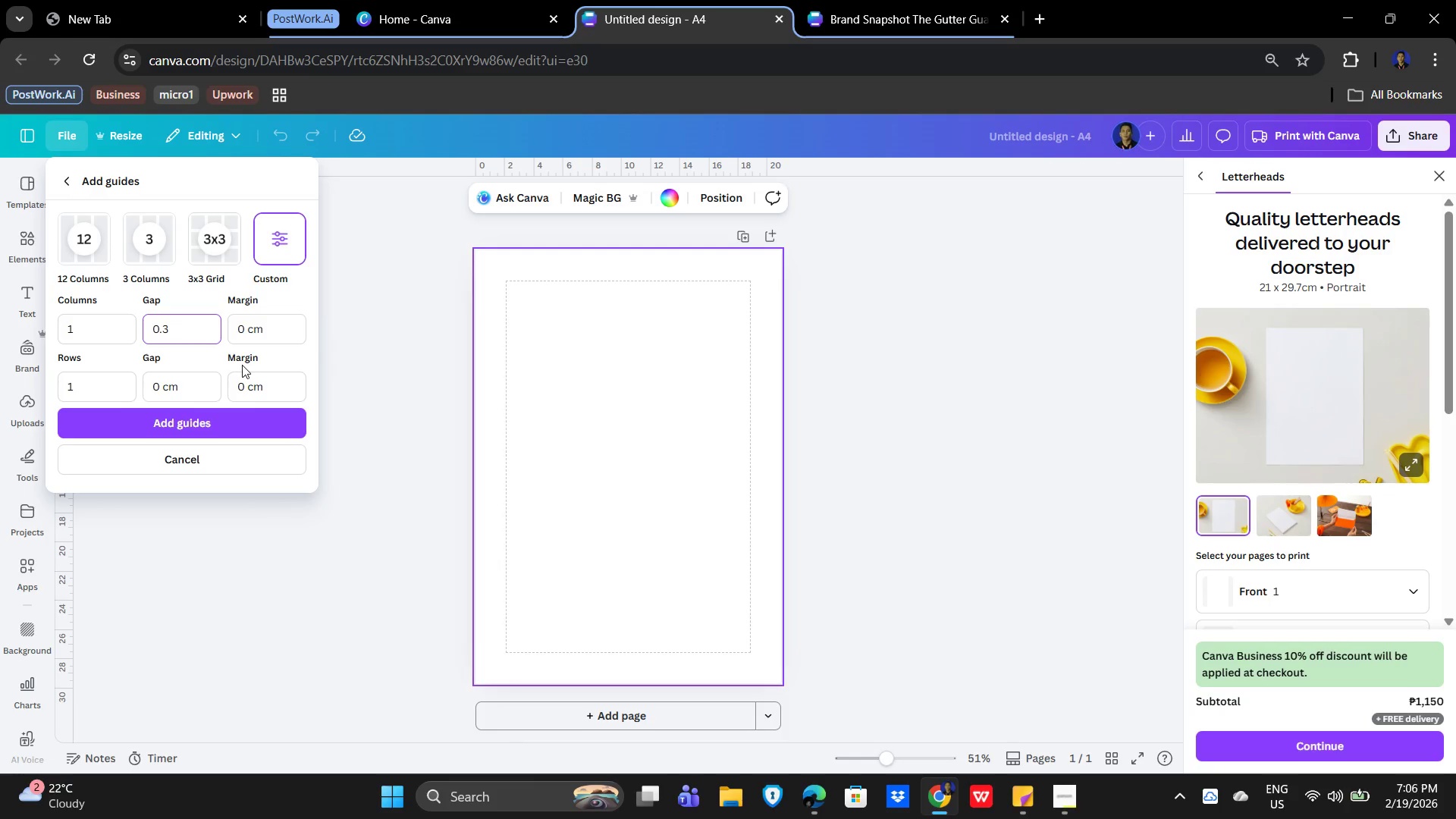 
key(Backspace)
 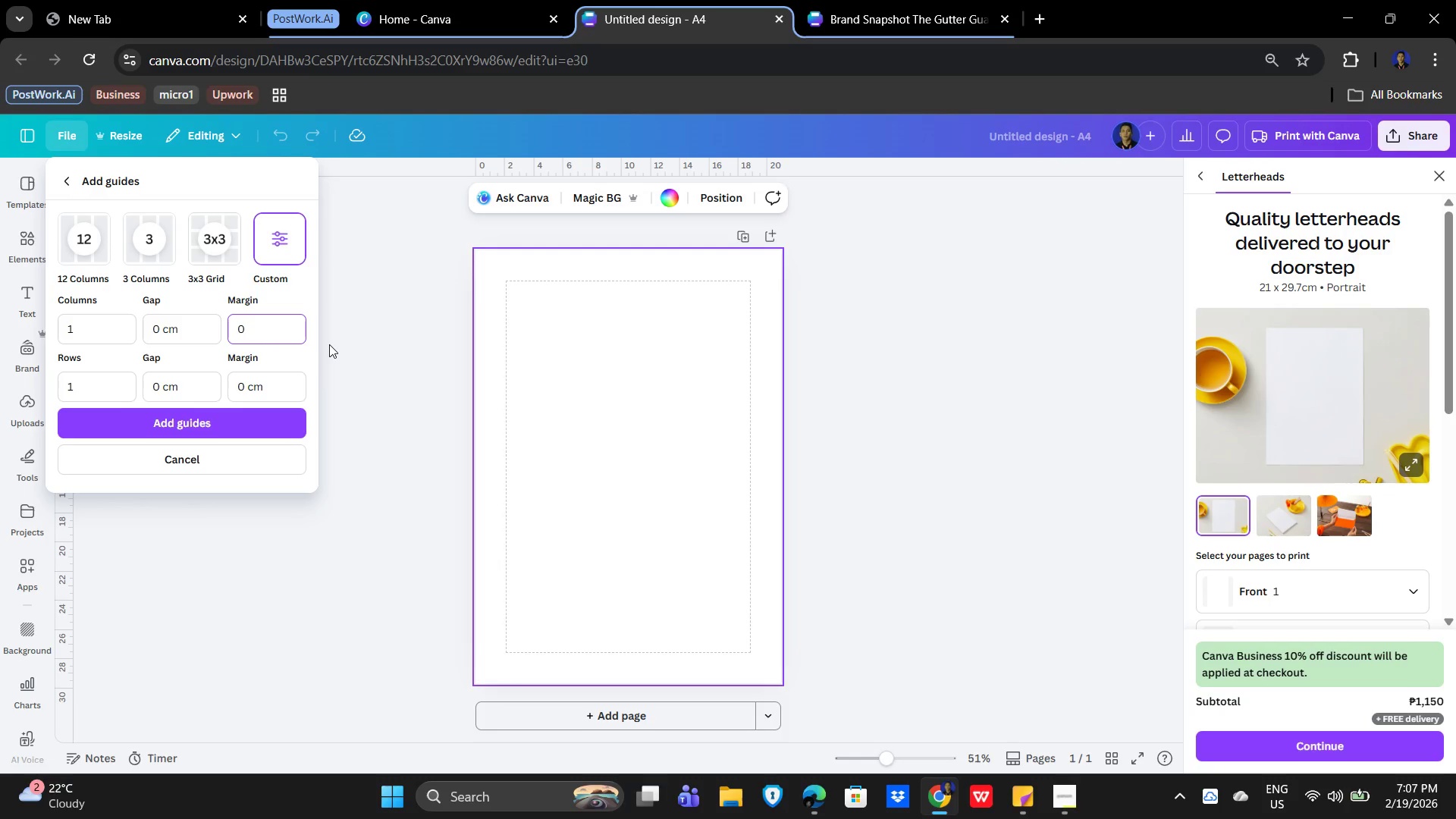 
key(Numpad1)
 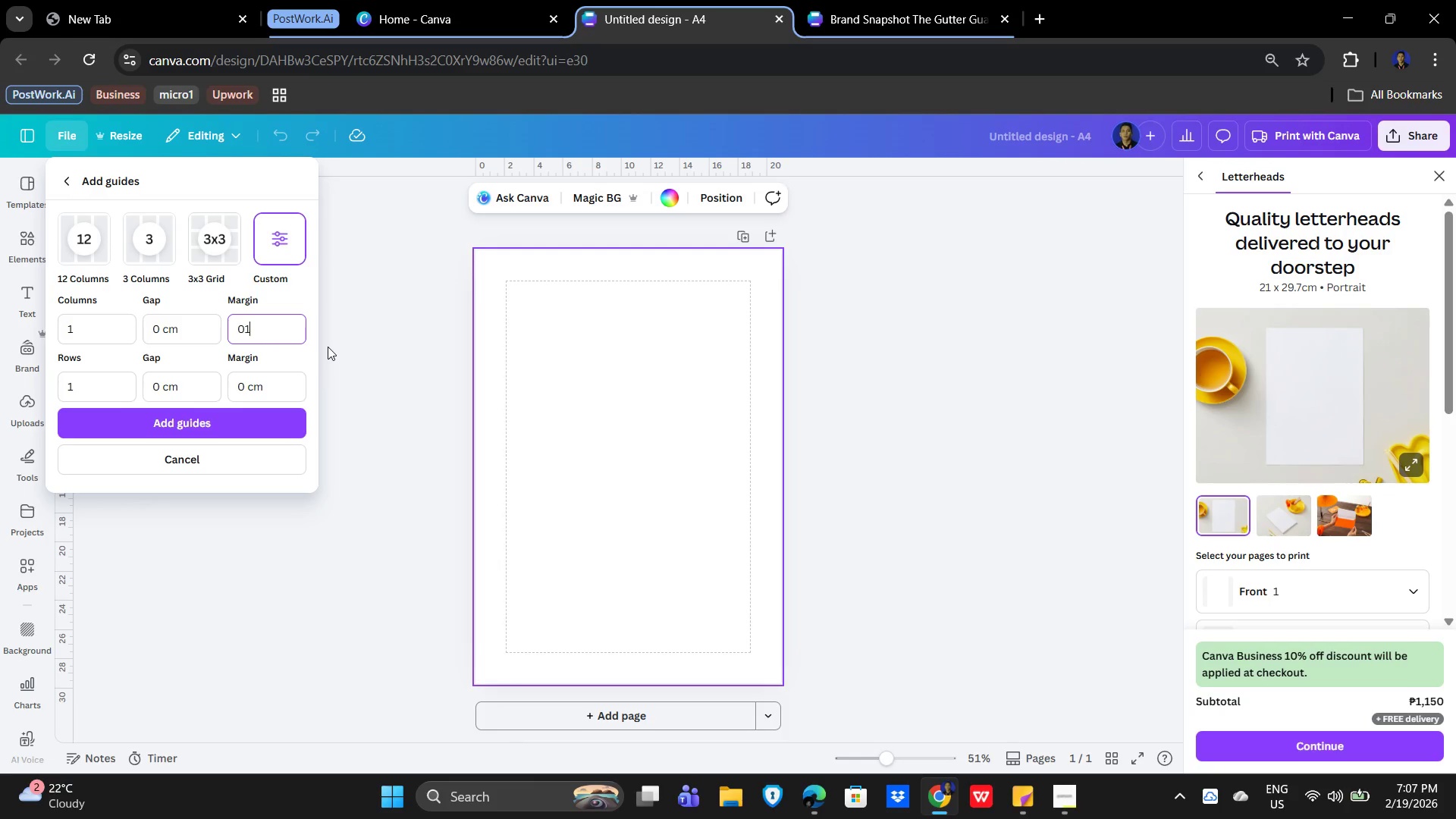 
key(Numpad0)
 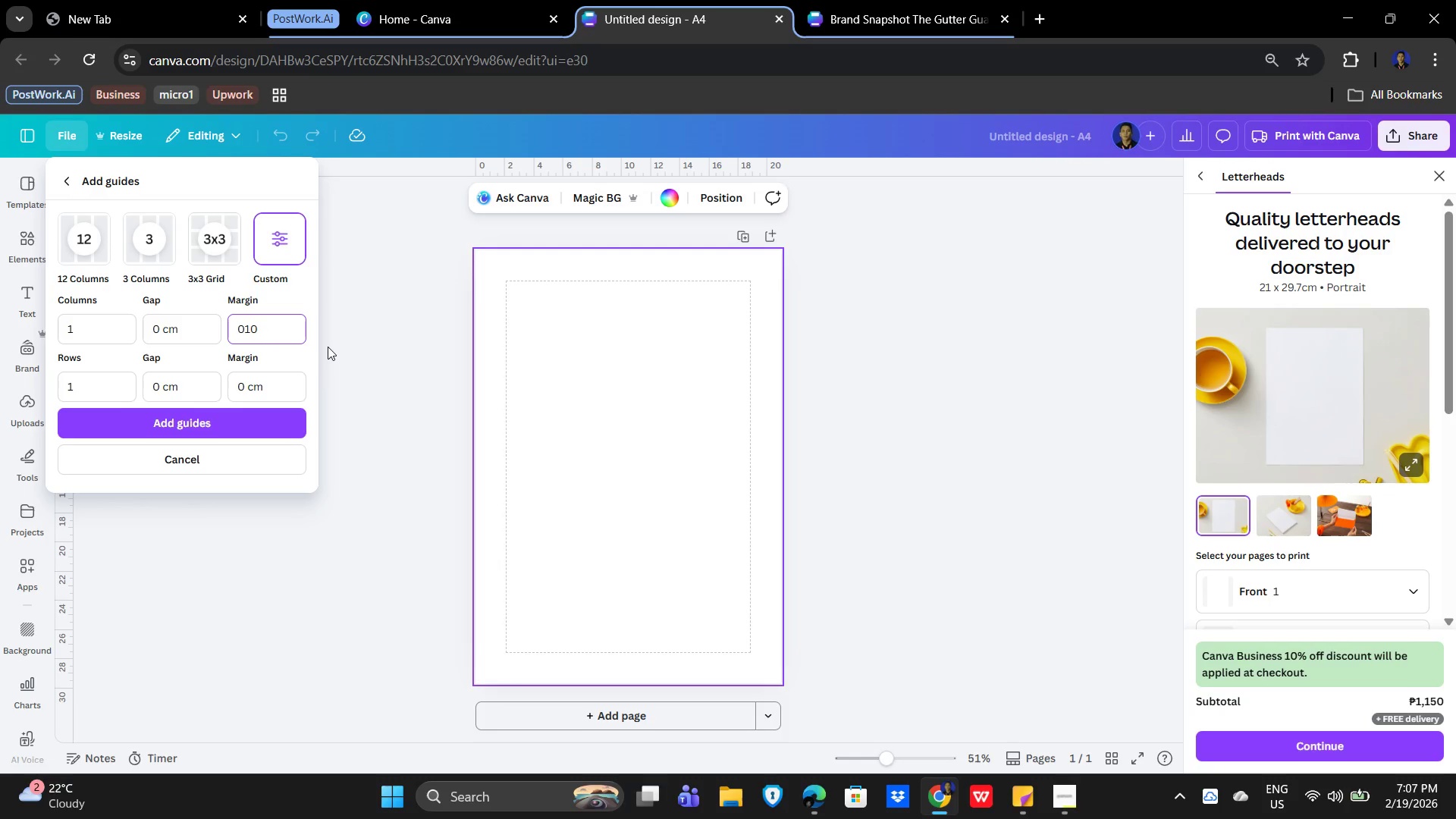 
key(Backspace)
 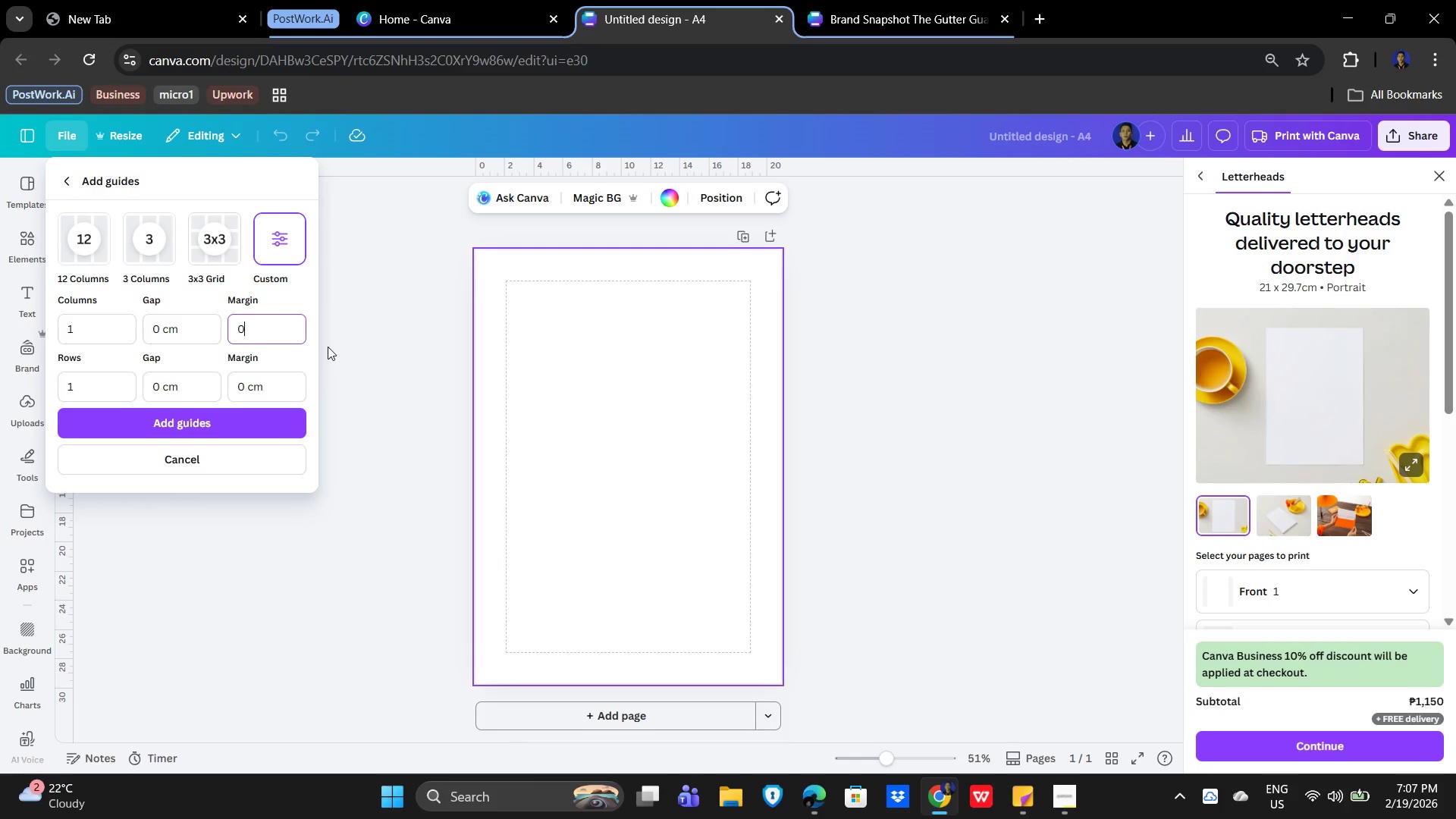 
key(Backspace)
 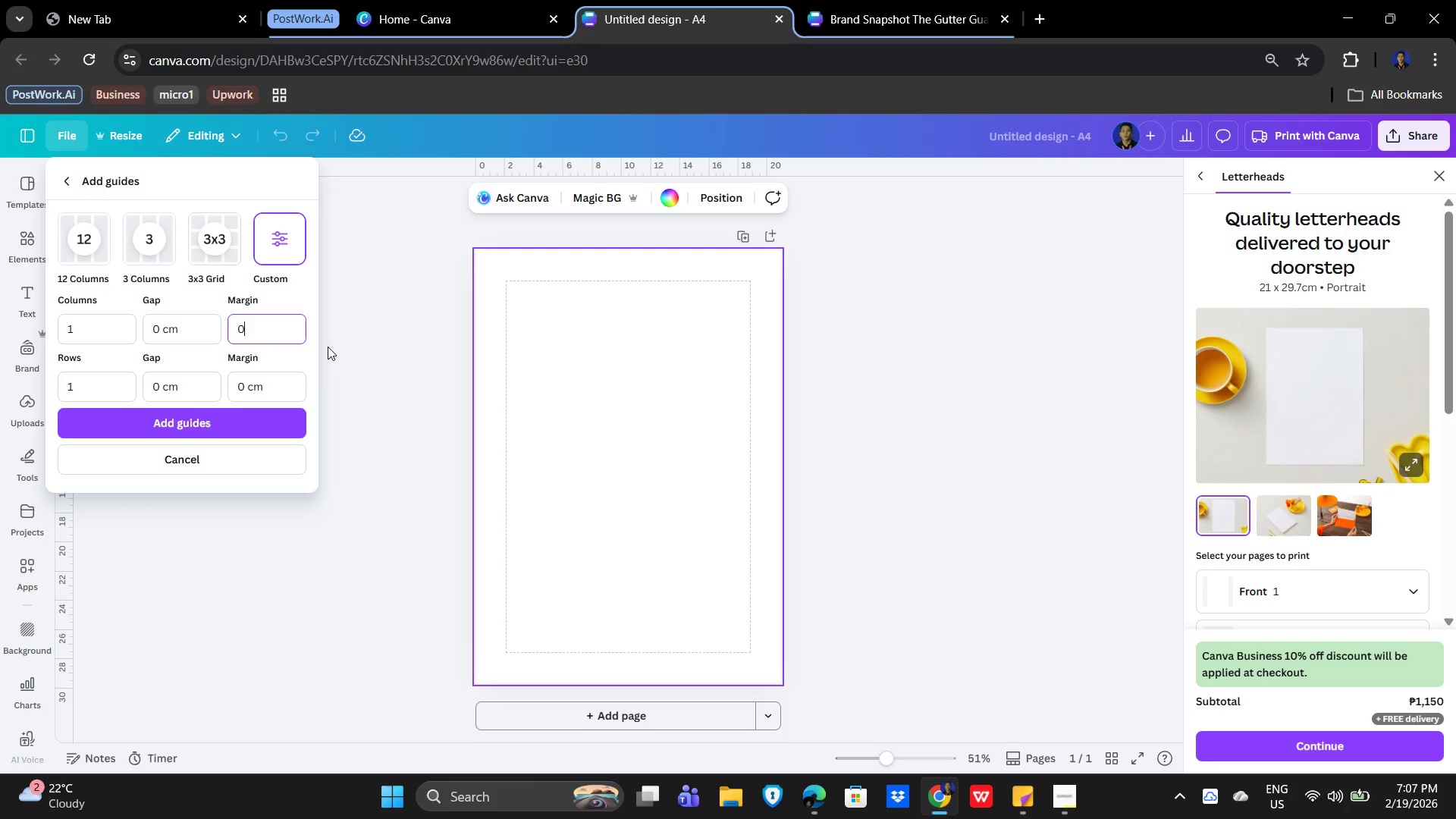 
key(Backspace)
 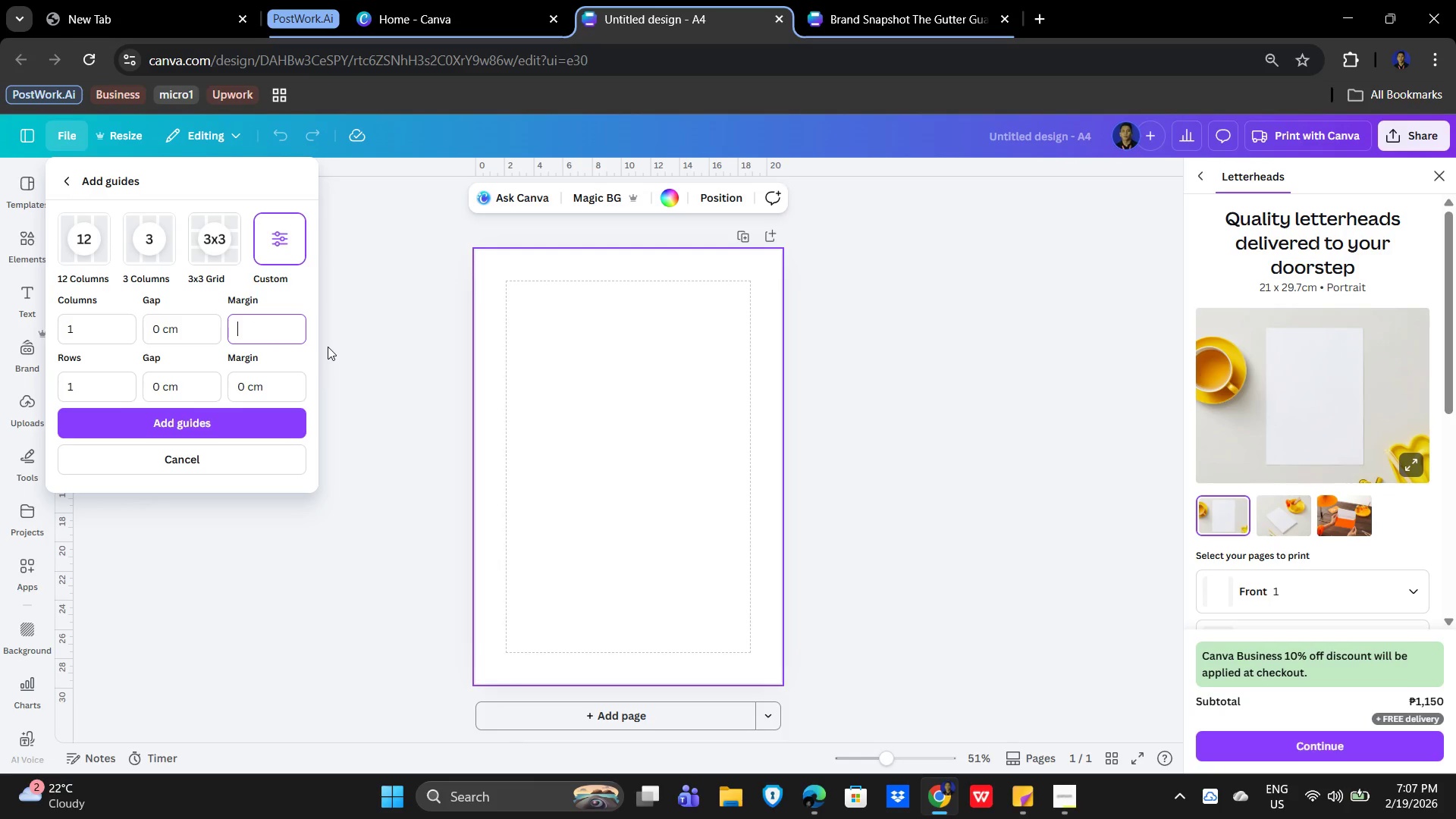 
key(Backspace)
 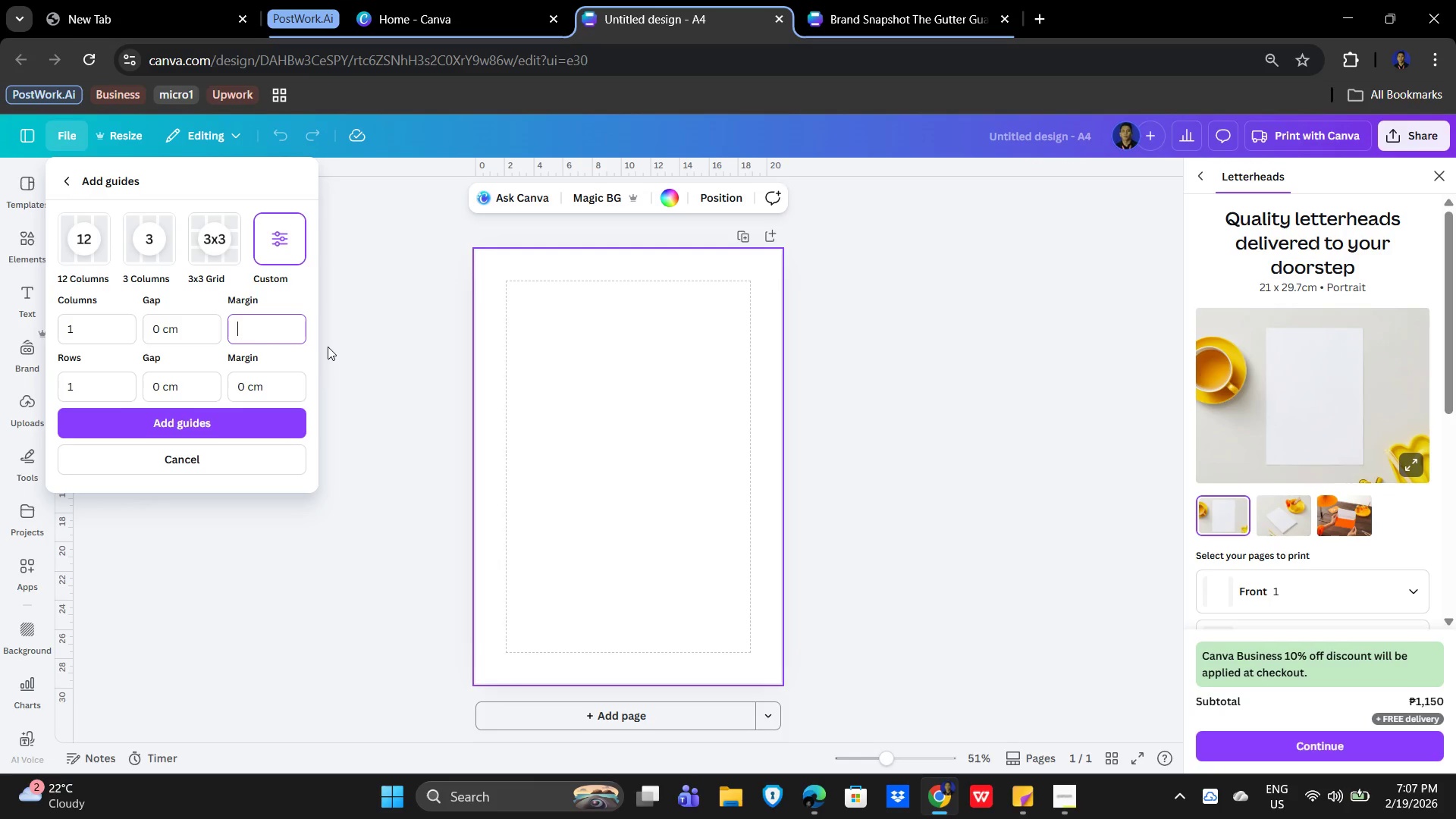 
key(Numpad1)
 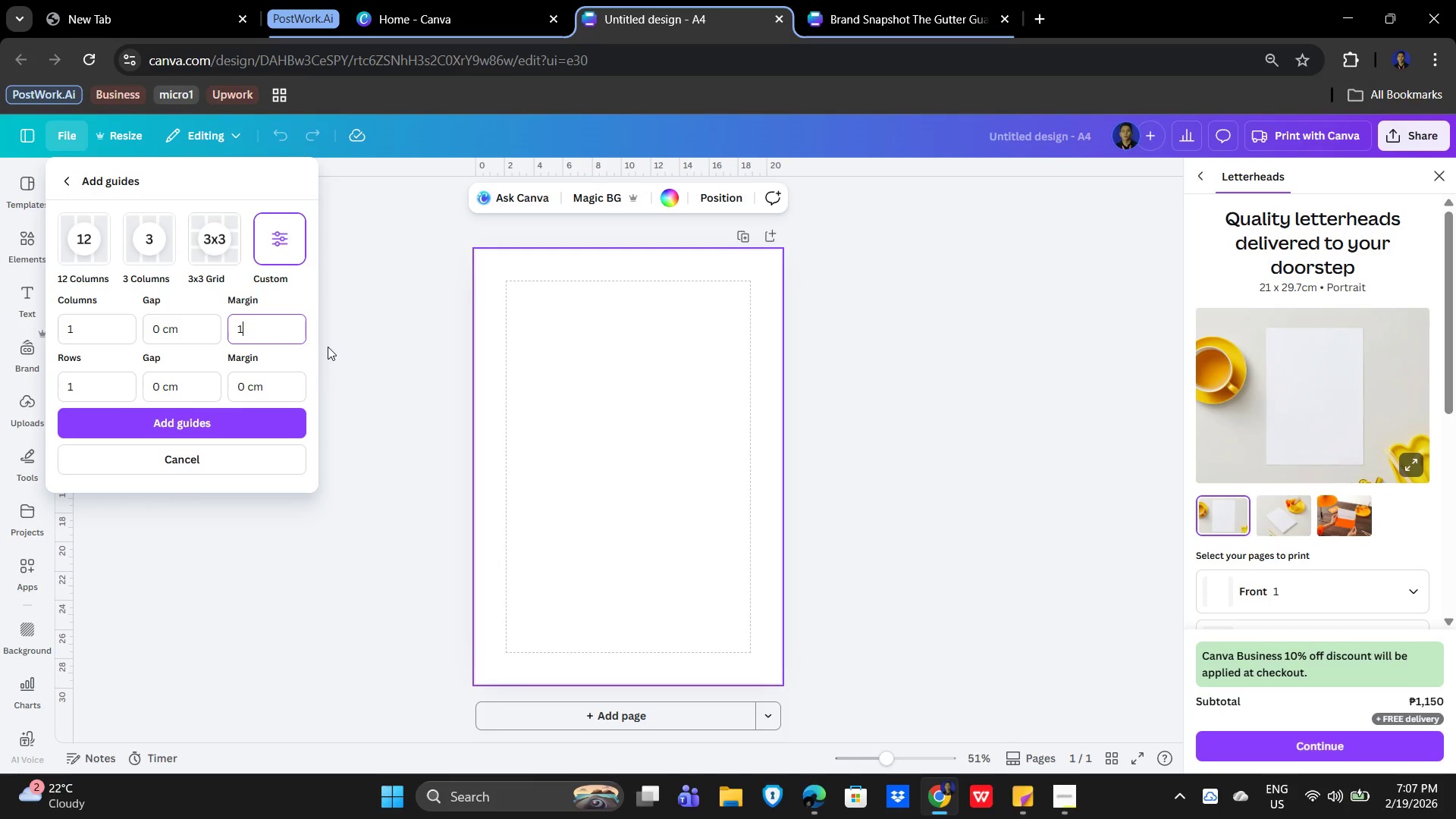 
key(Numpad0)
 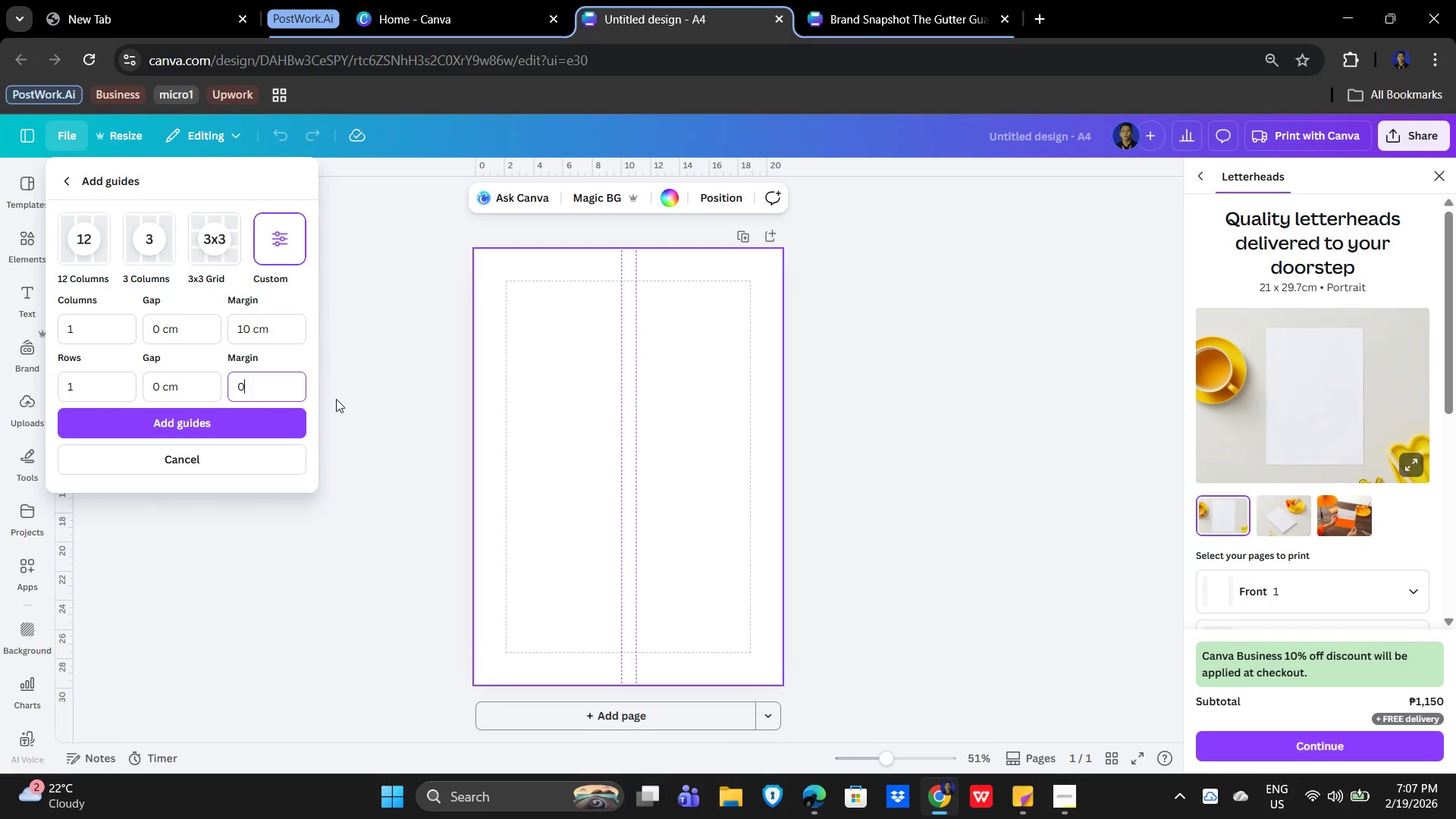 
key(Numpad1)
 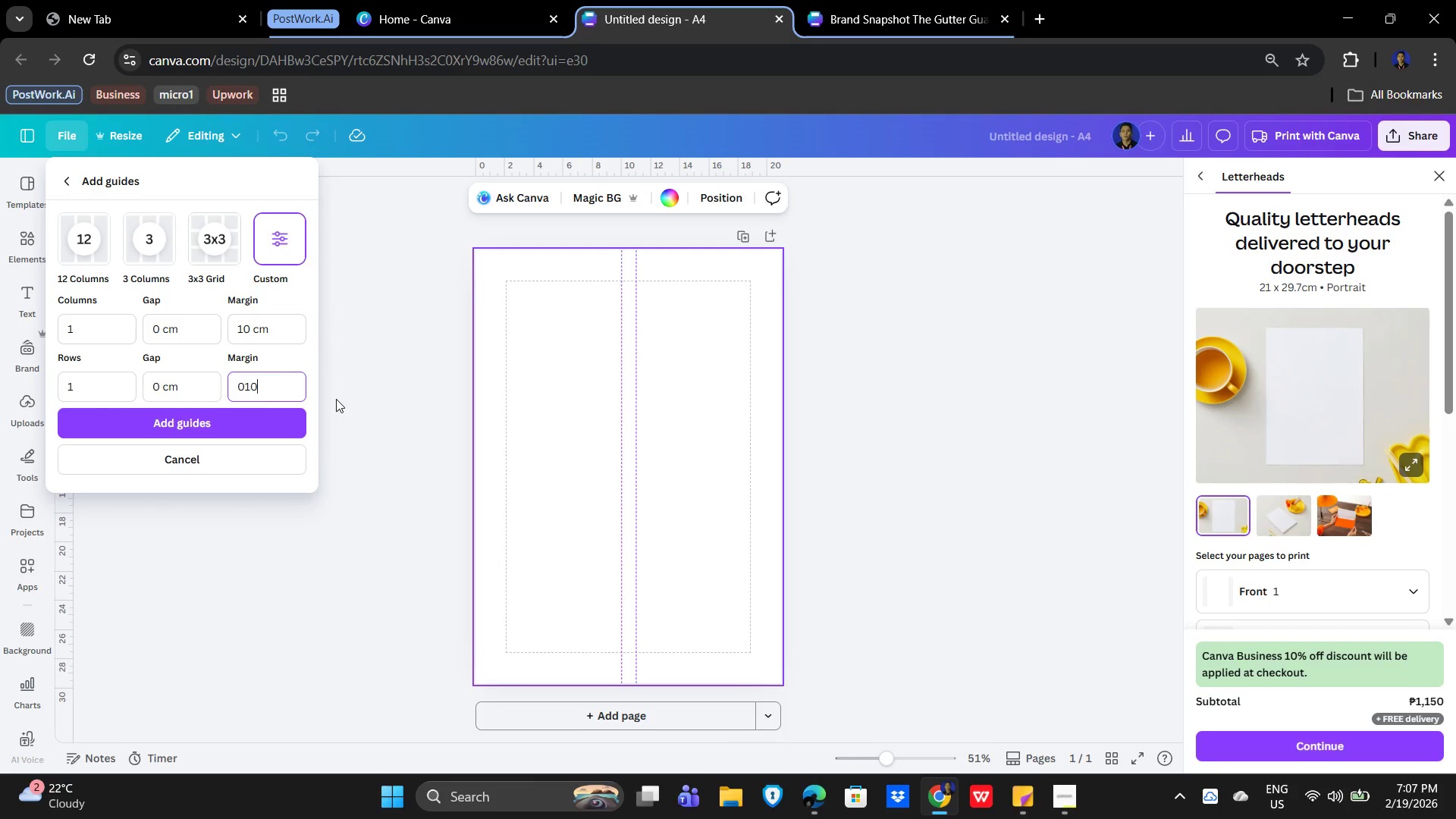 
key(Numpad0)
 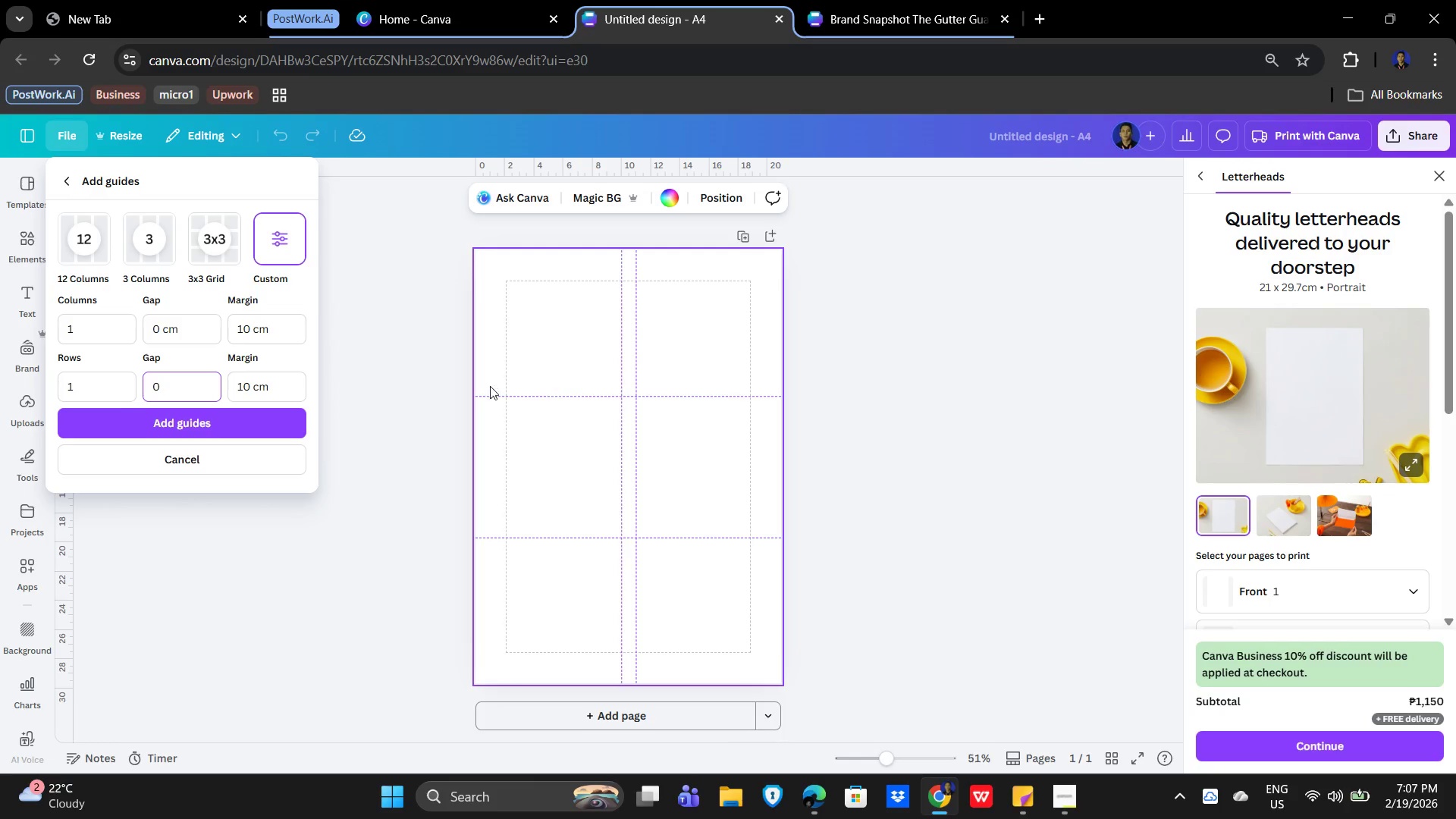 
wait(5.45)
 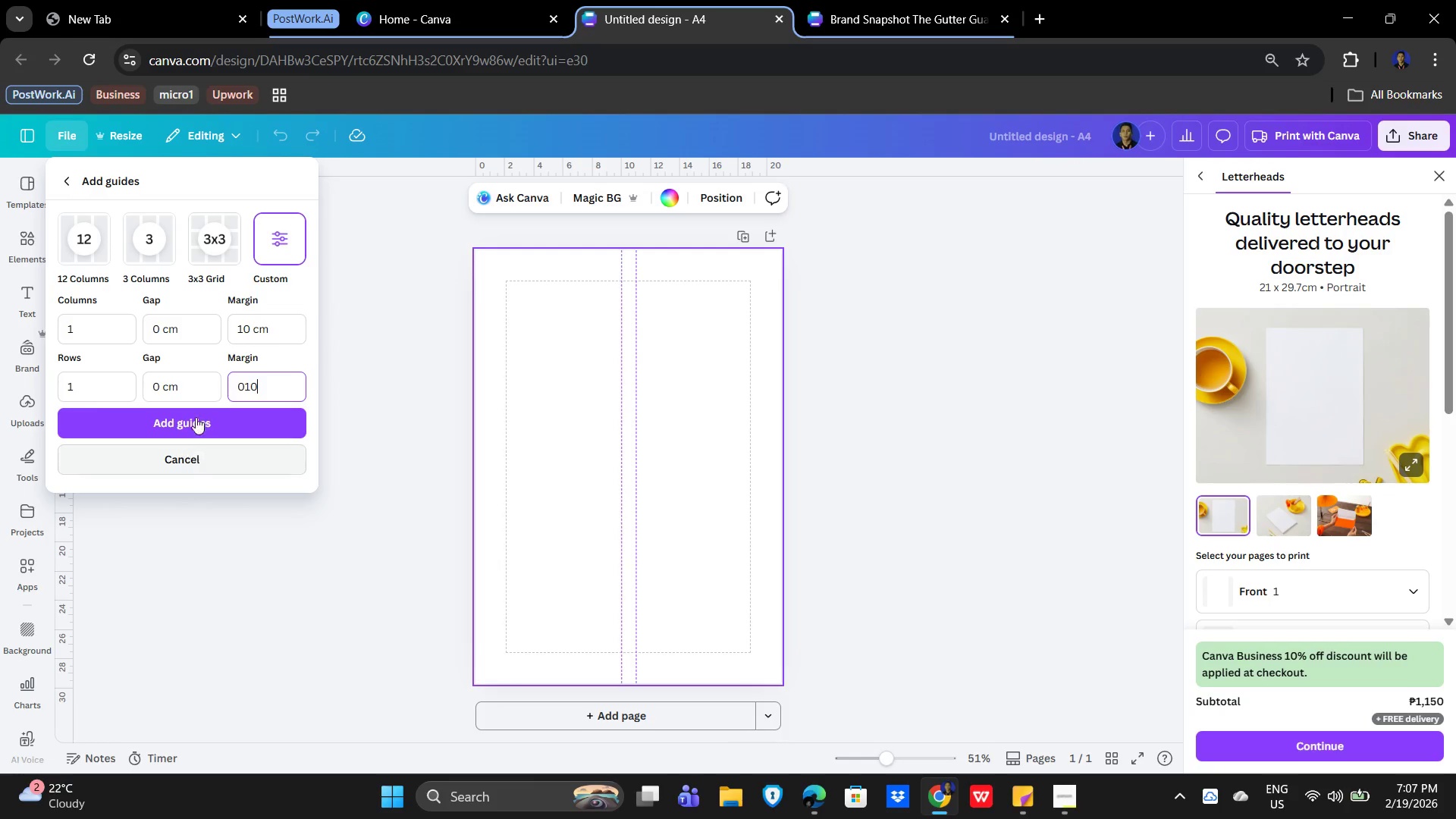 
left_click([251, 328])
 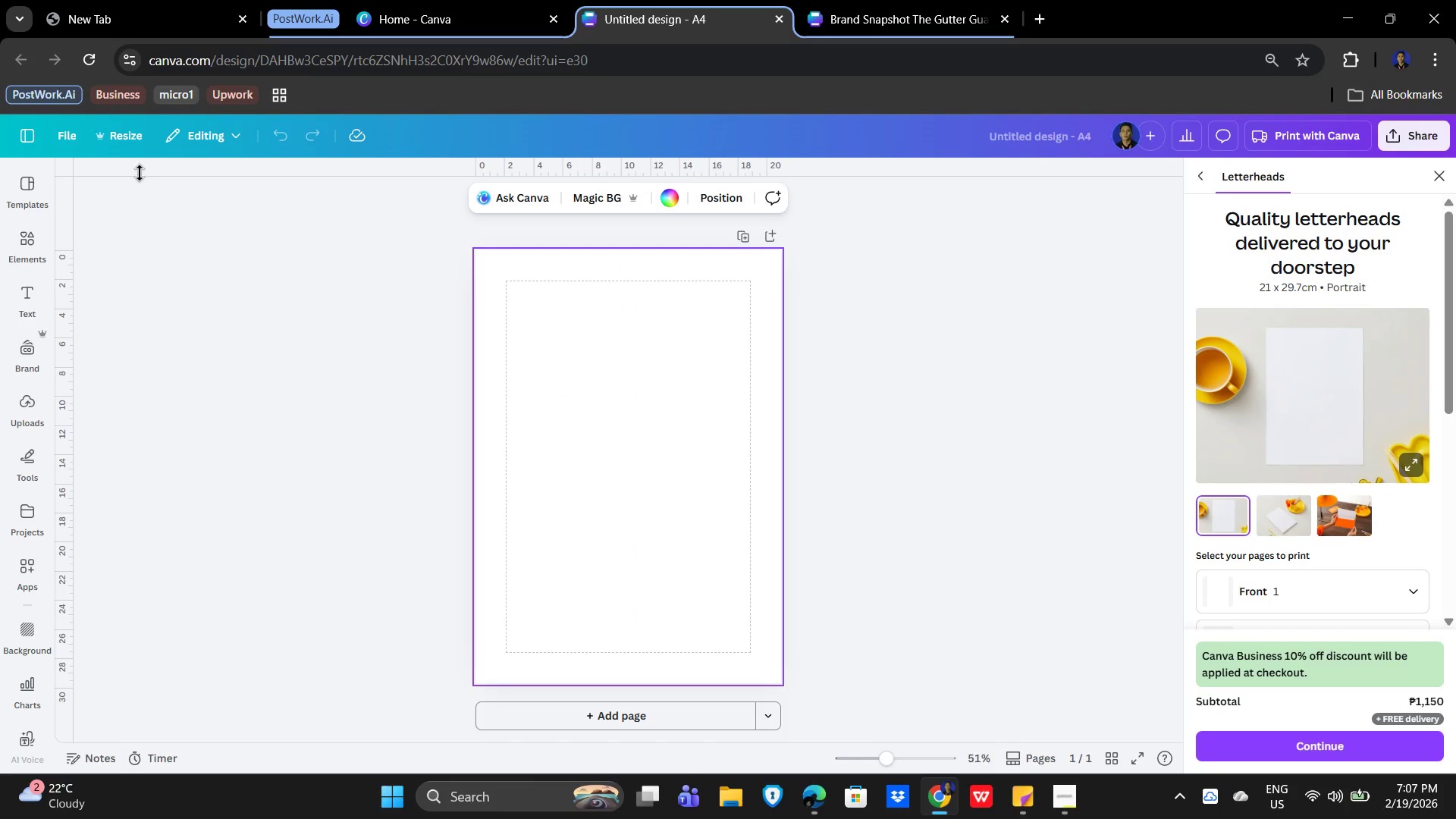 
left_click([124, 133])
 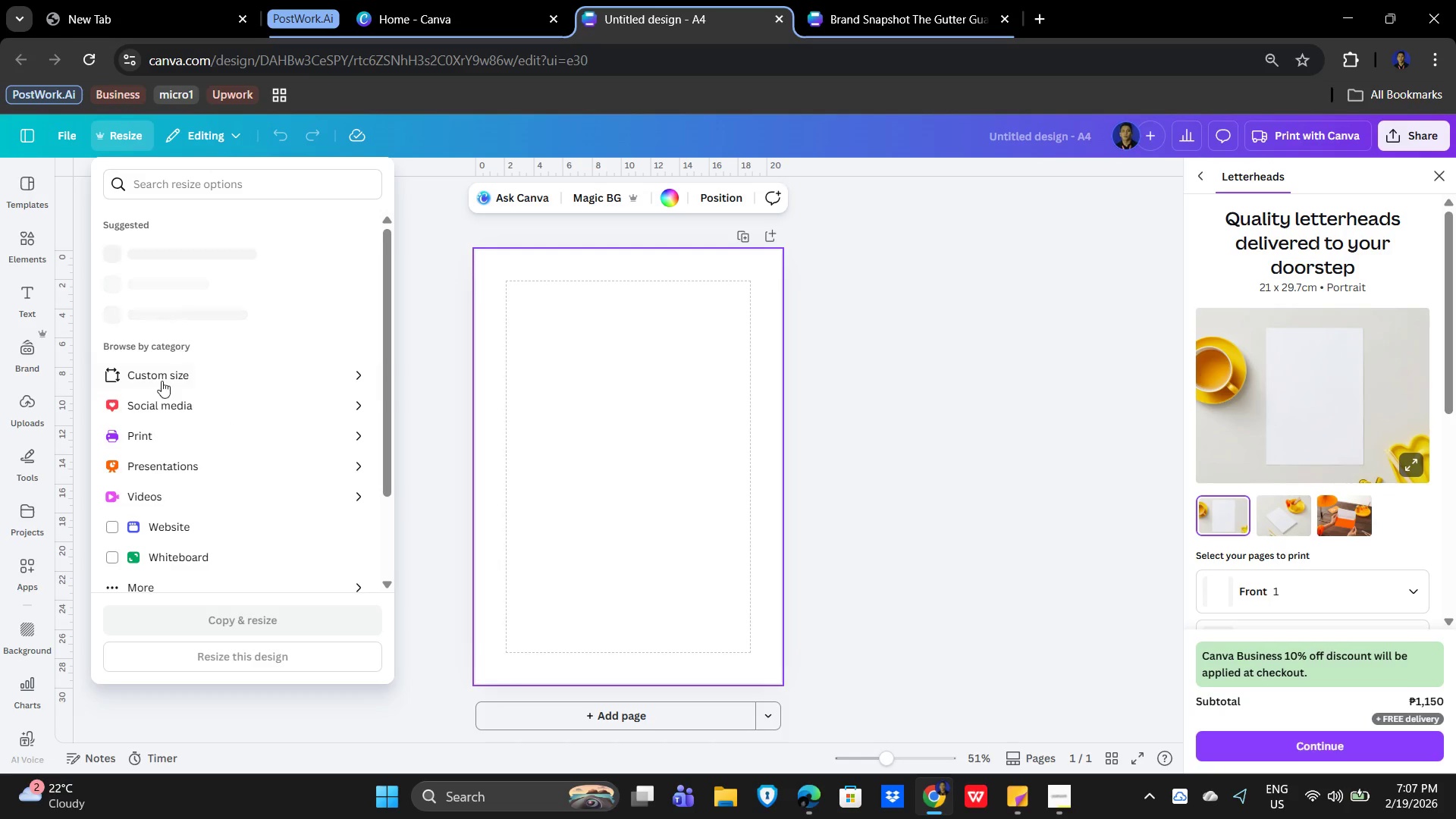 
left_click([162, 373])
 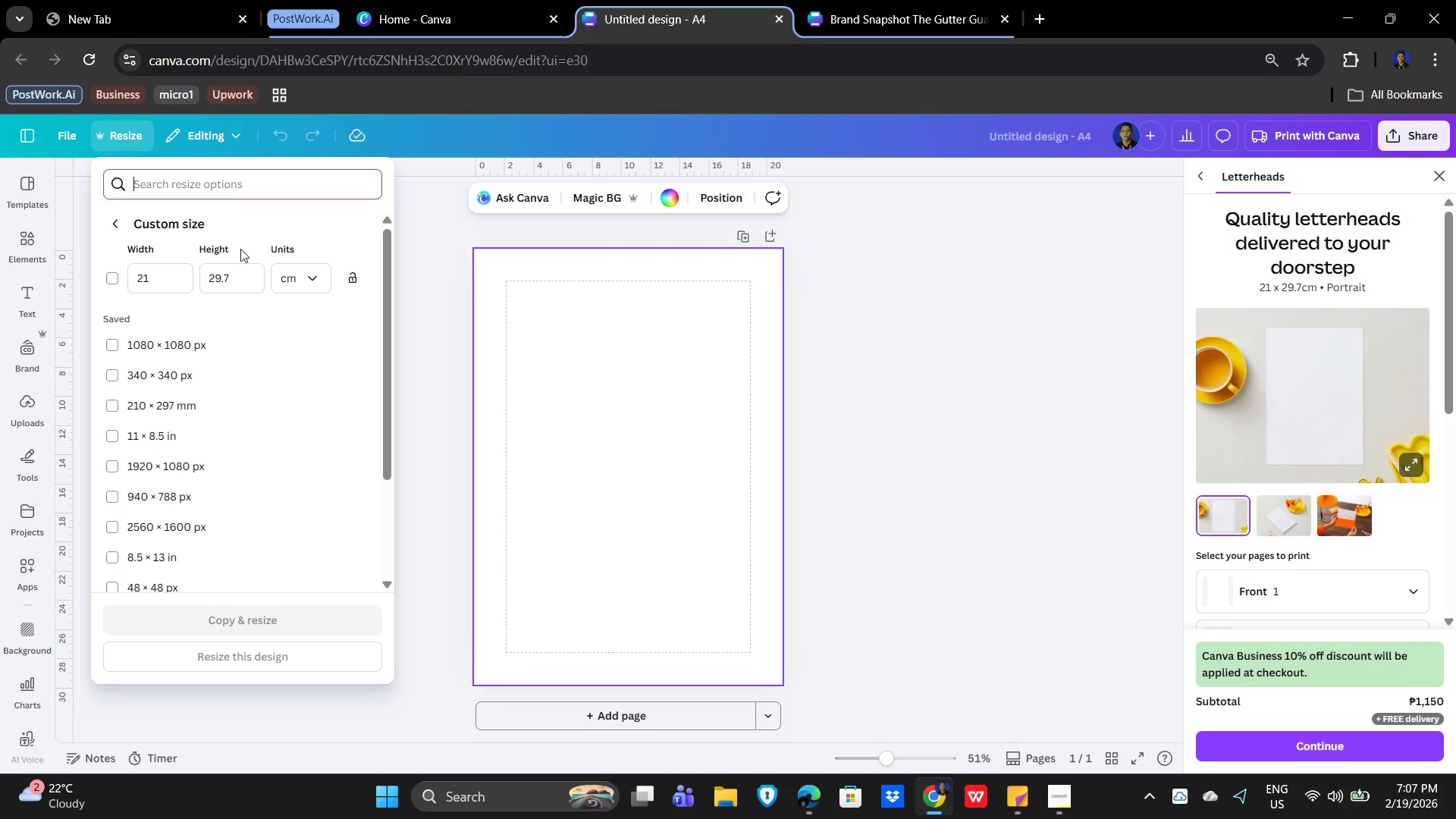 
left_click([314, 275])
 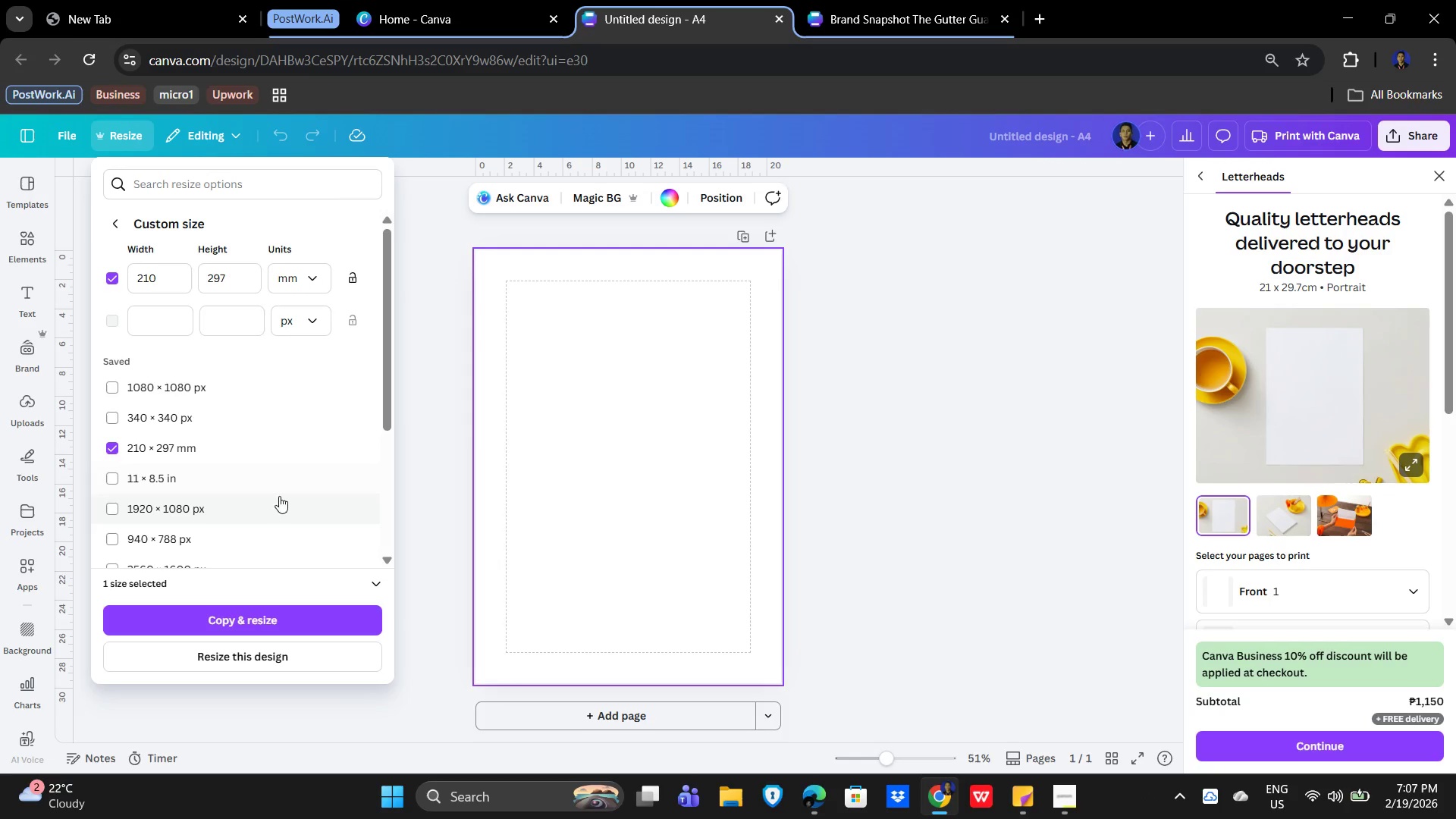 
wait(5.03)
 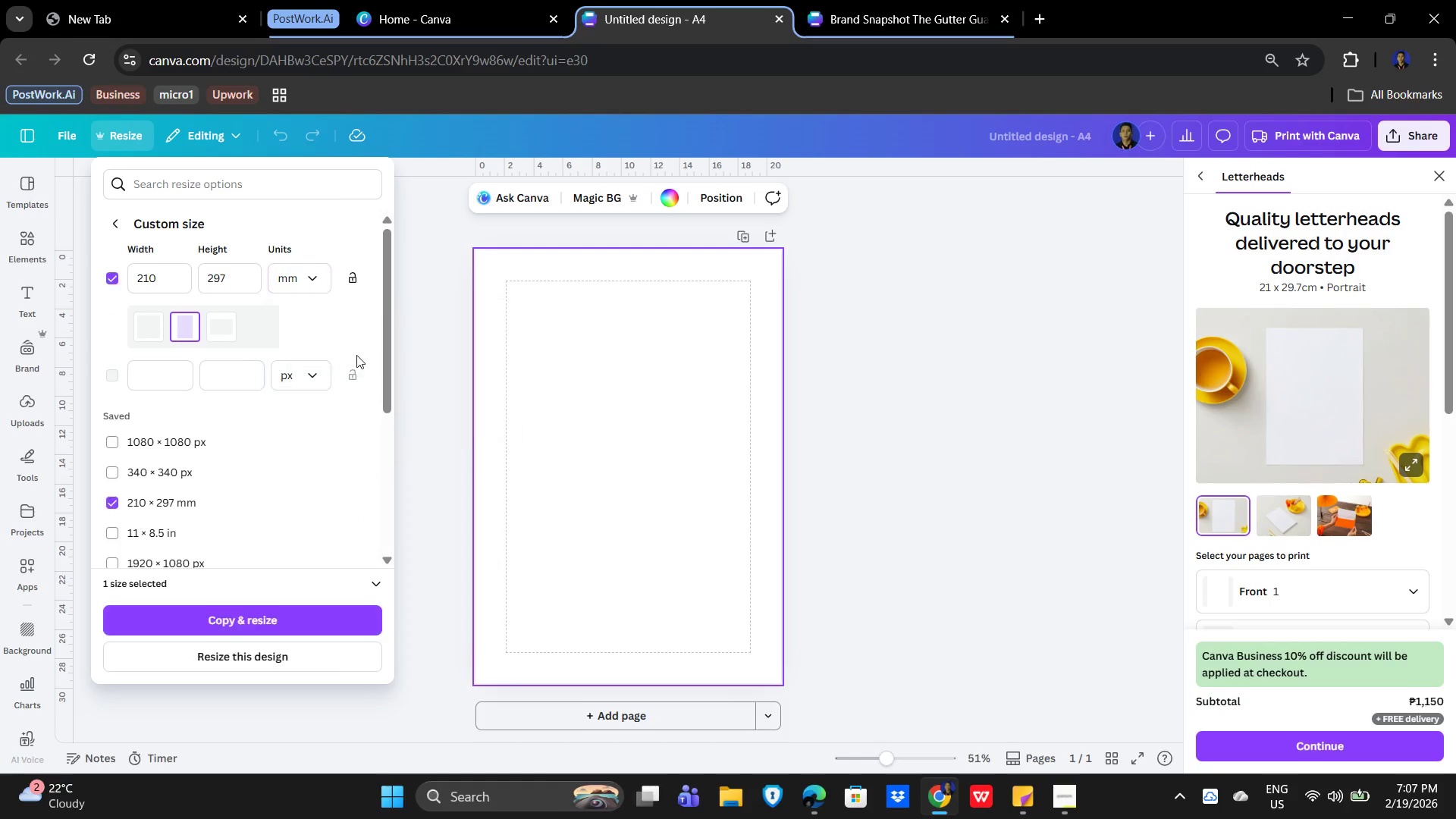 
left_click([309, 318])
 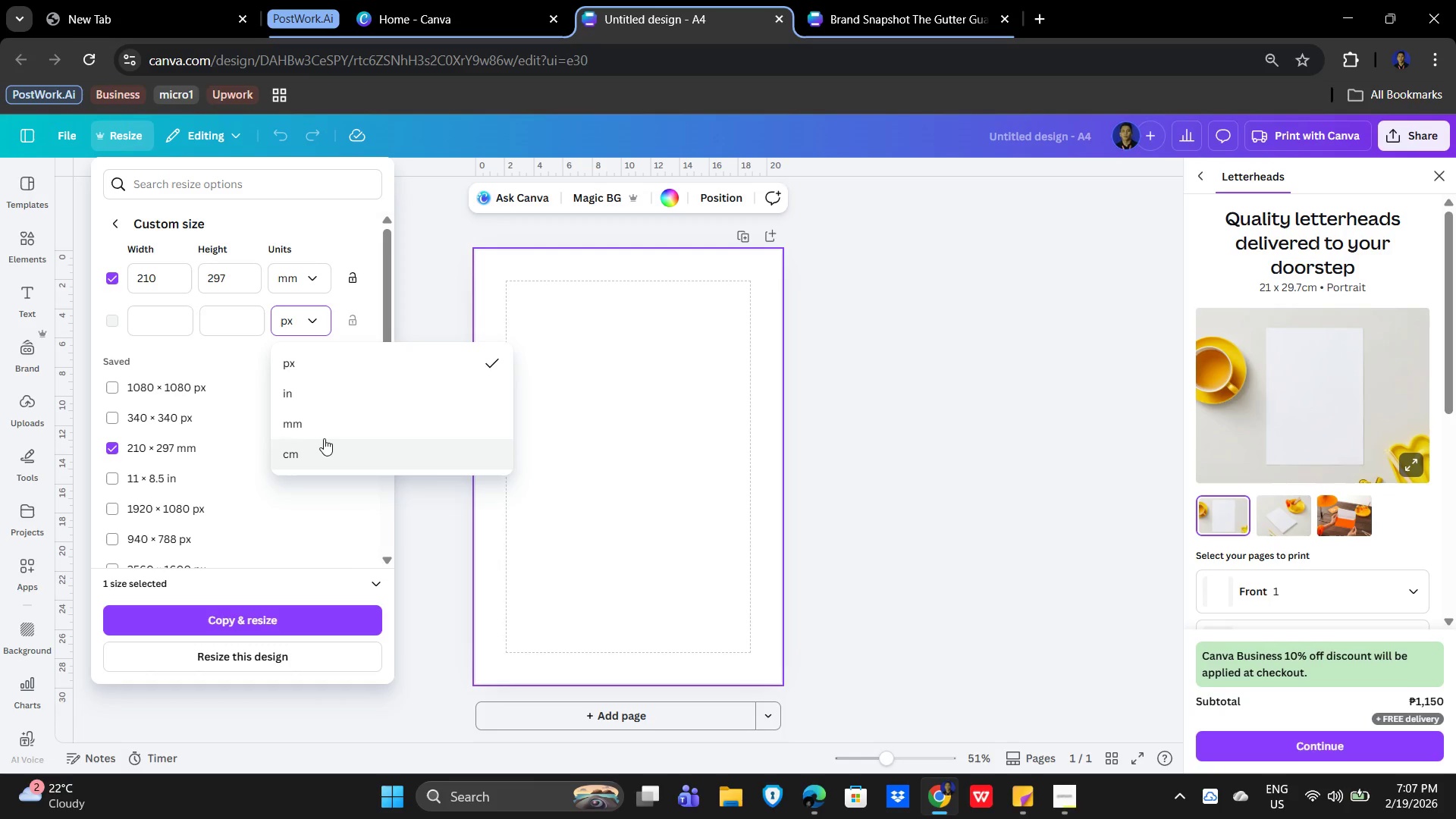 
left_click([326, 422])
 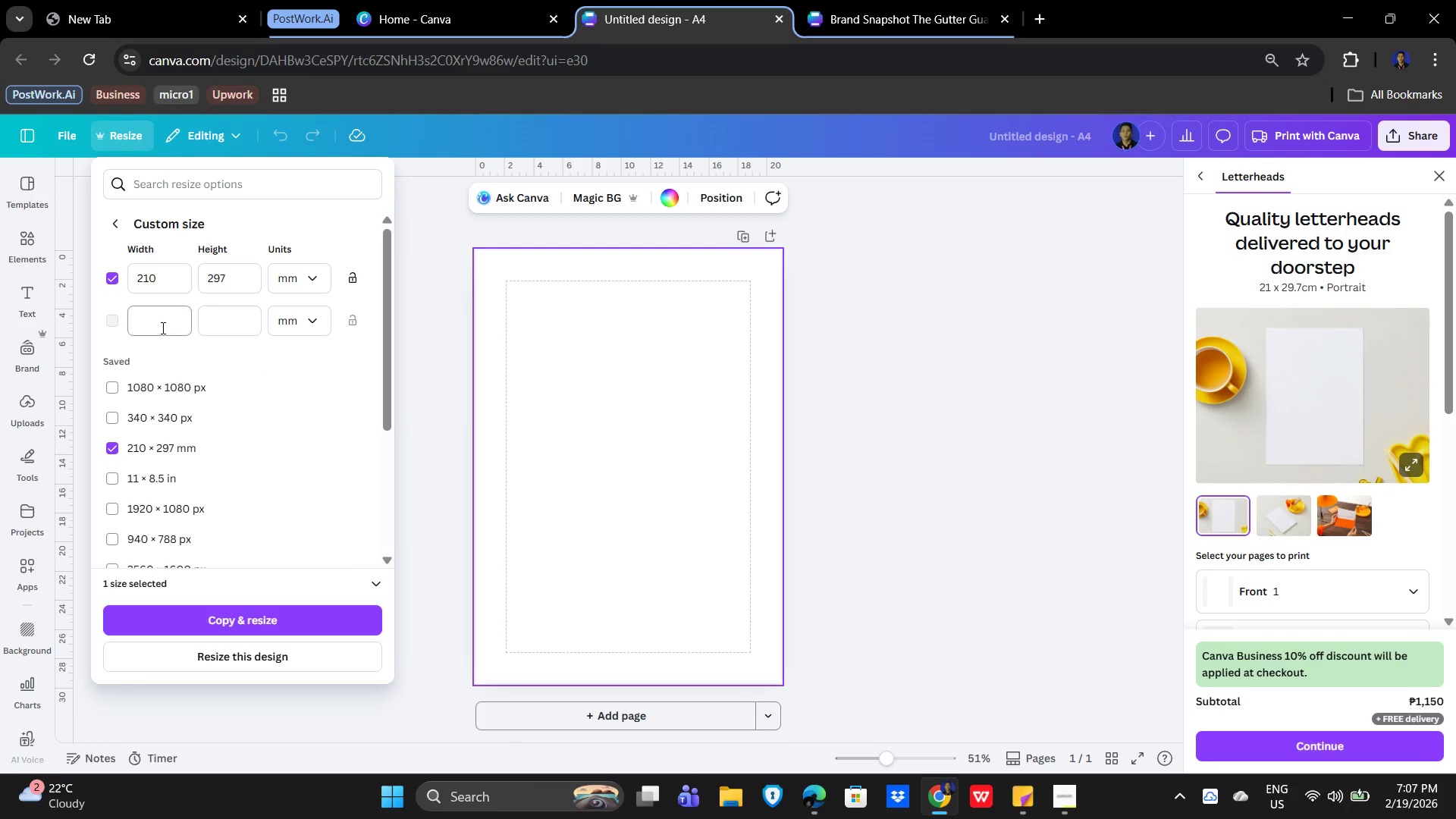 
left_click([161, 326])
 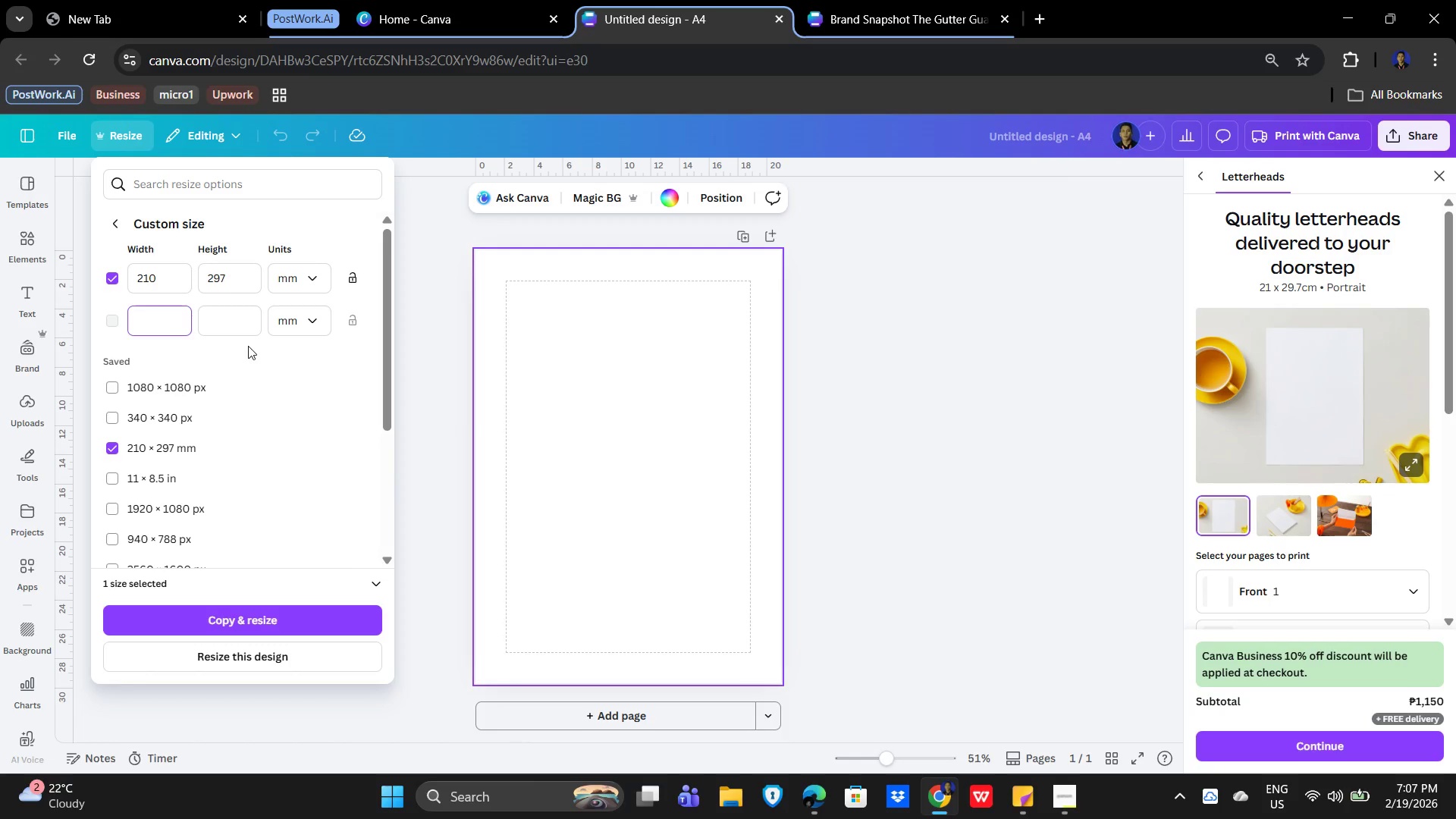 
key(Numpad1)
 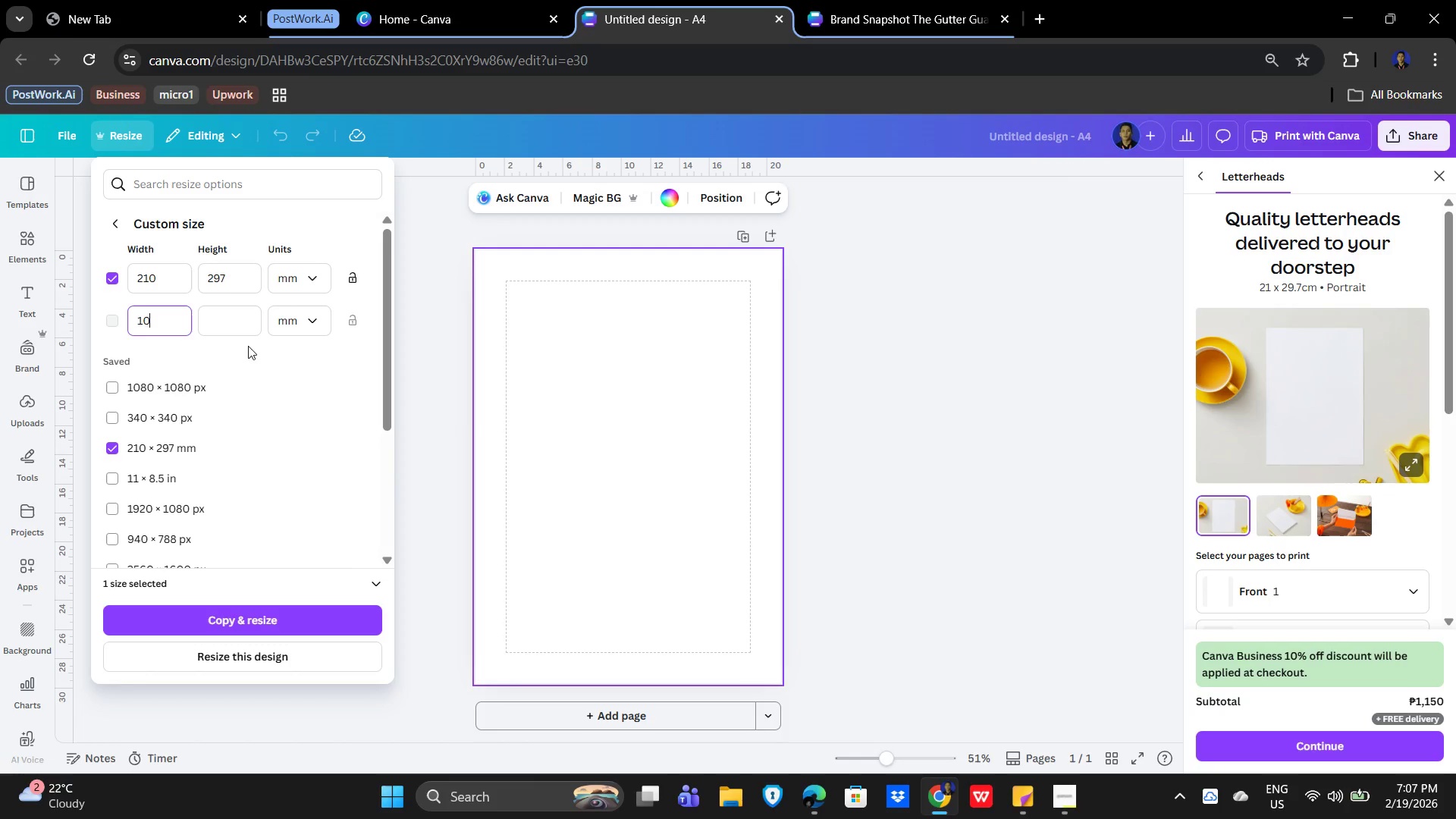 
key(Numpad0)
 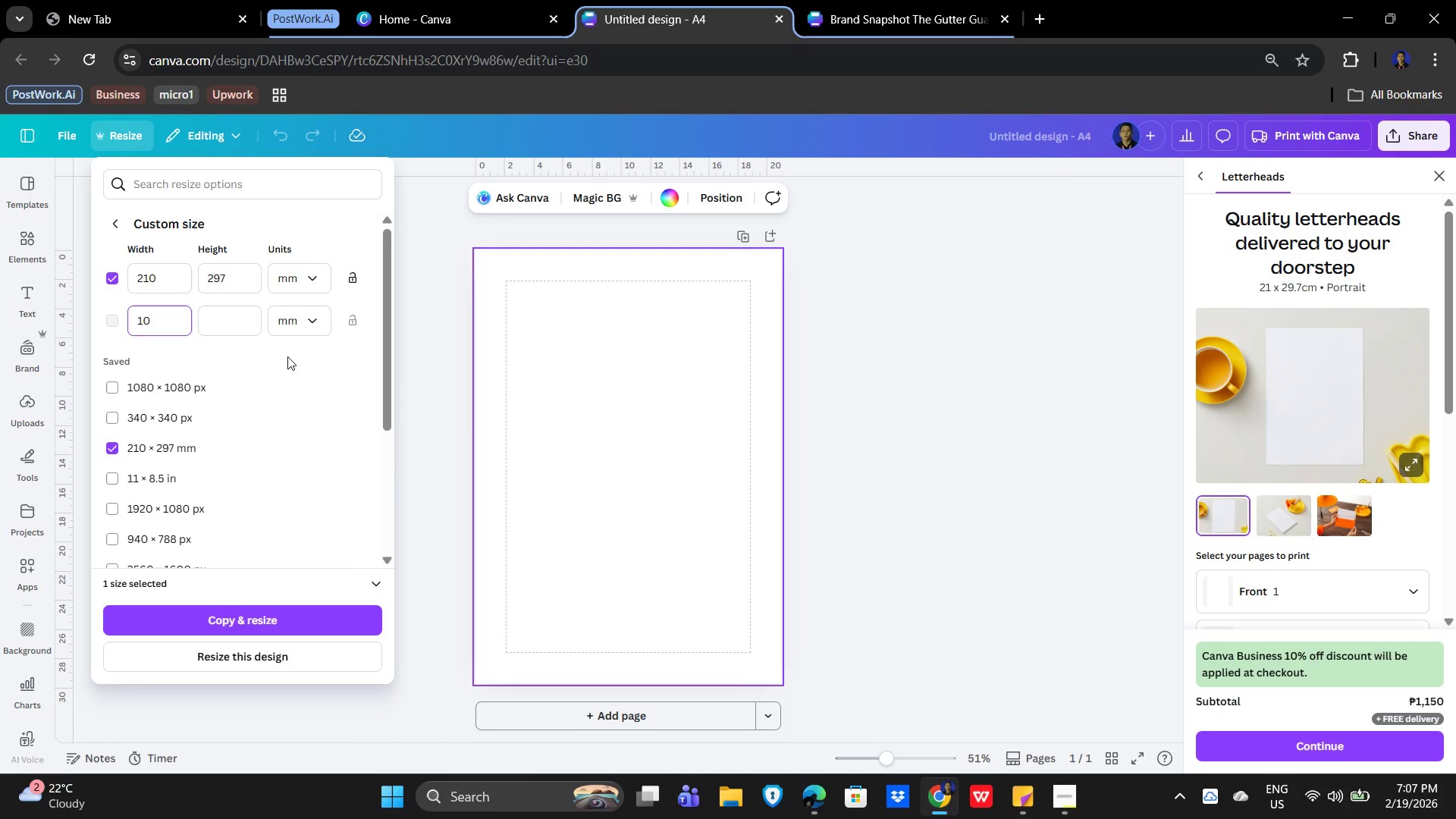 
left_click([288, 356])
 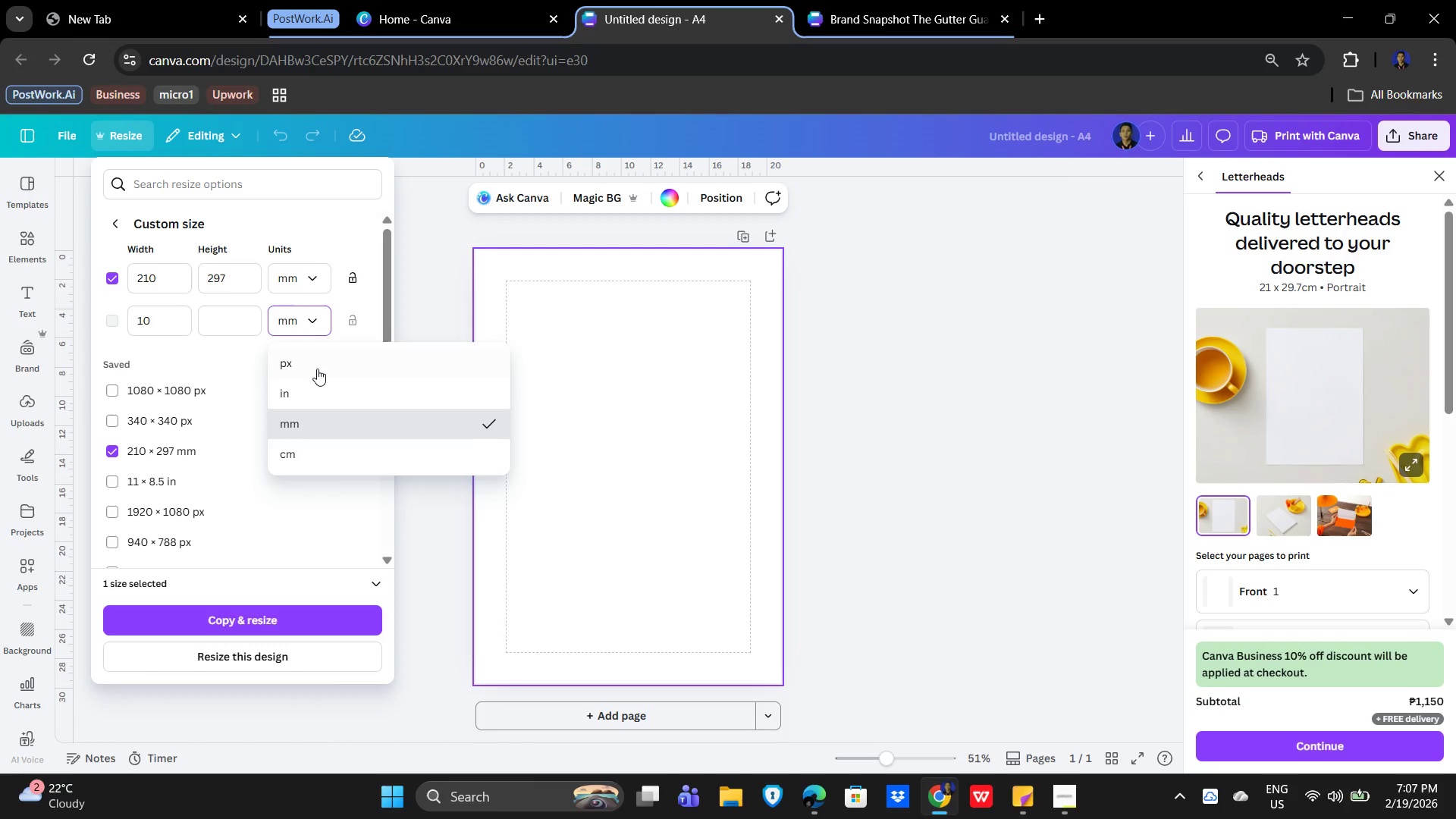 
left_click([332, 457])
 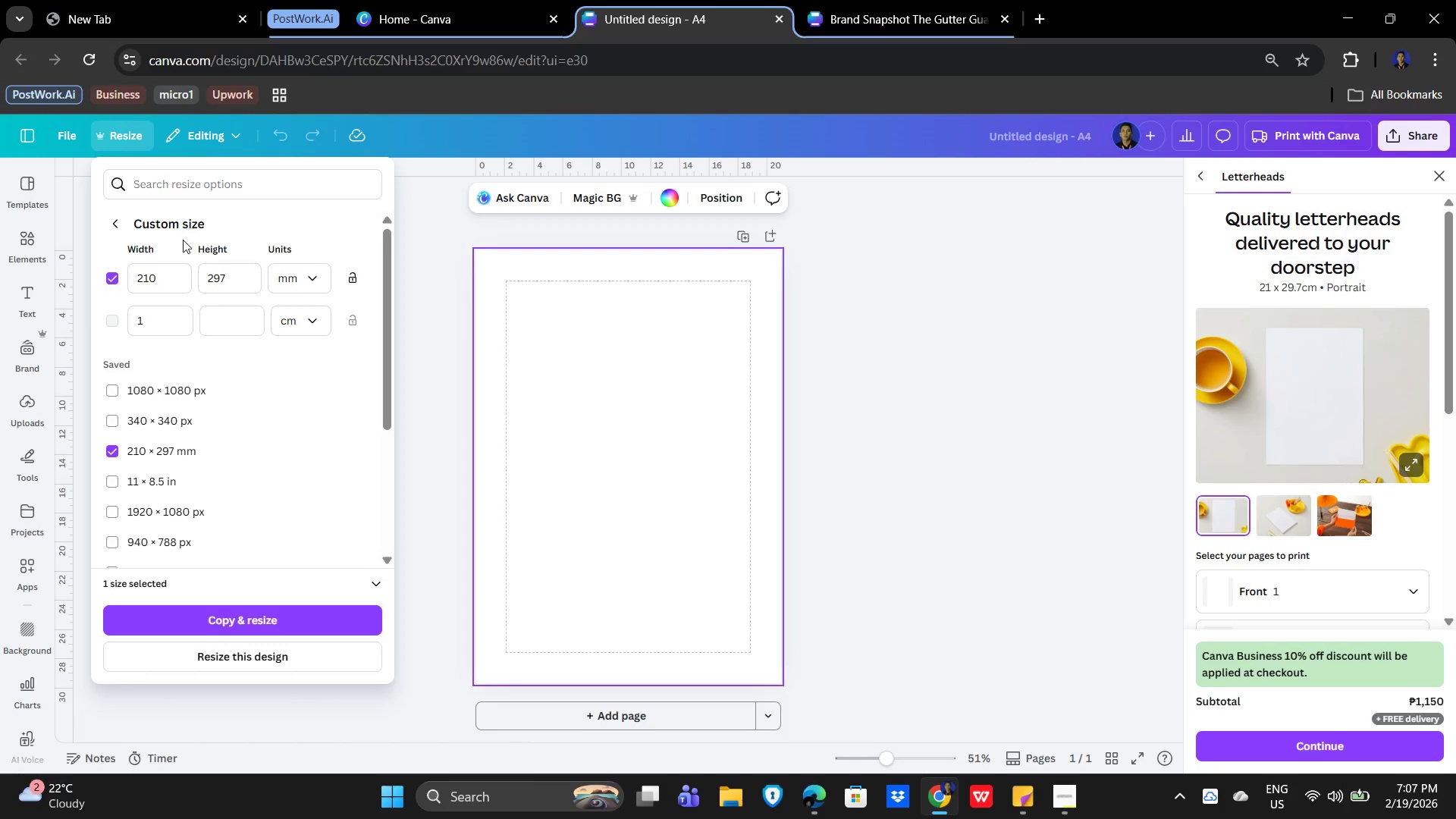 
left_click([630, 334])
 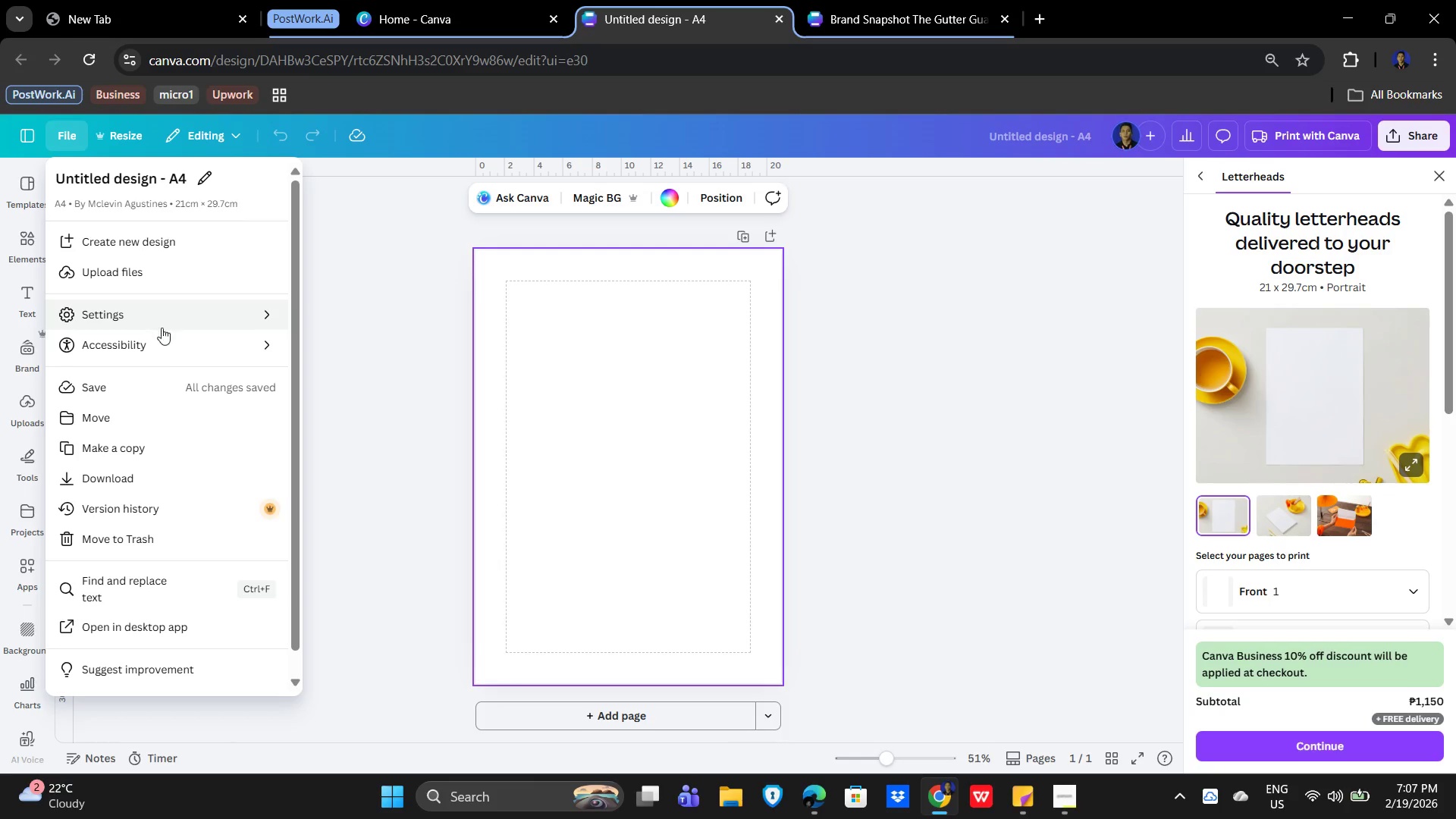 
left_click([165, 316])
 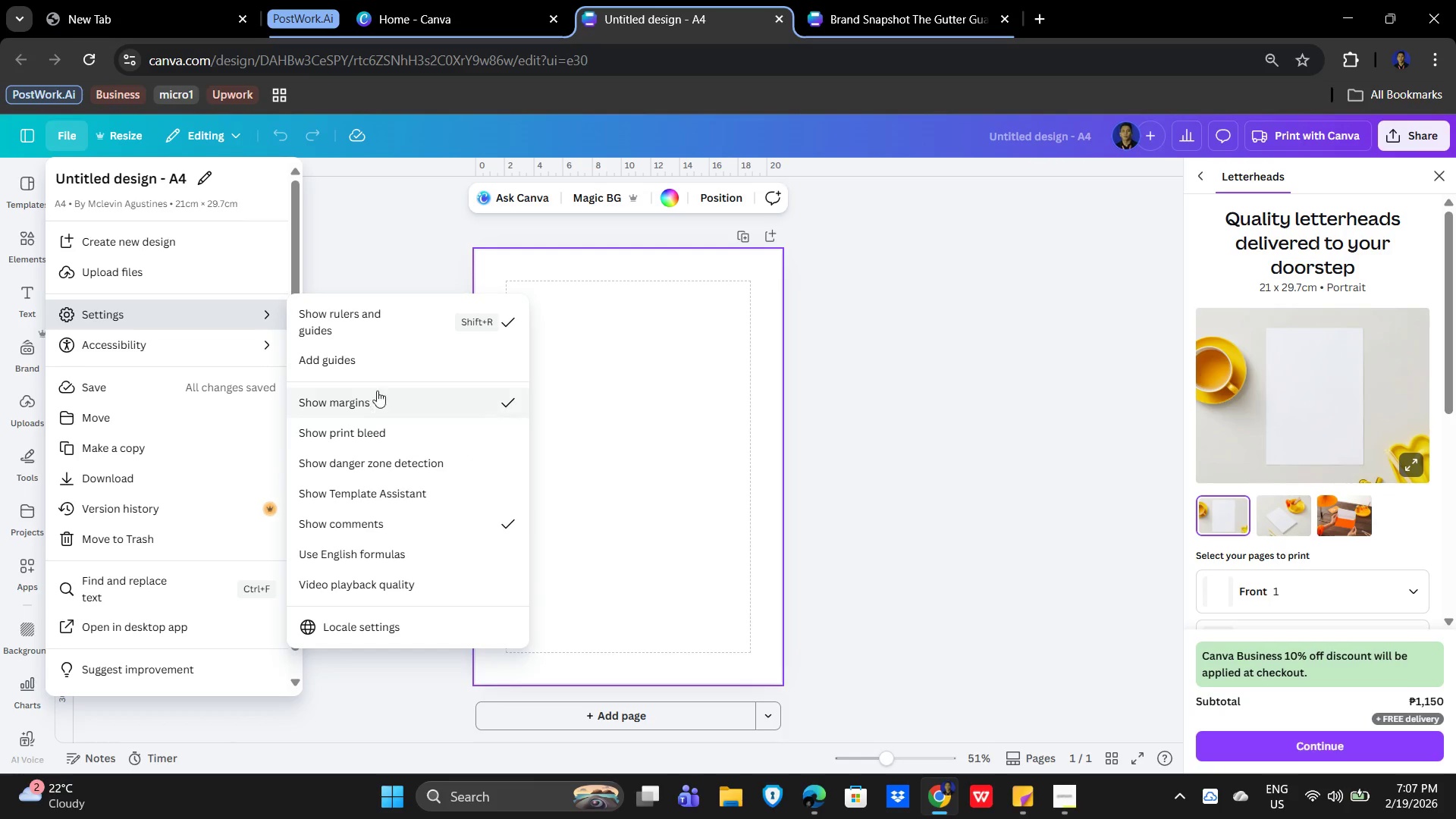 
left_click([383, 364])
 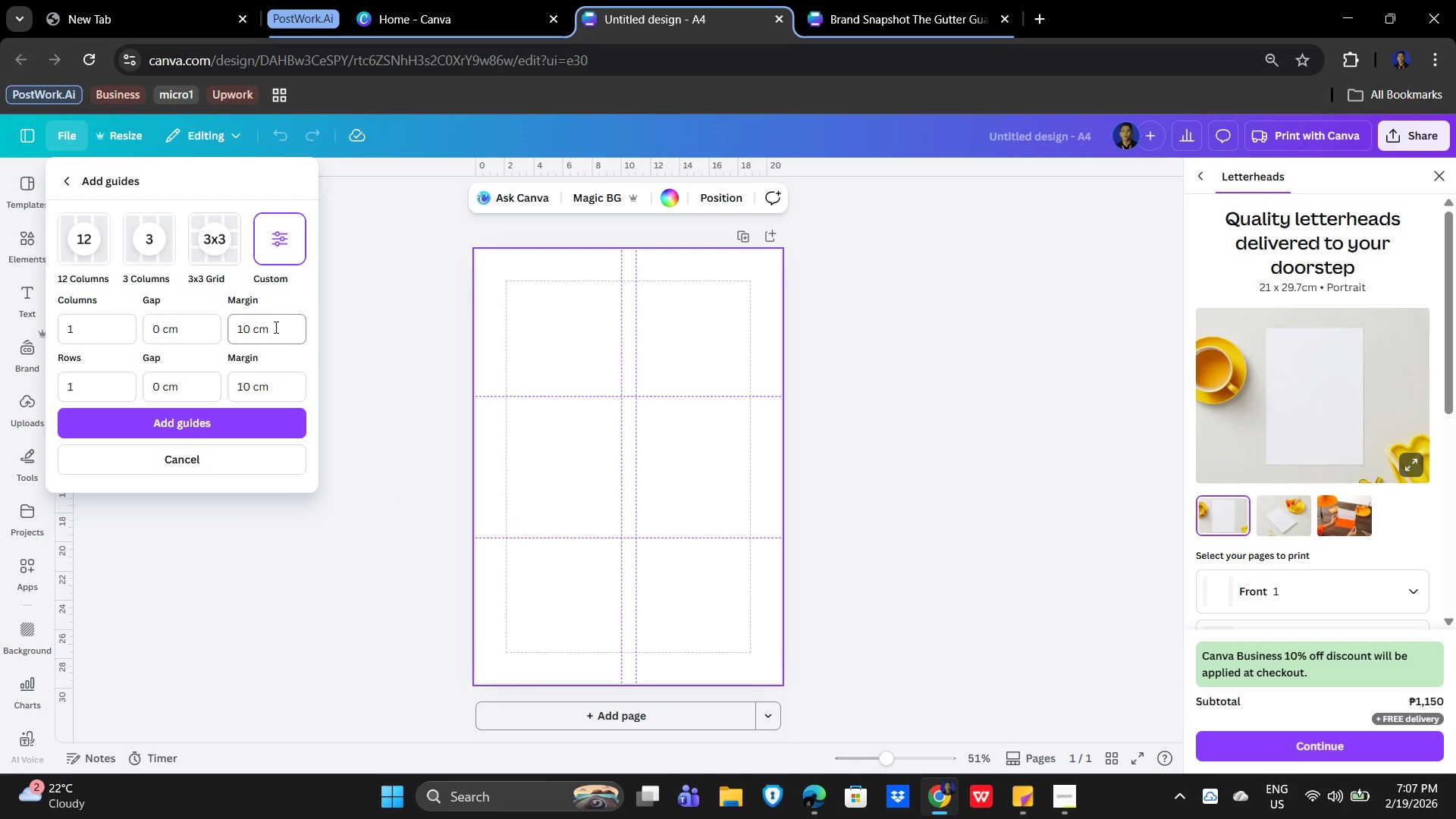 
wait(7.49)
 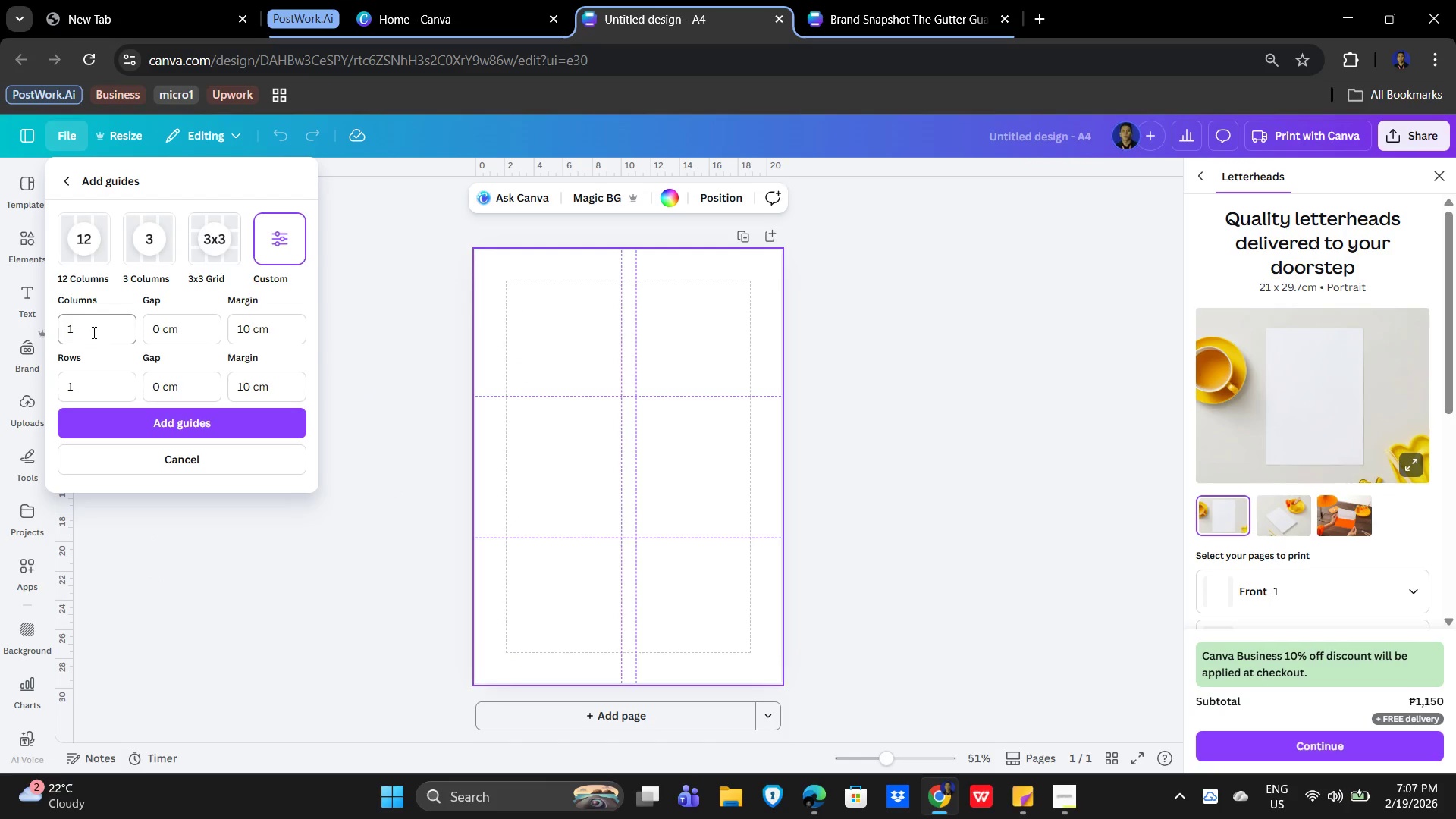 
key(Backspace)
 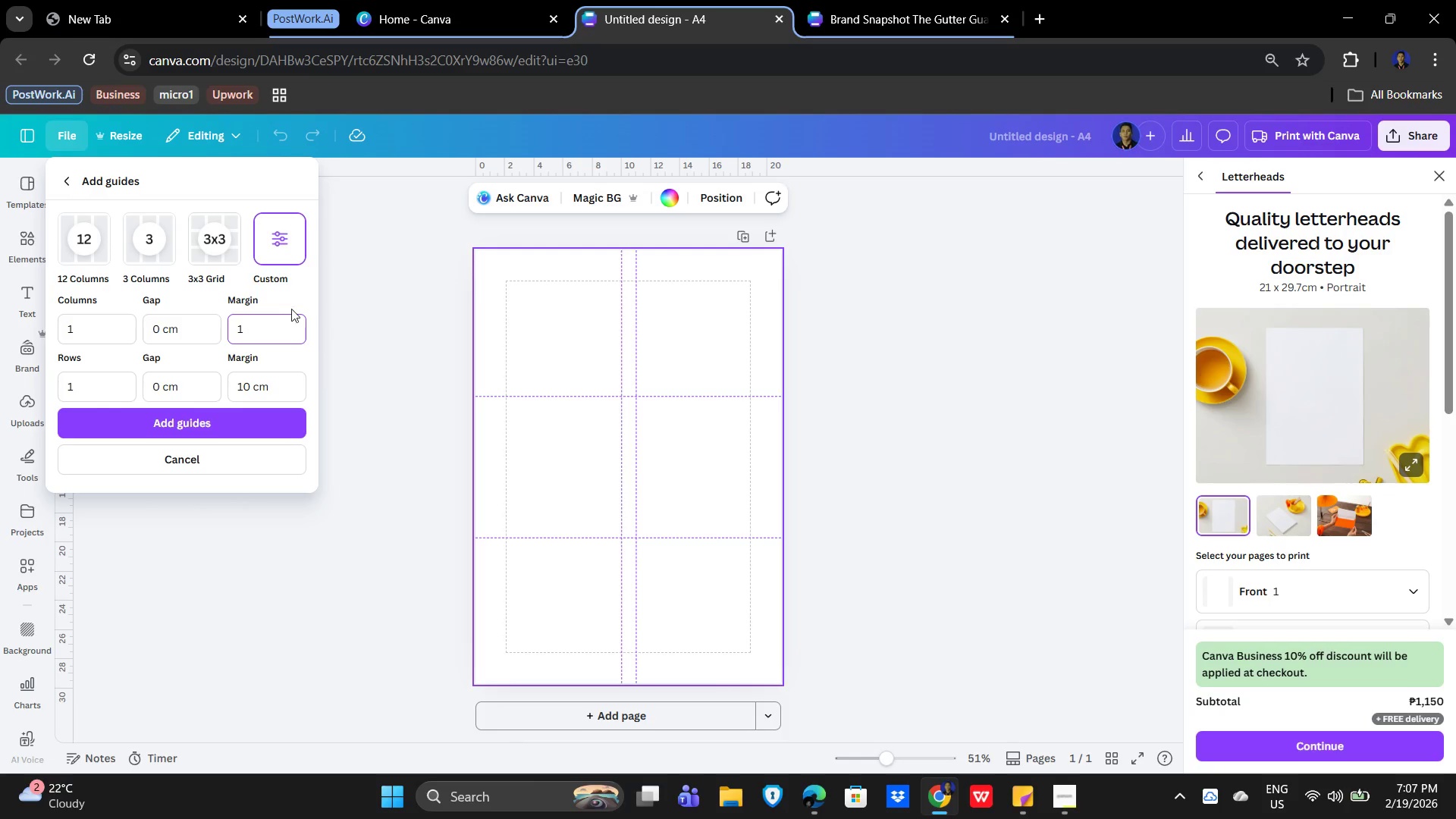 
left_click([284, 303])
 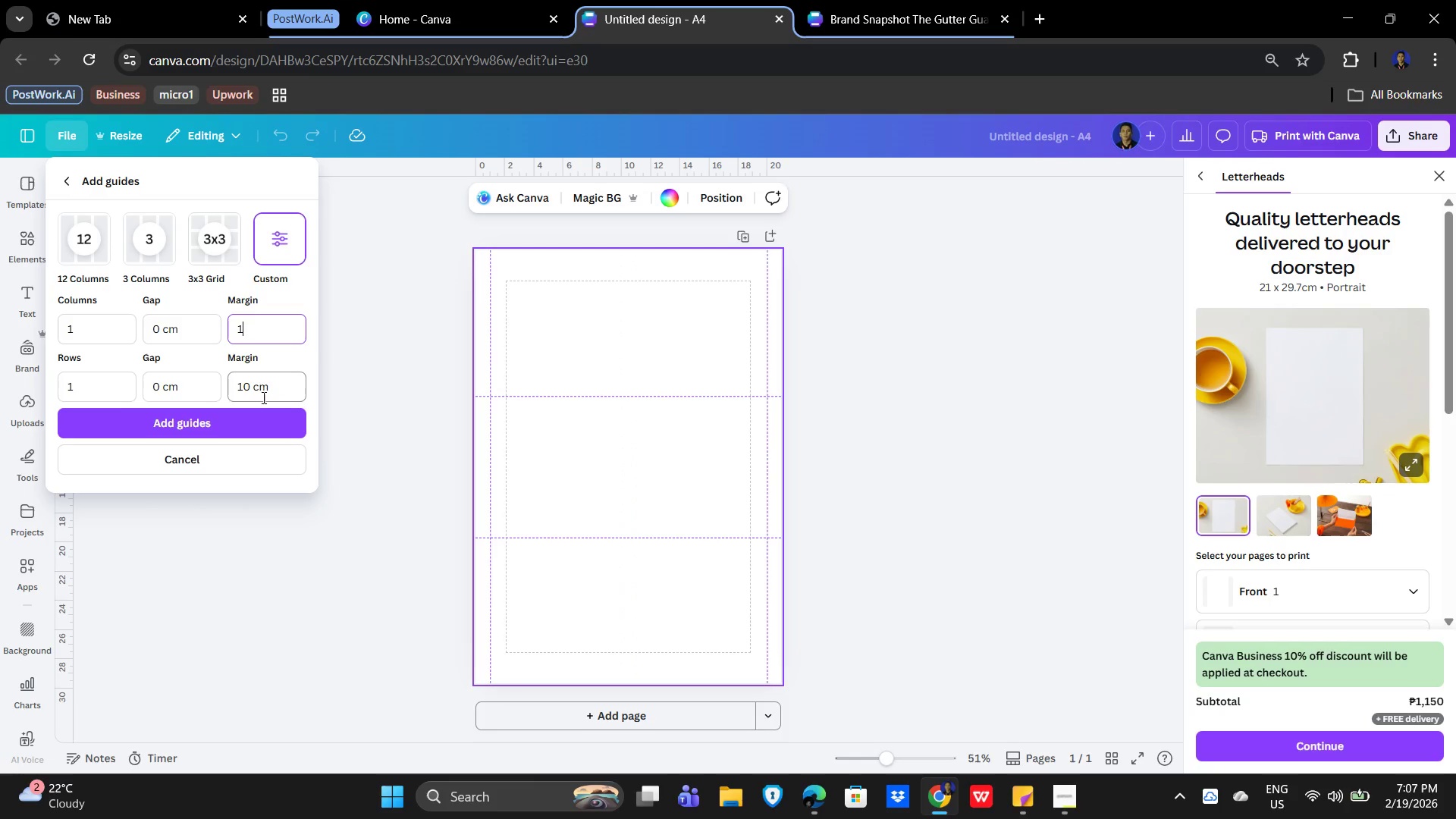 
left_click([247, 382])
 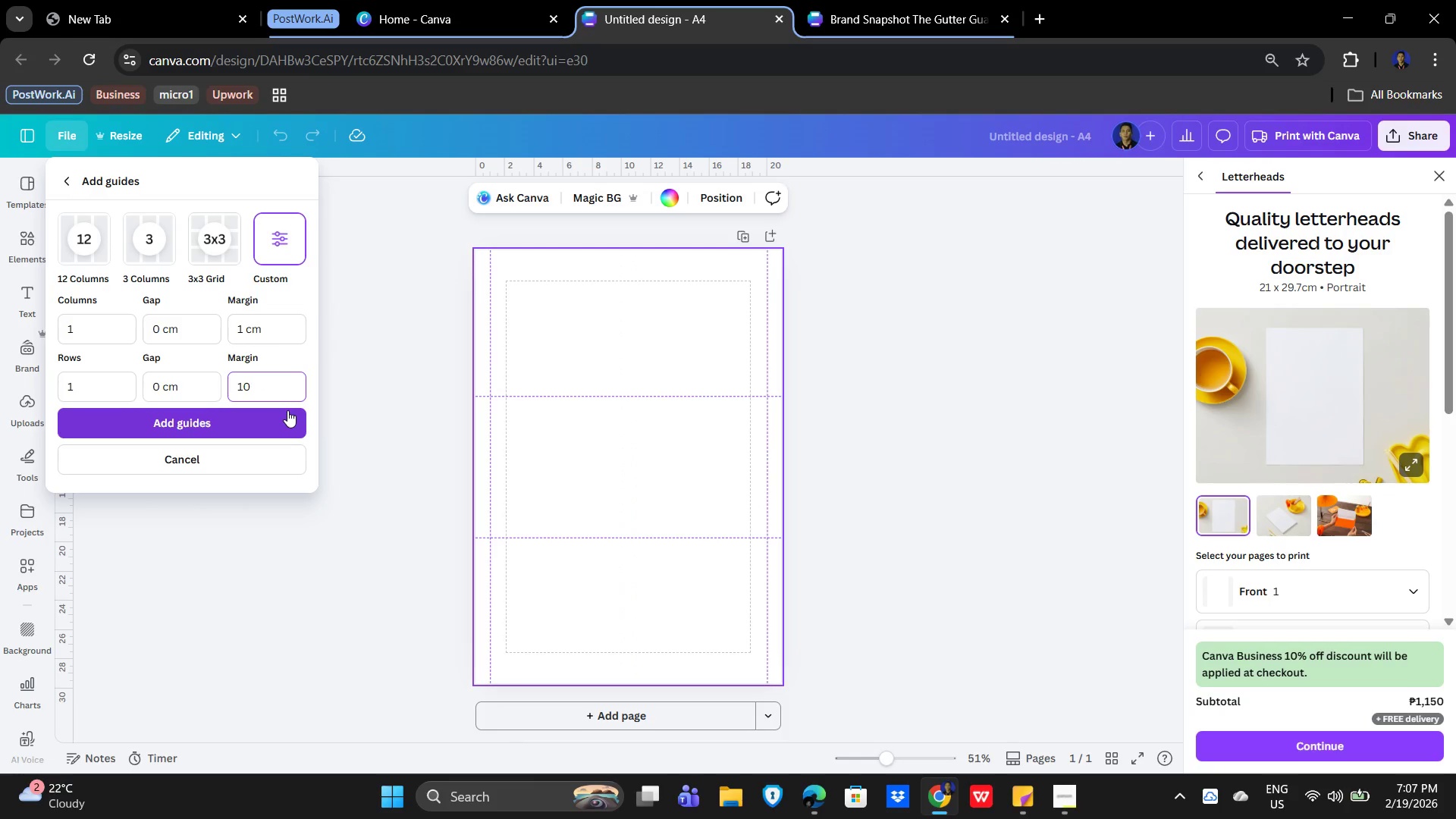 
key(Backspace)
 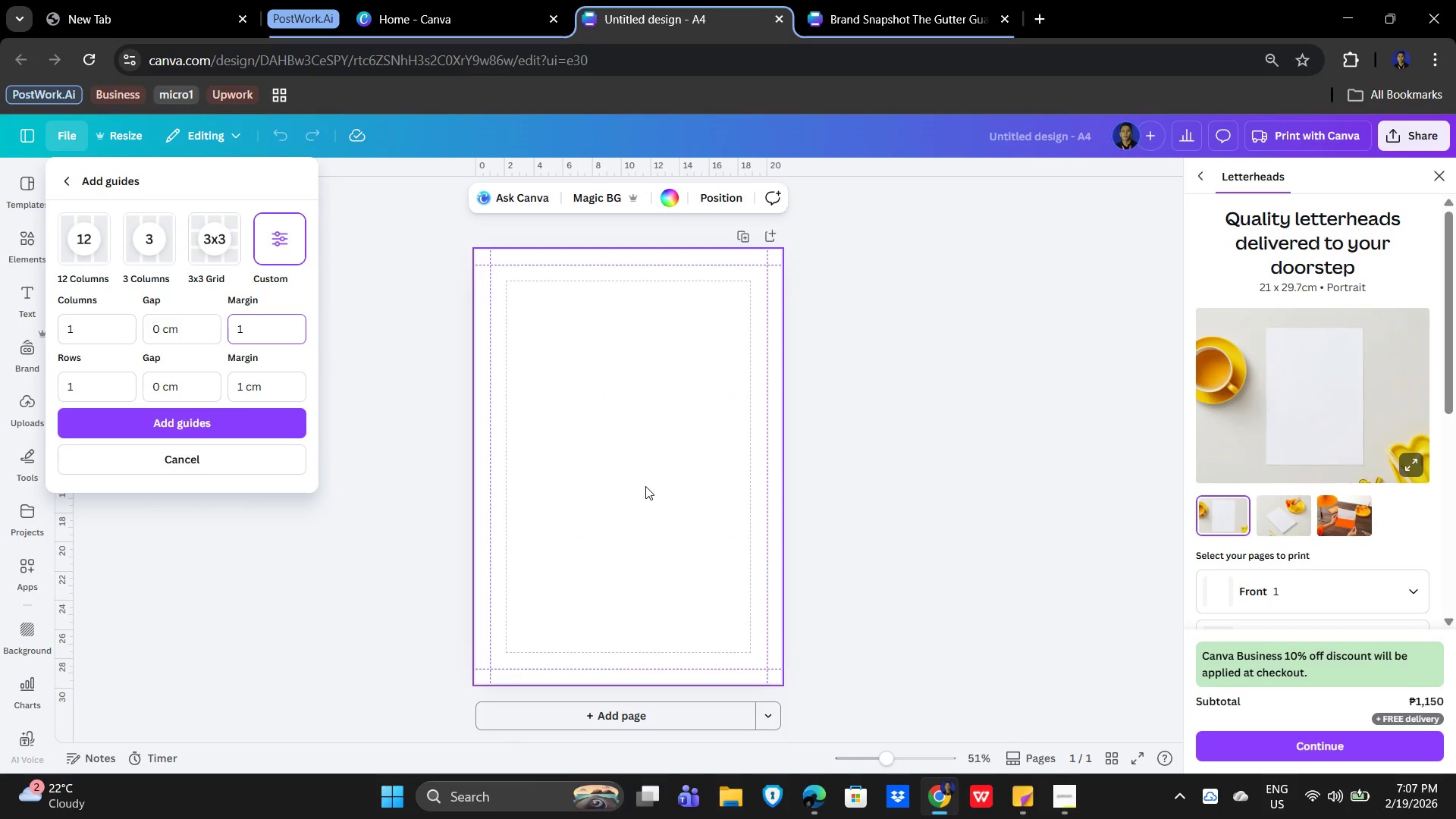 
wait(6.11)
 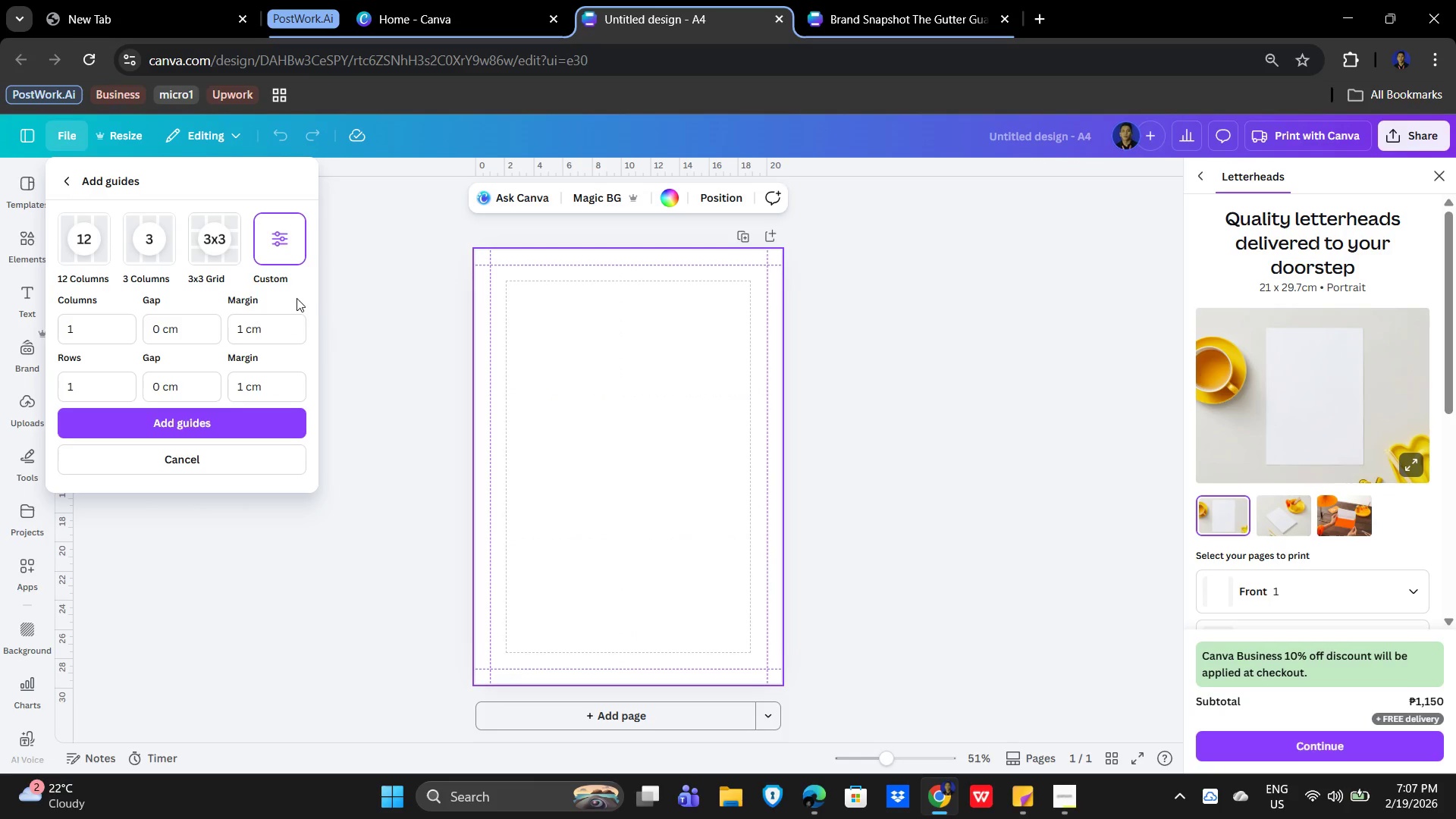 
key(NumpadDecimal)
 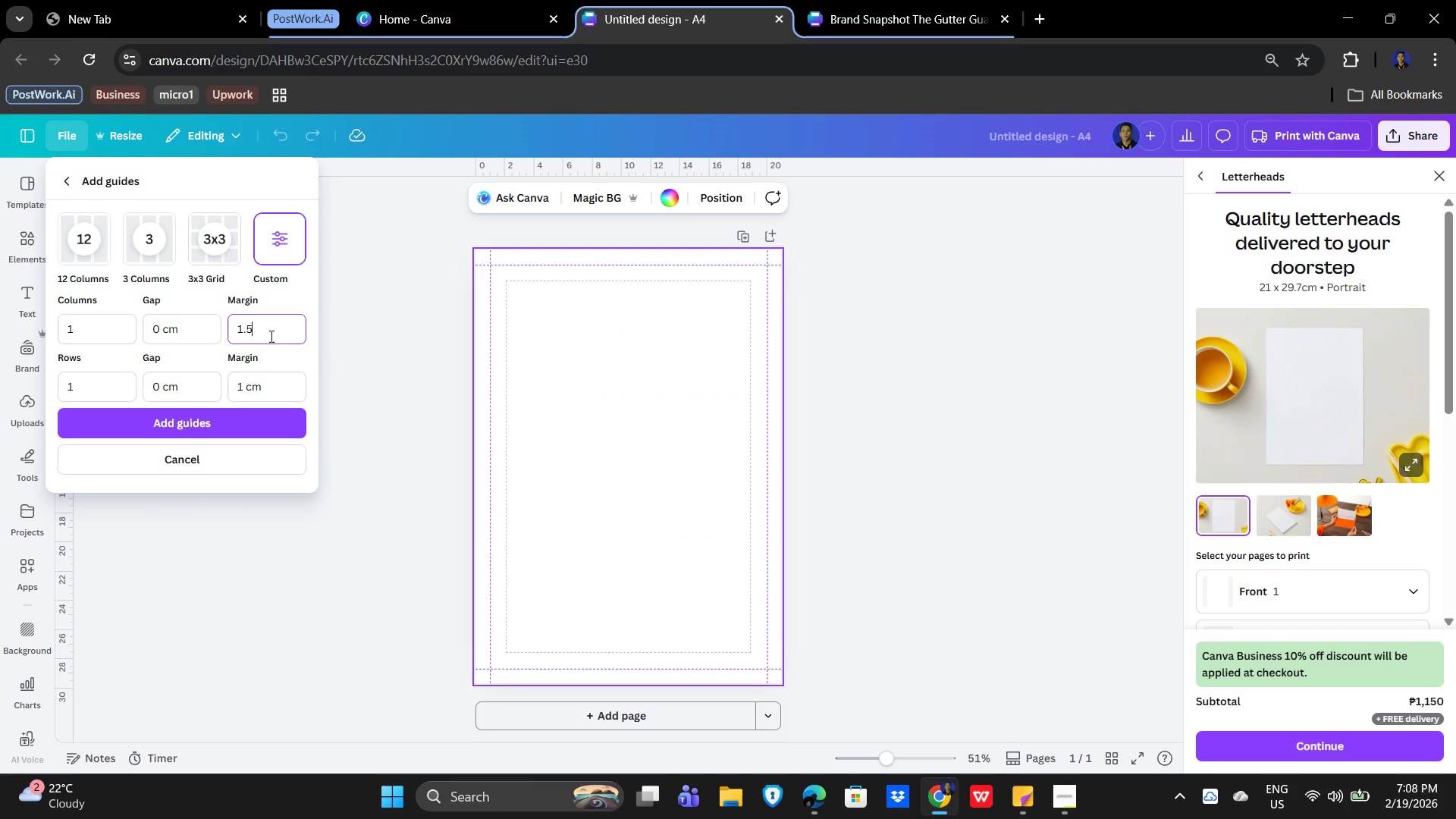 
key(Numpad5)
 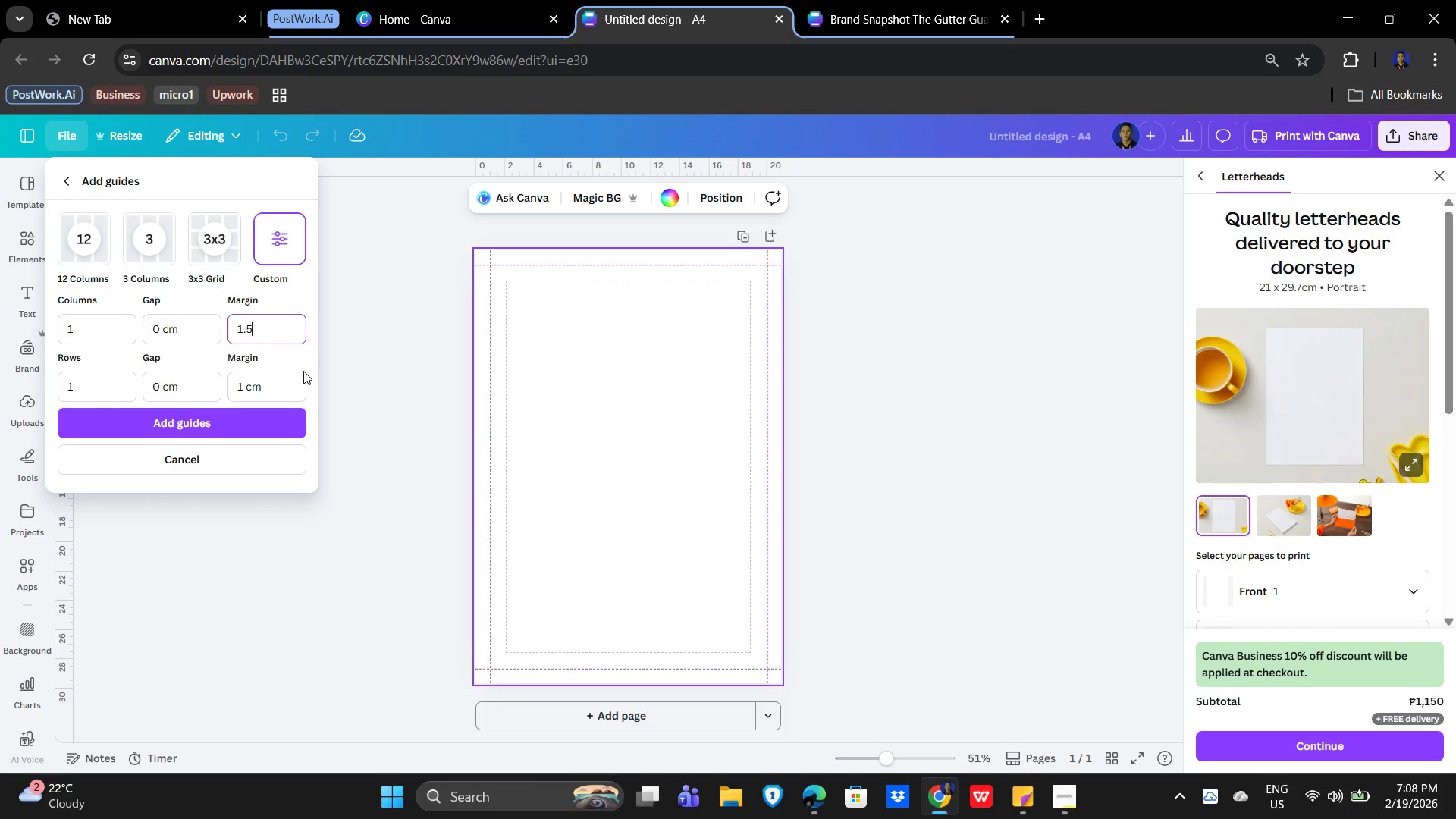 
left_click([290, 364])
 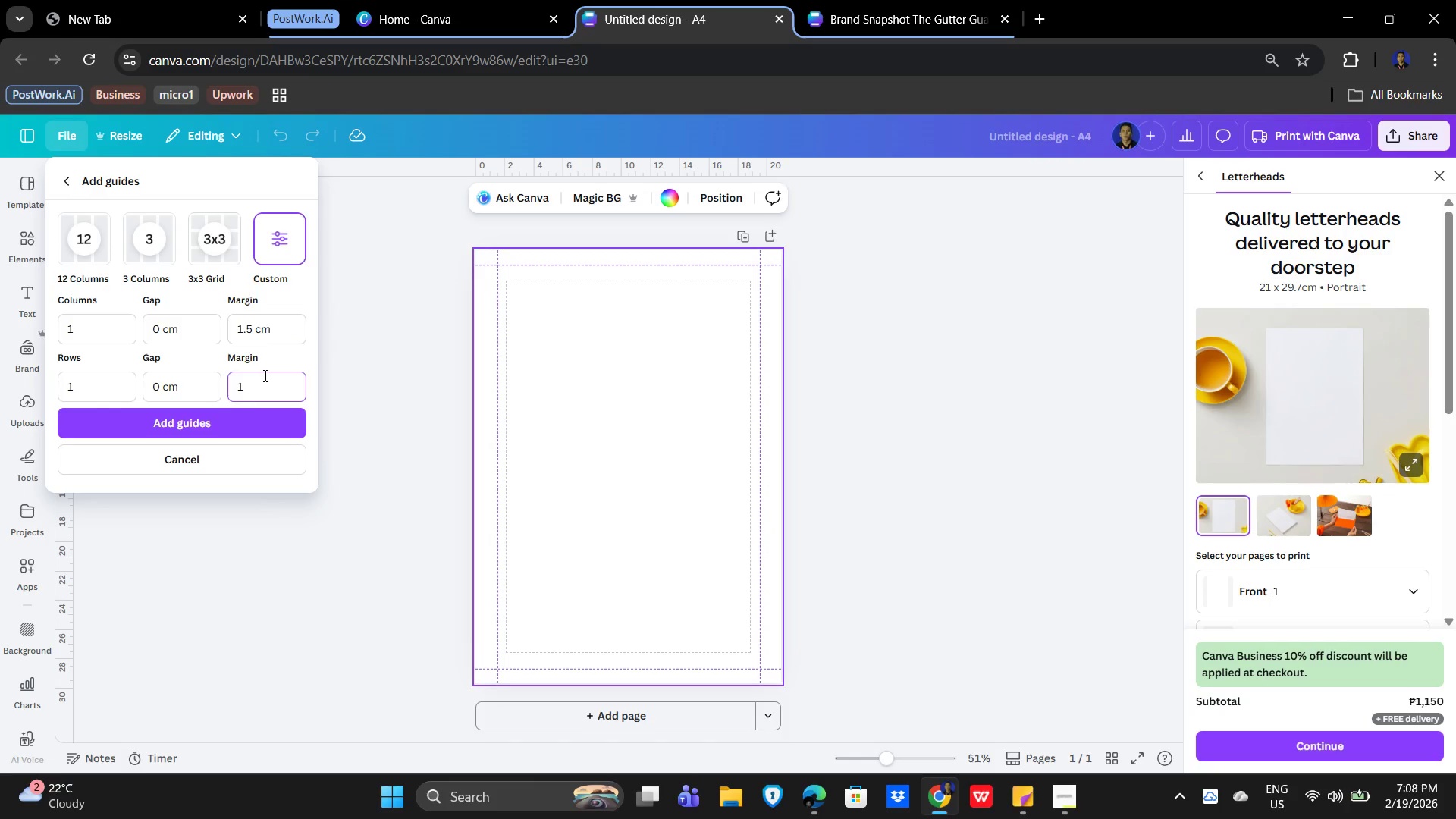 
key(NumpadDecimal)
 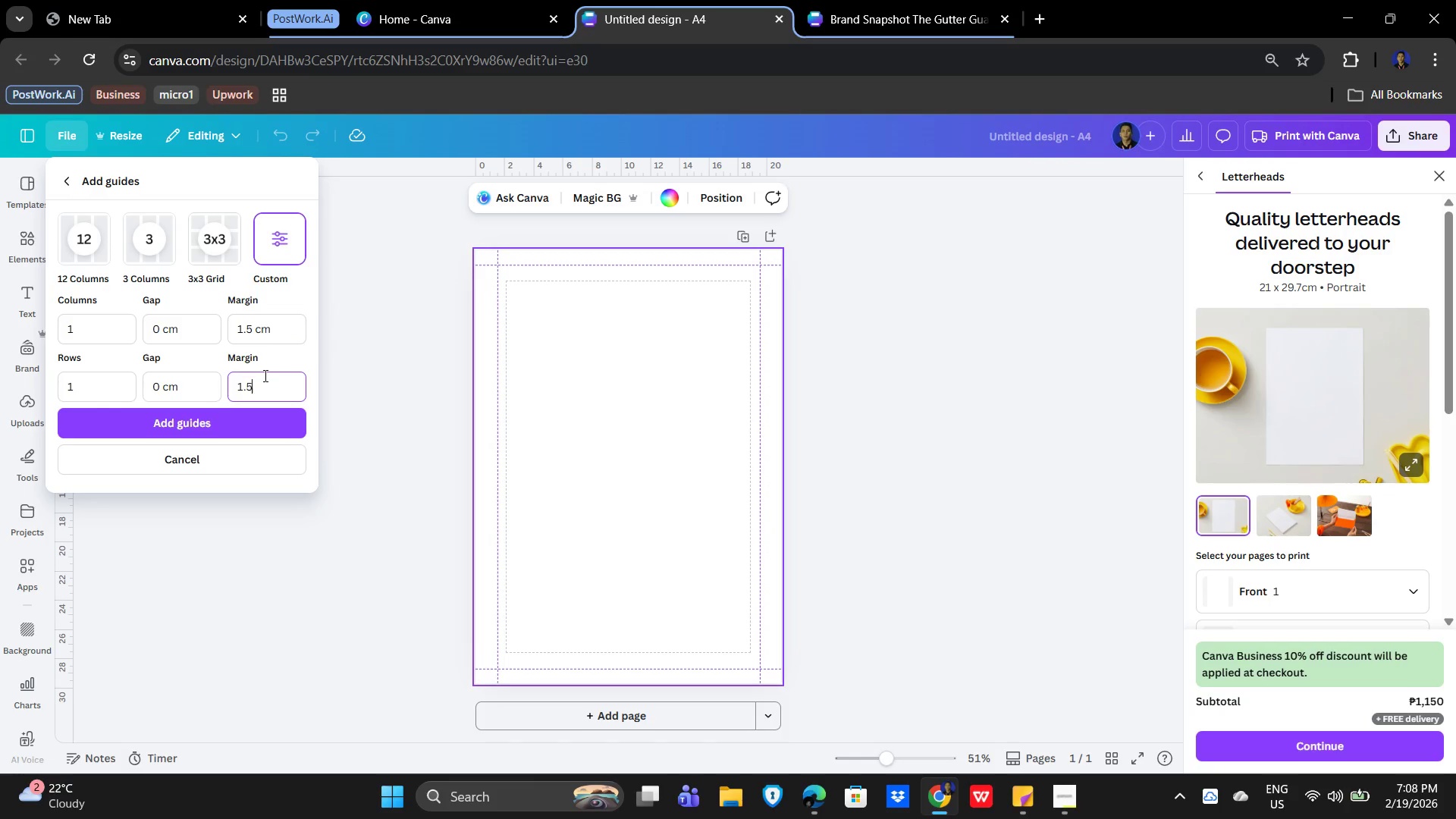 
key(Numpad5)
 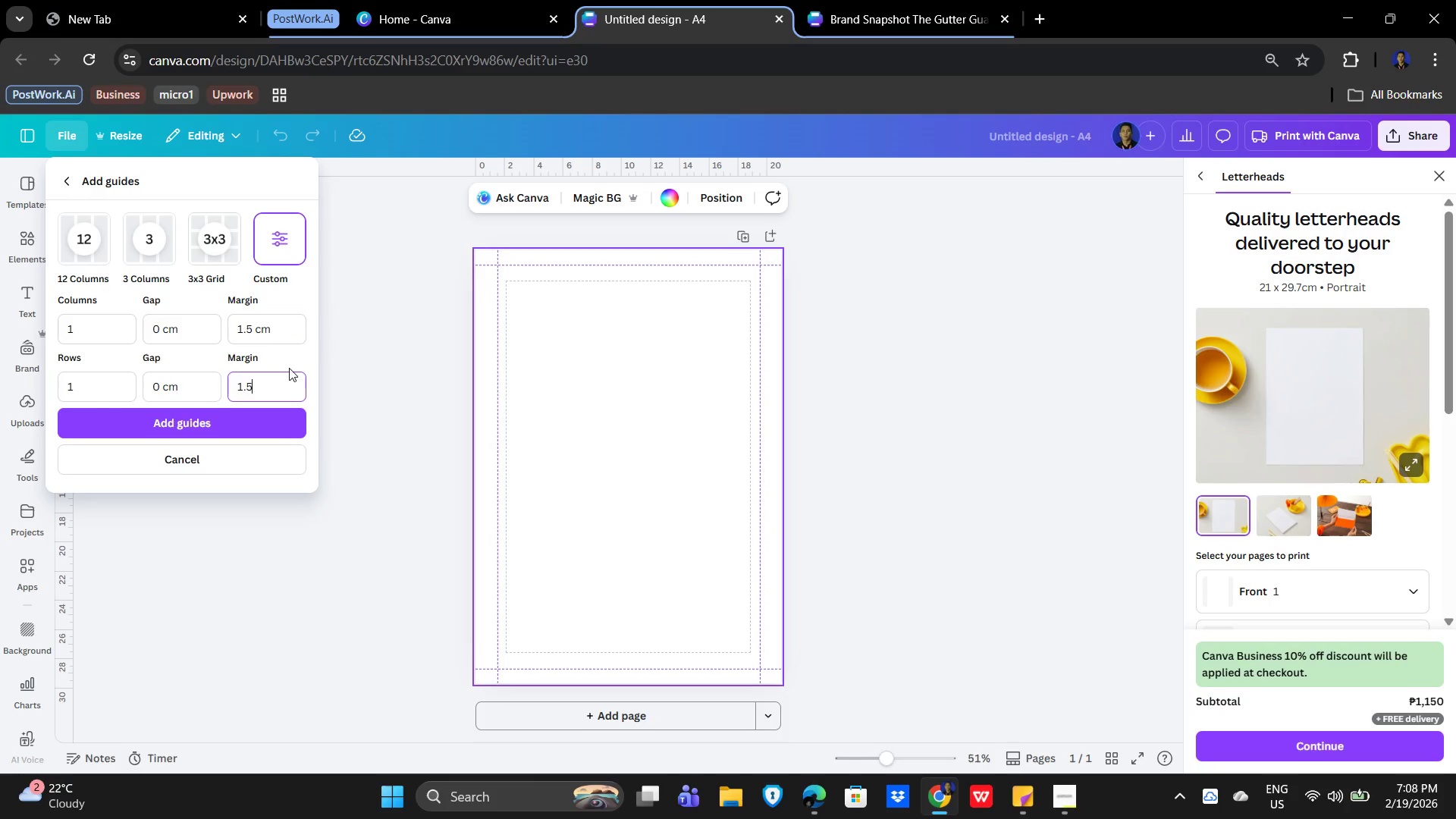 
left_click([287, 359])
 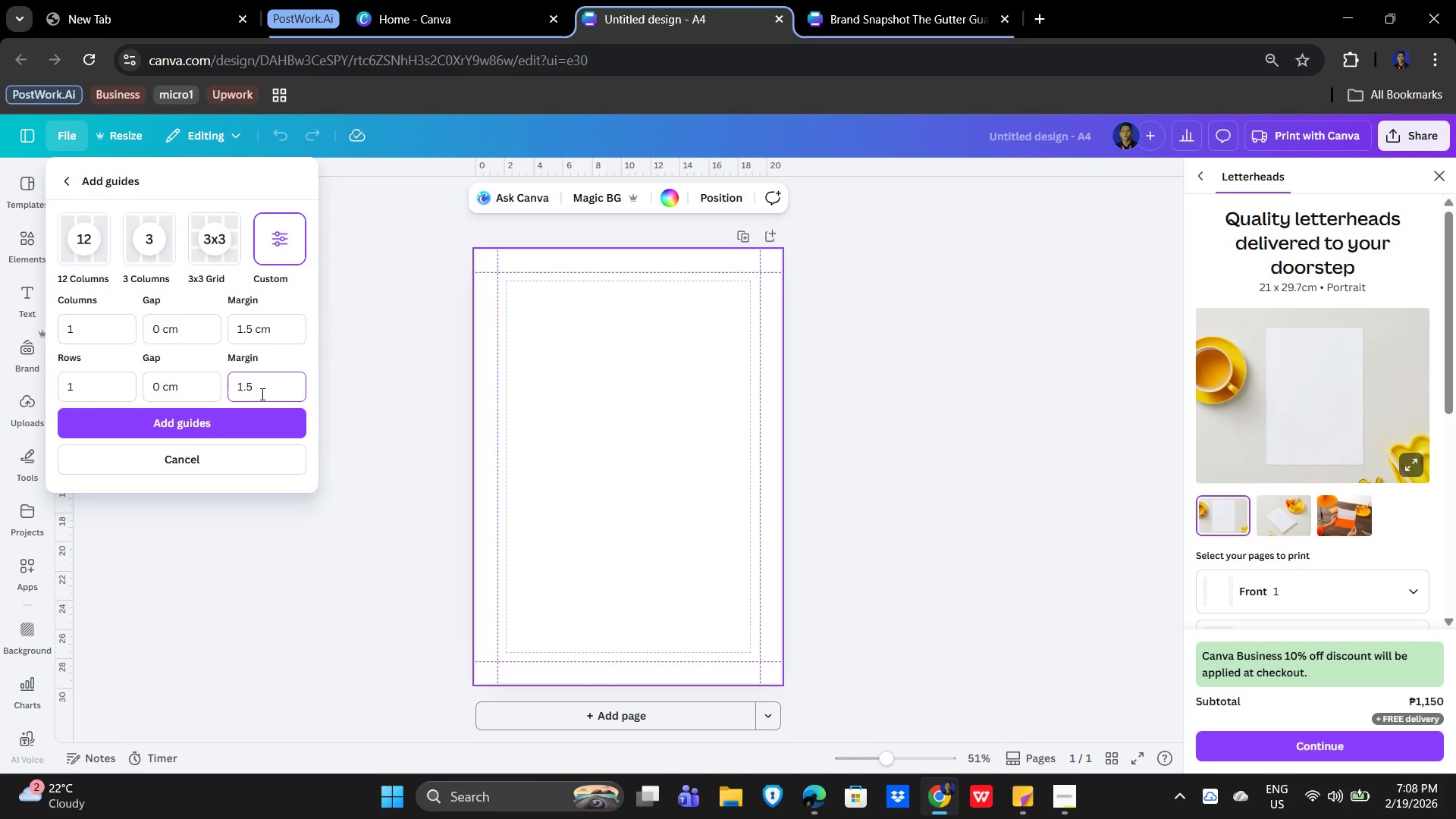 
left_click([190, 417])
 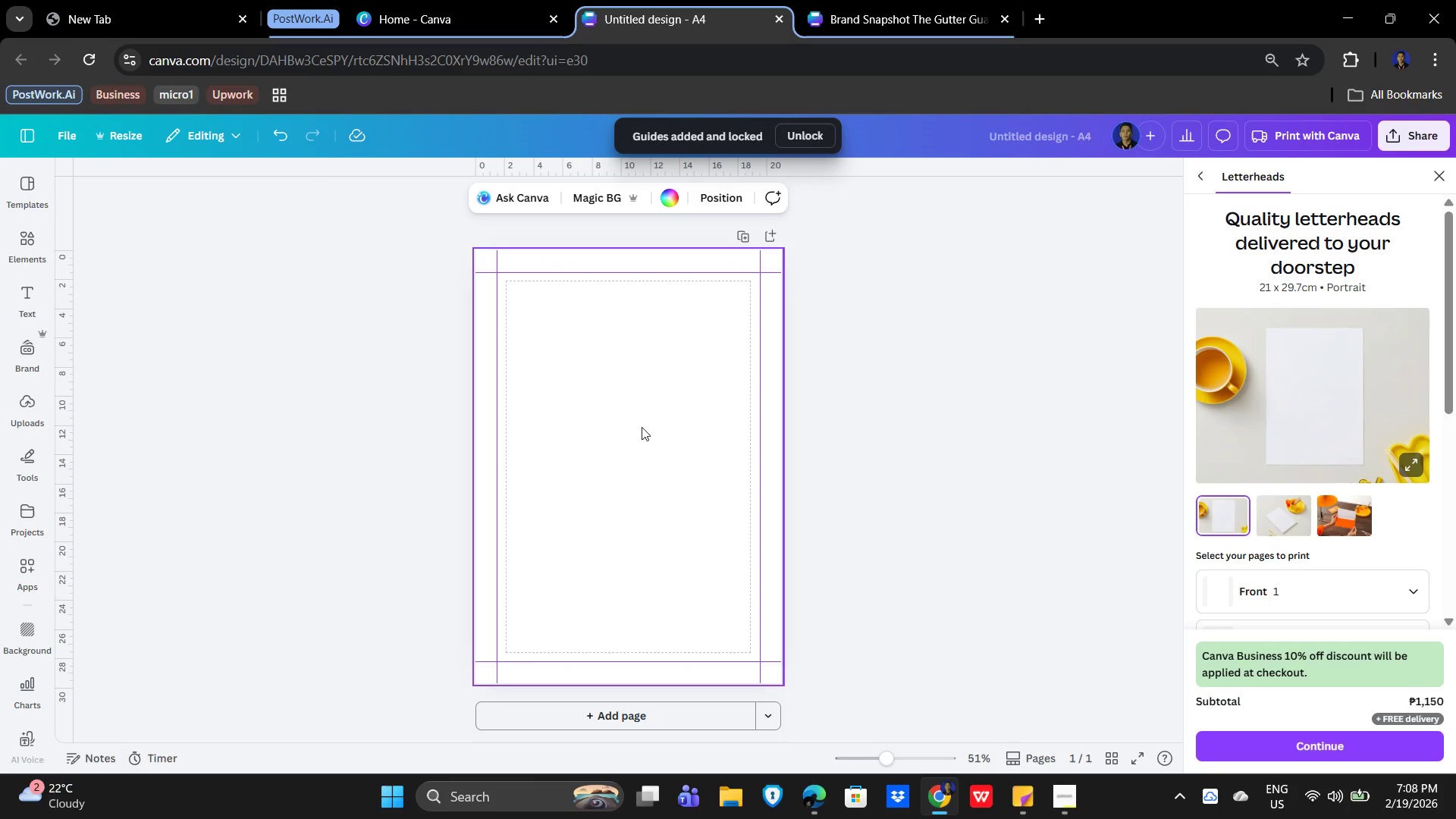 
left_click([632, 428])
 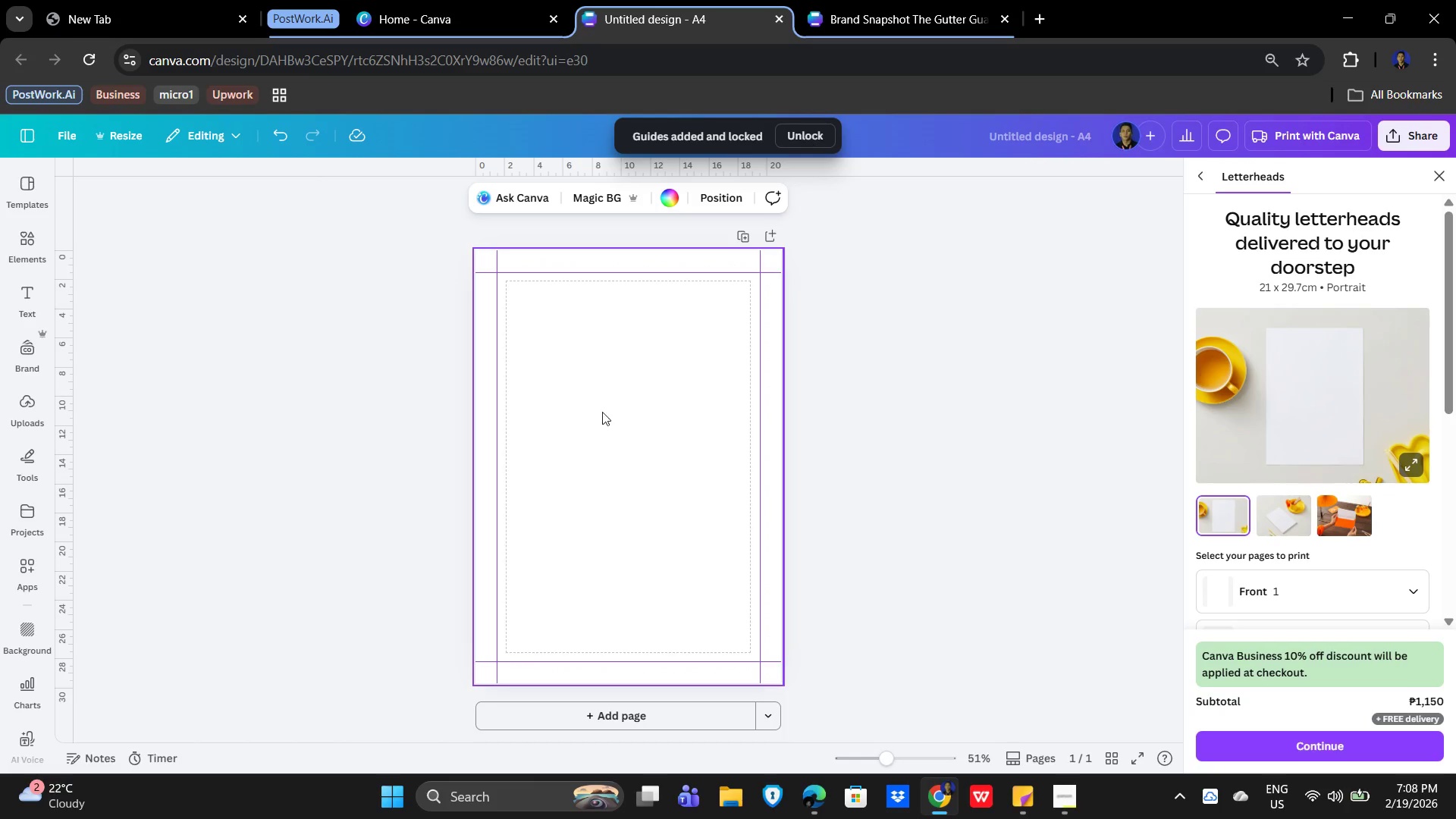 
right_click([595, 389])
 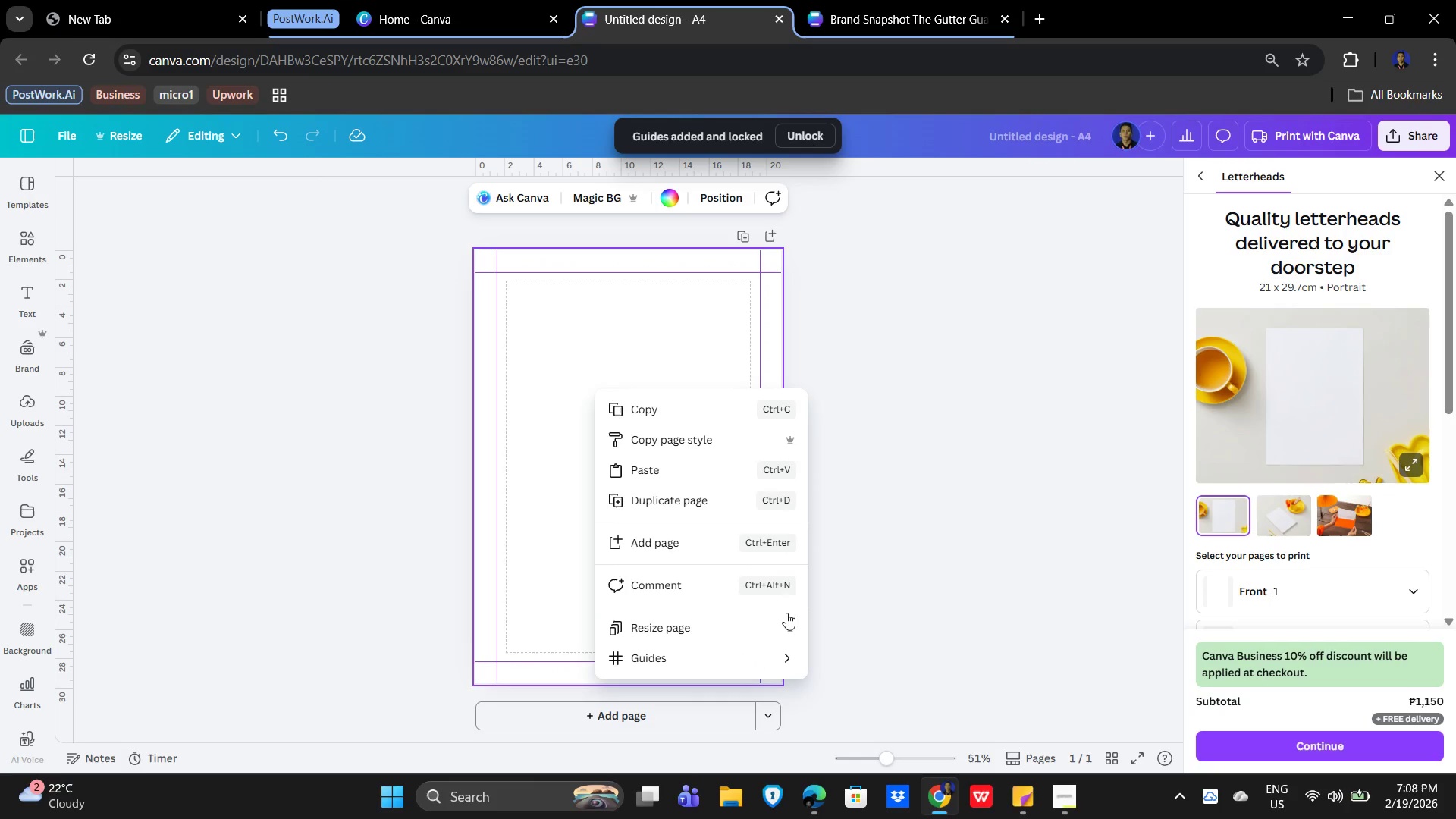 
left_click([930, 510])
 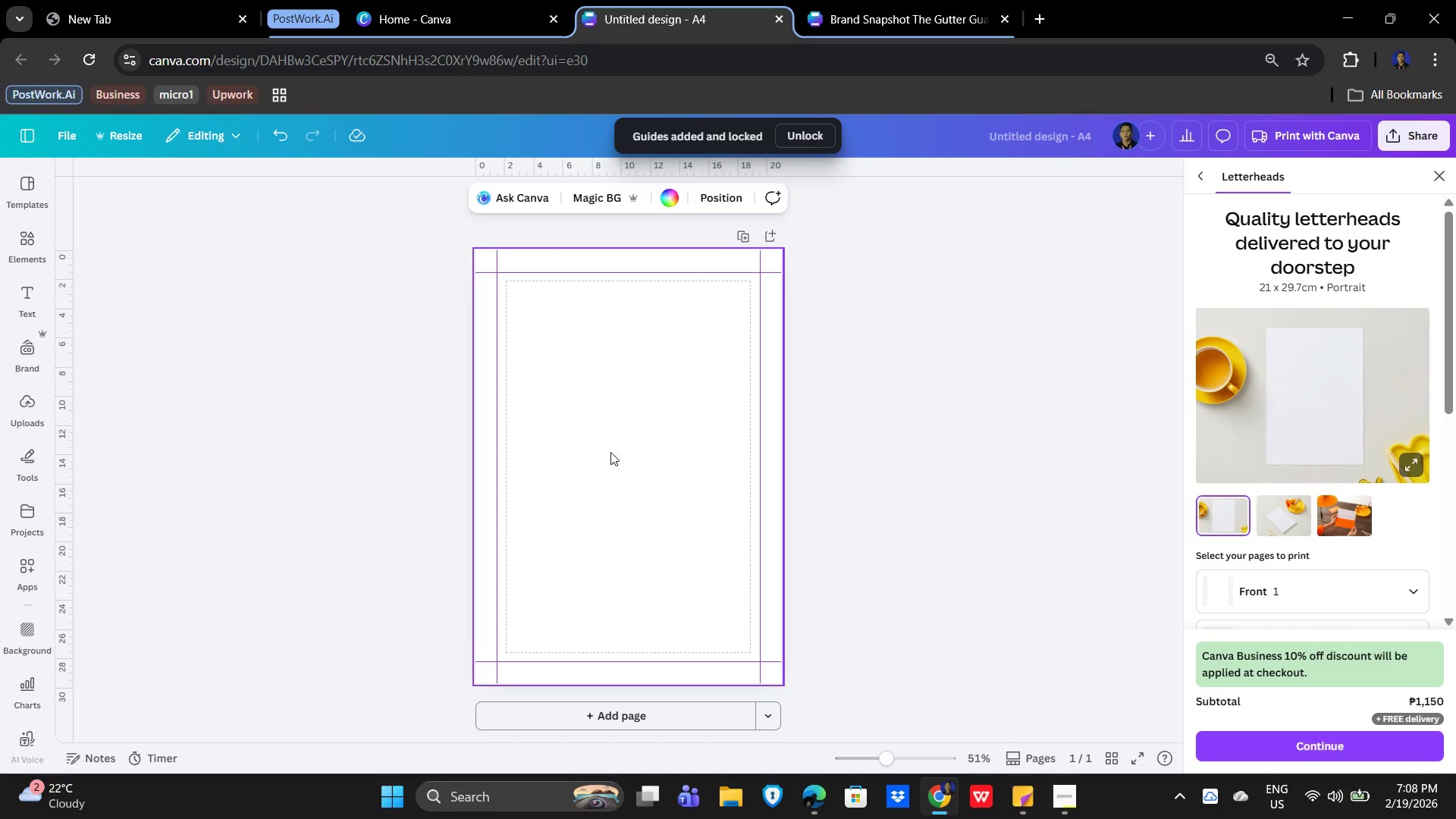 
scroll: coordinate [619, 491], scroll_direction: up, amount: 2.0
 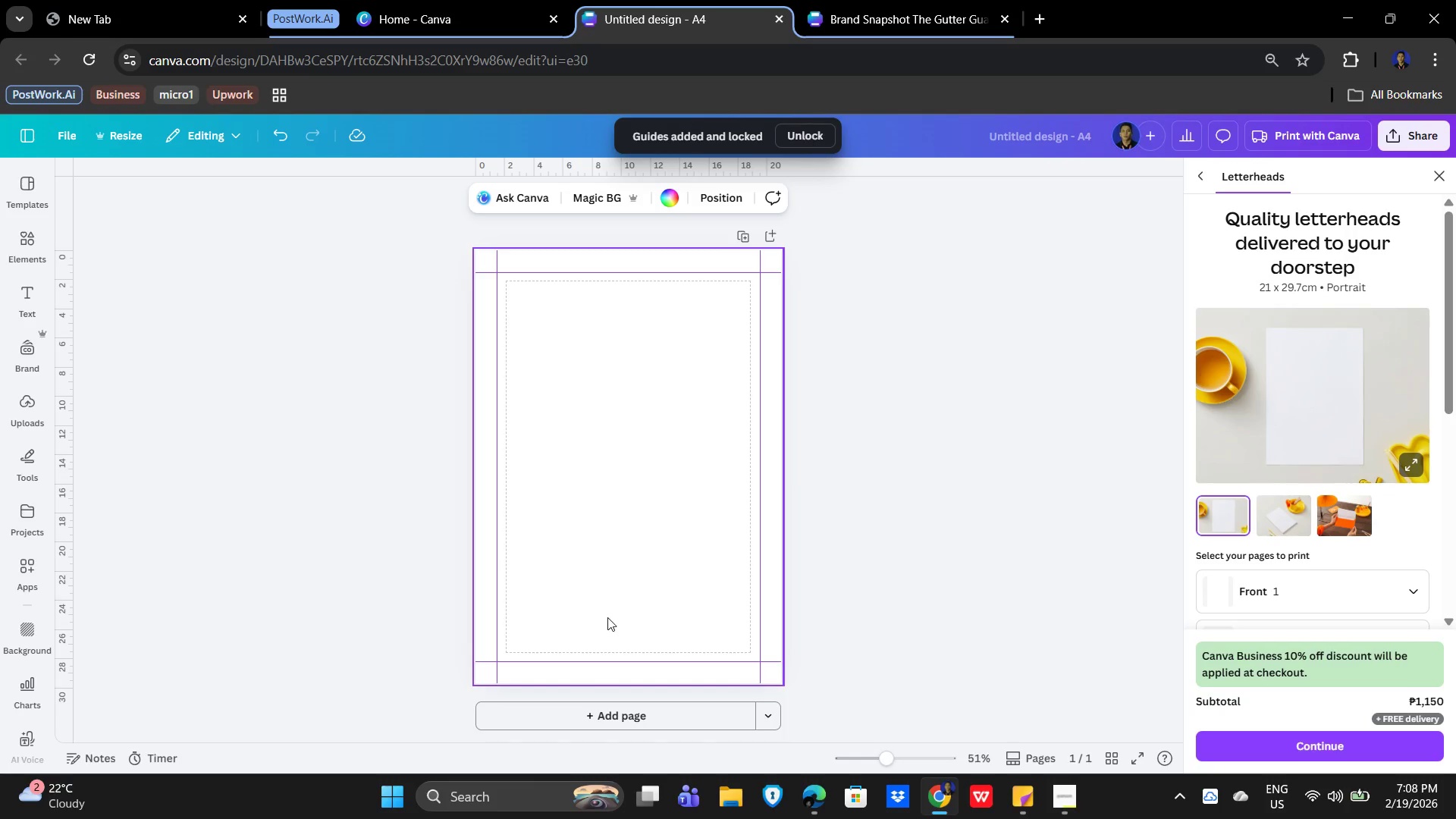 
left_click([651, 464])
 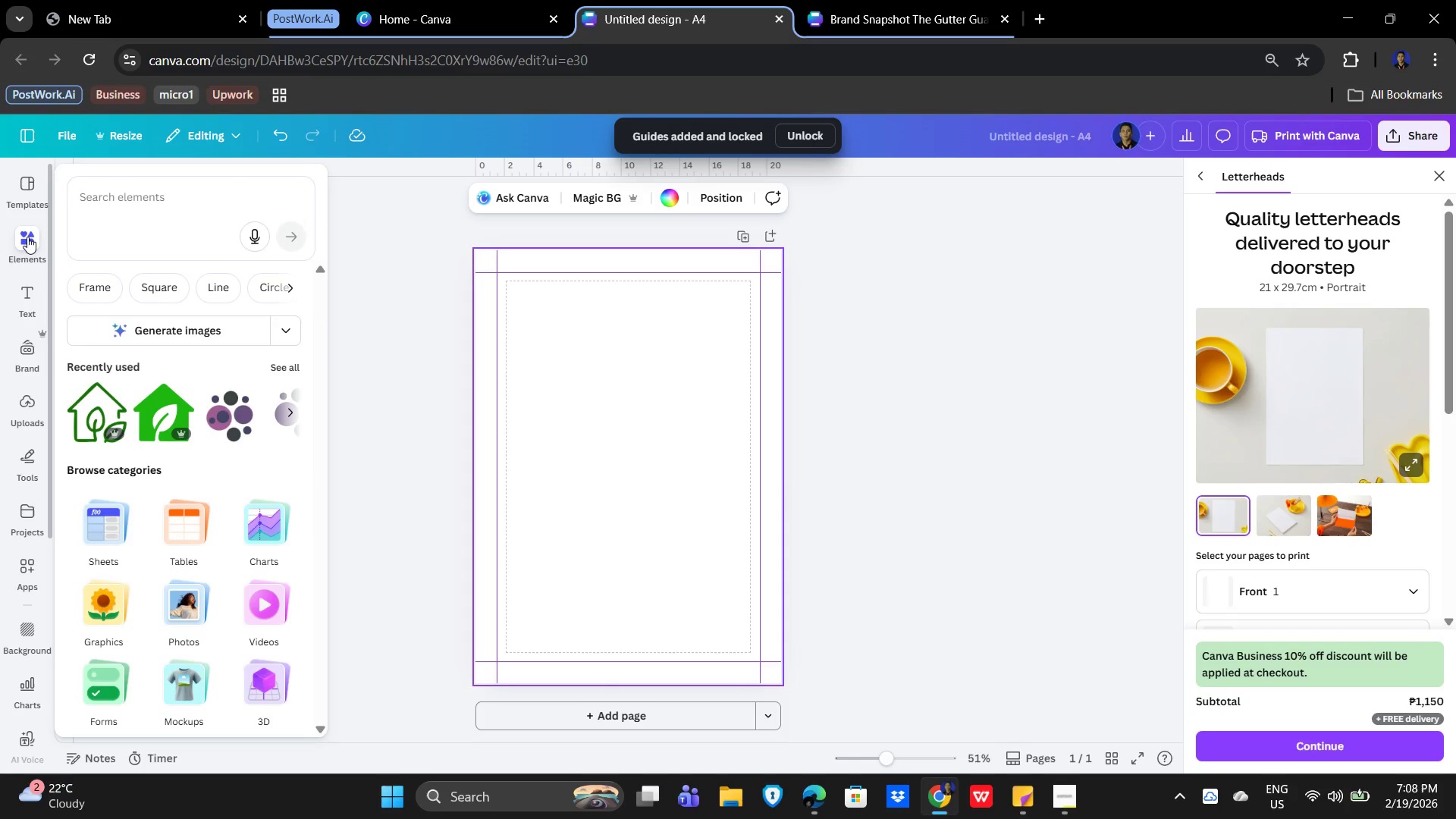 
left_click([27, 238])
 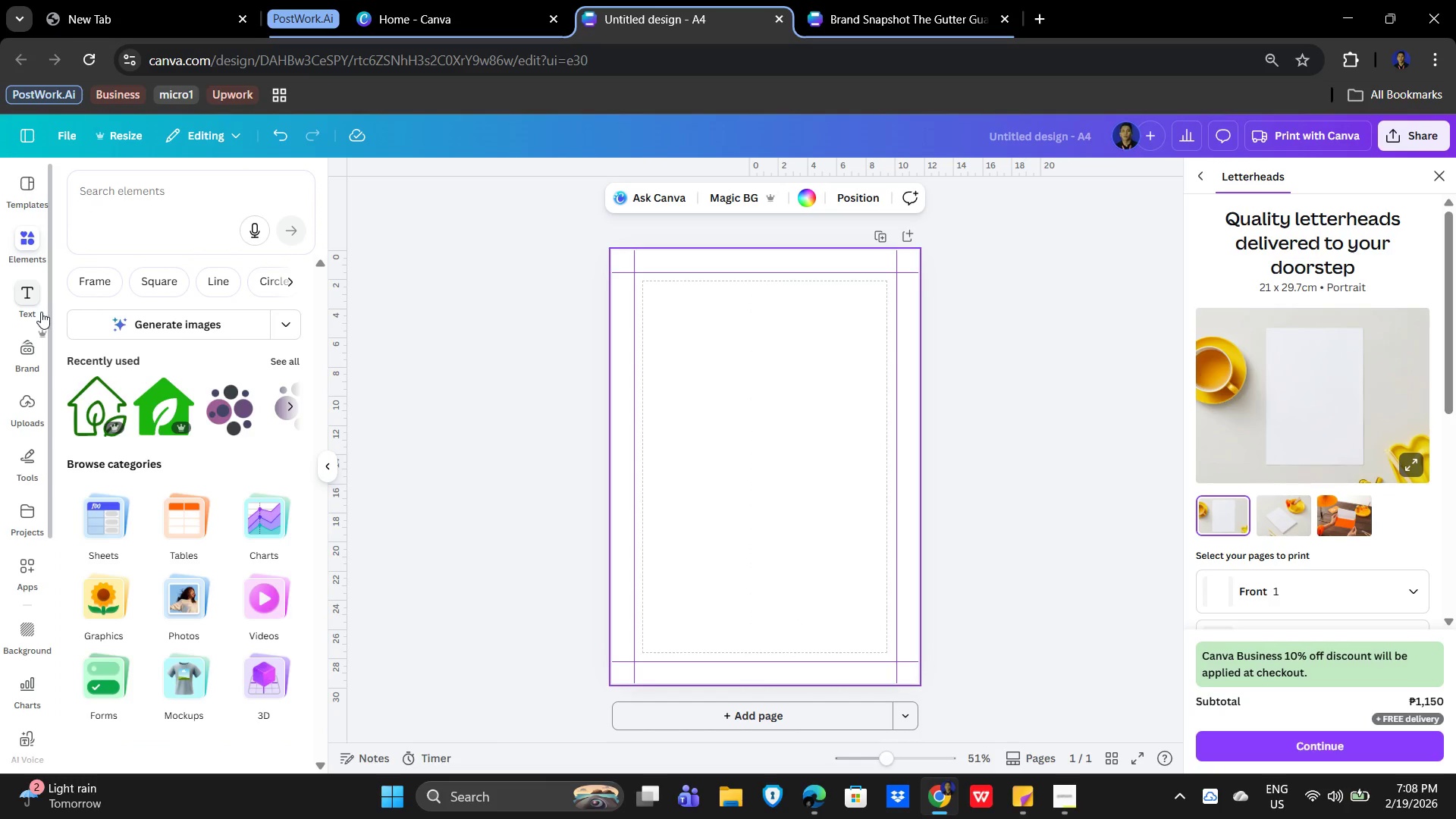 
left_click([28, 300])
 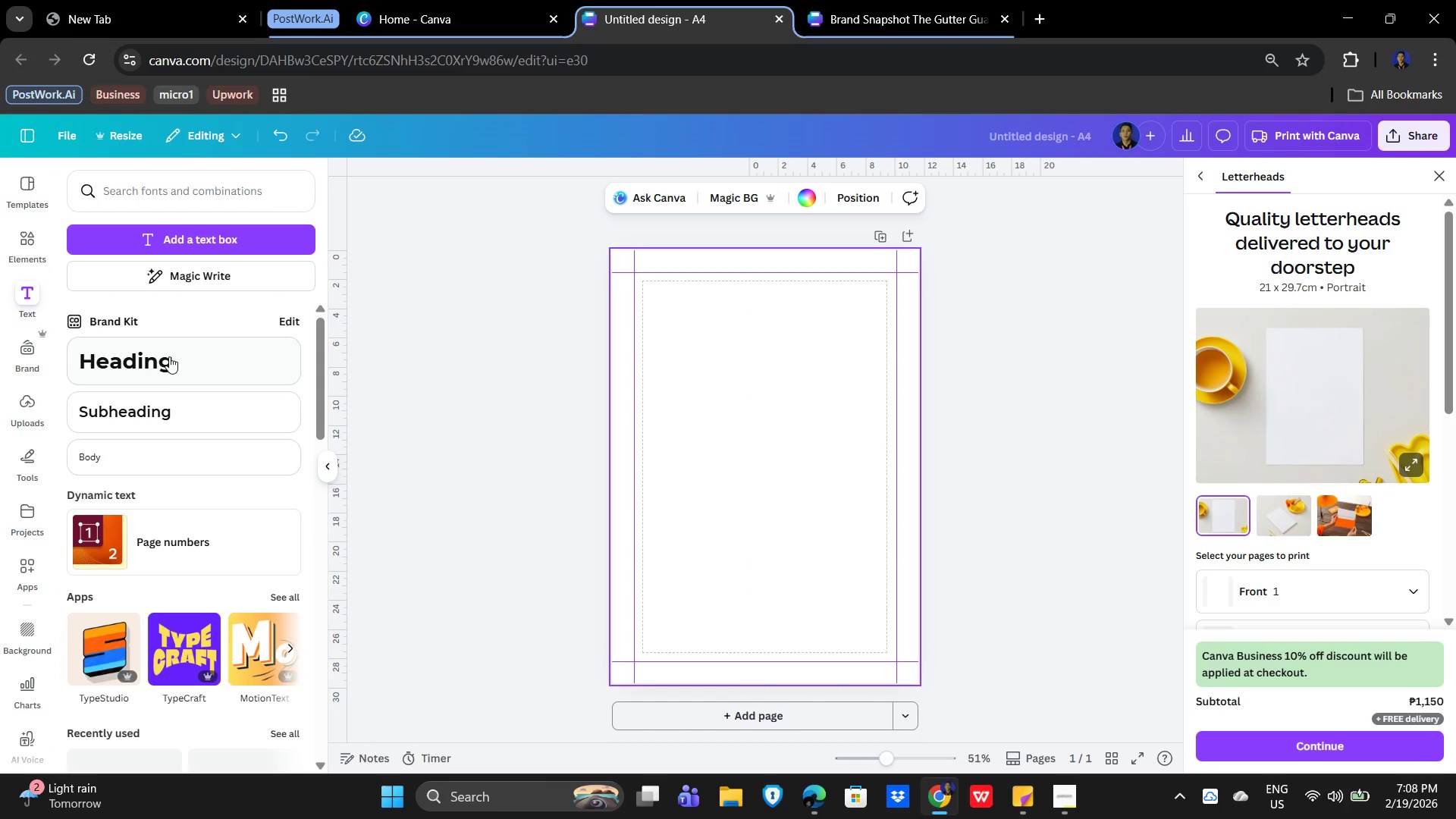 
left_click([165, 362])
 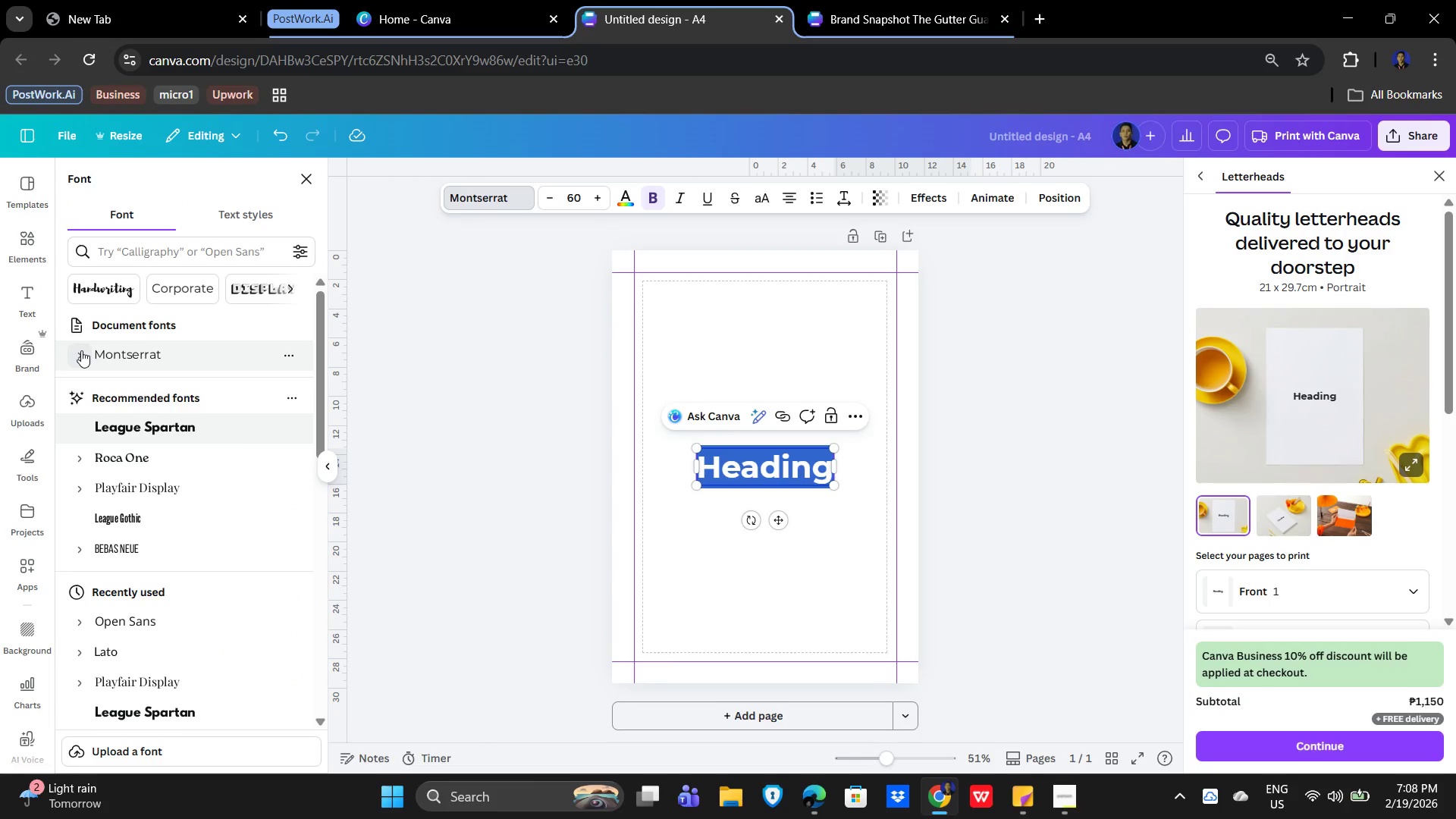 
wait(5.86)
 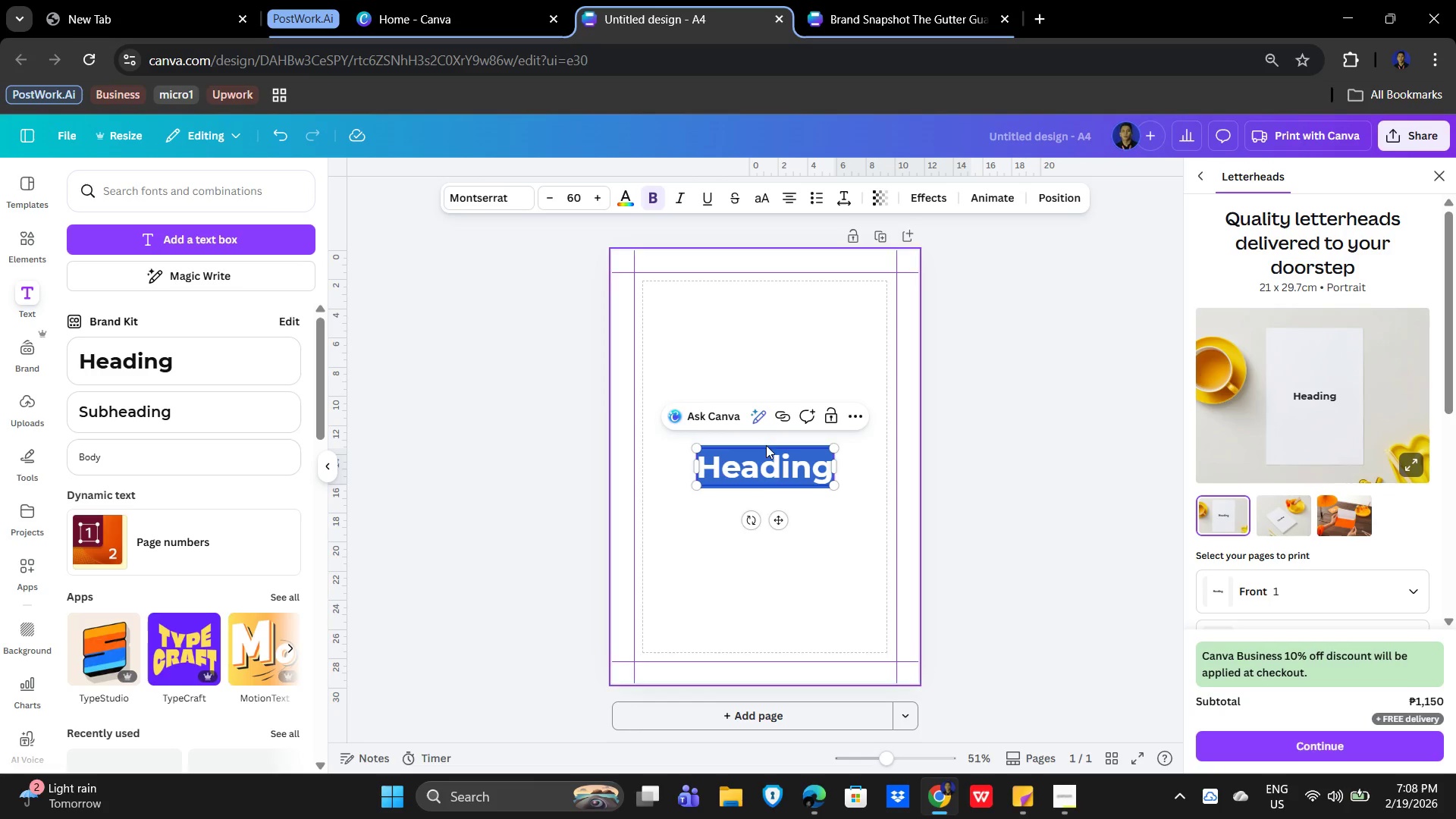 
left_click([165, 598])
 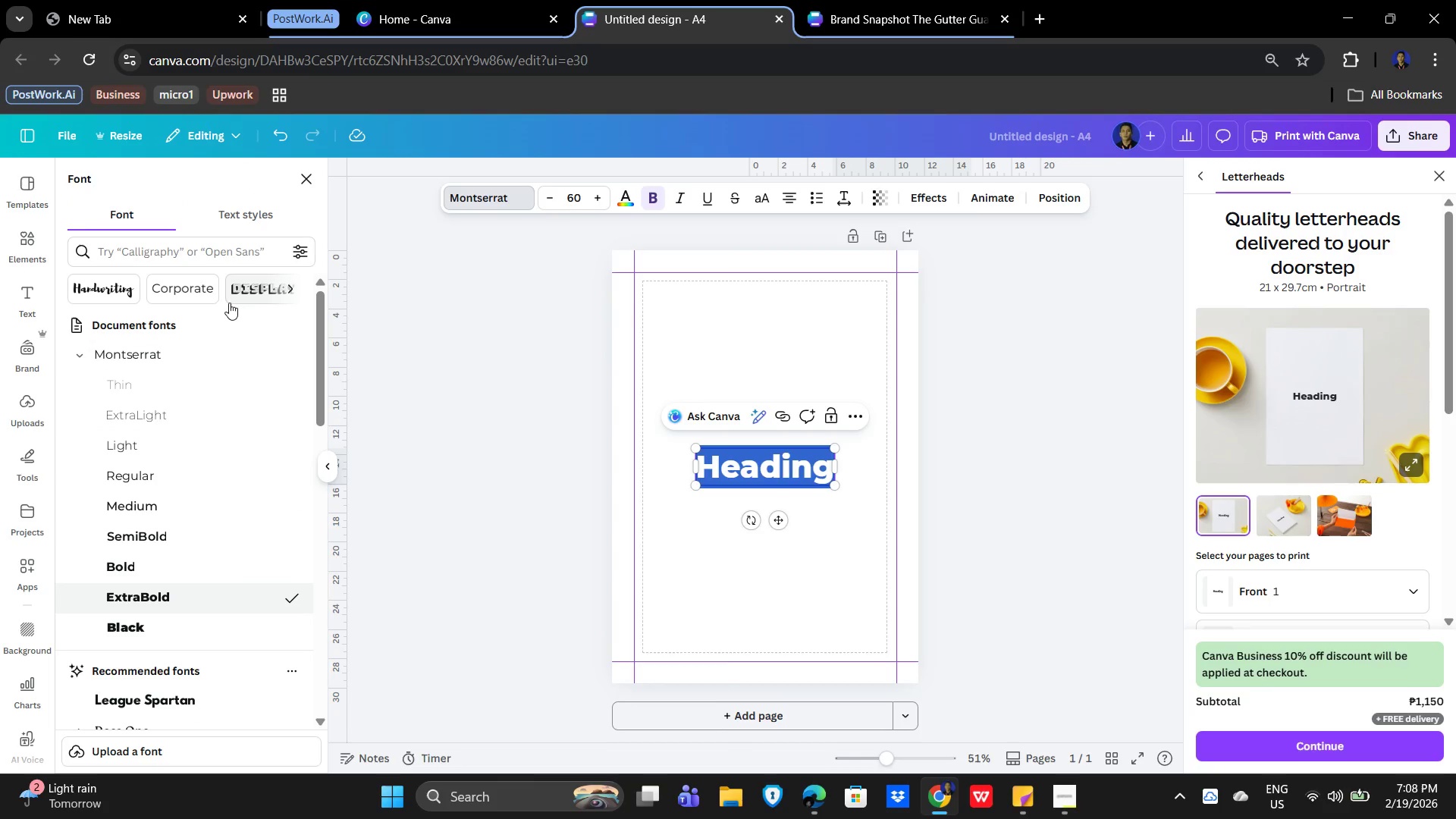 
wait(5.62)
 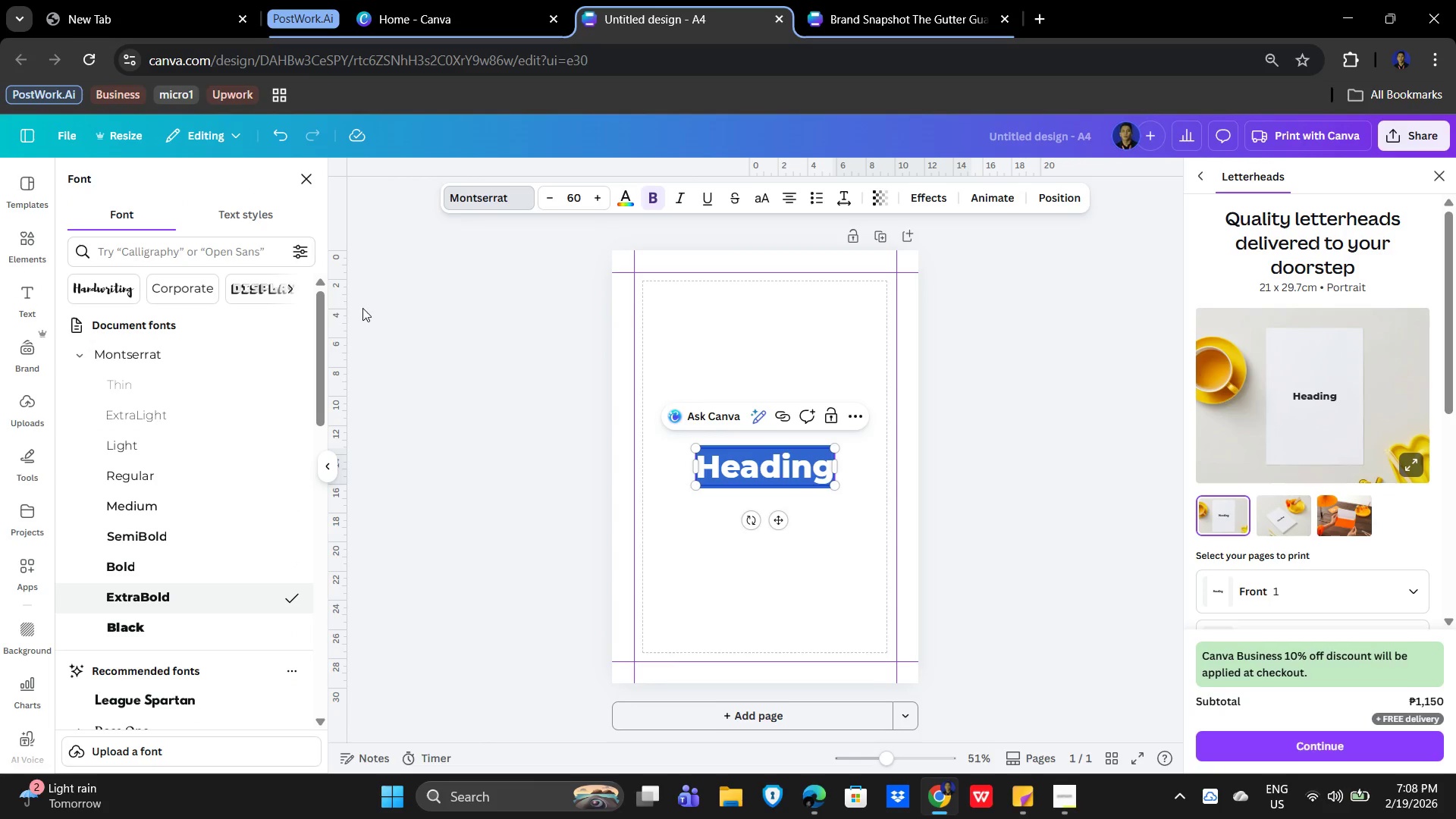 
left_click([787, 344])
 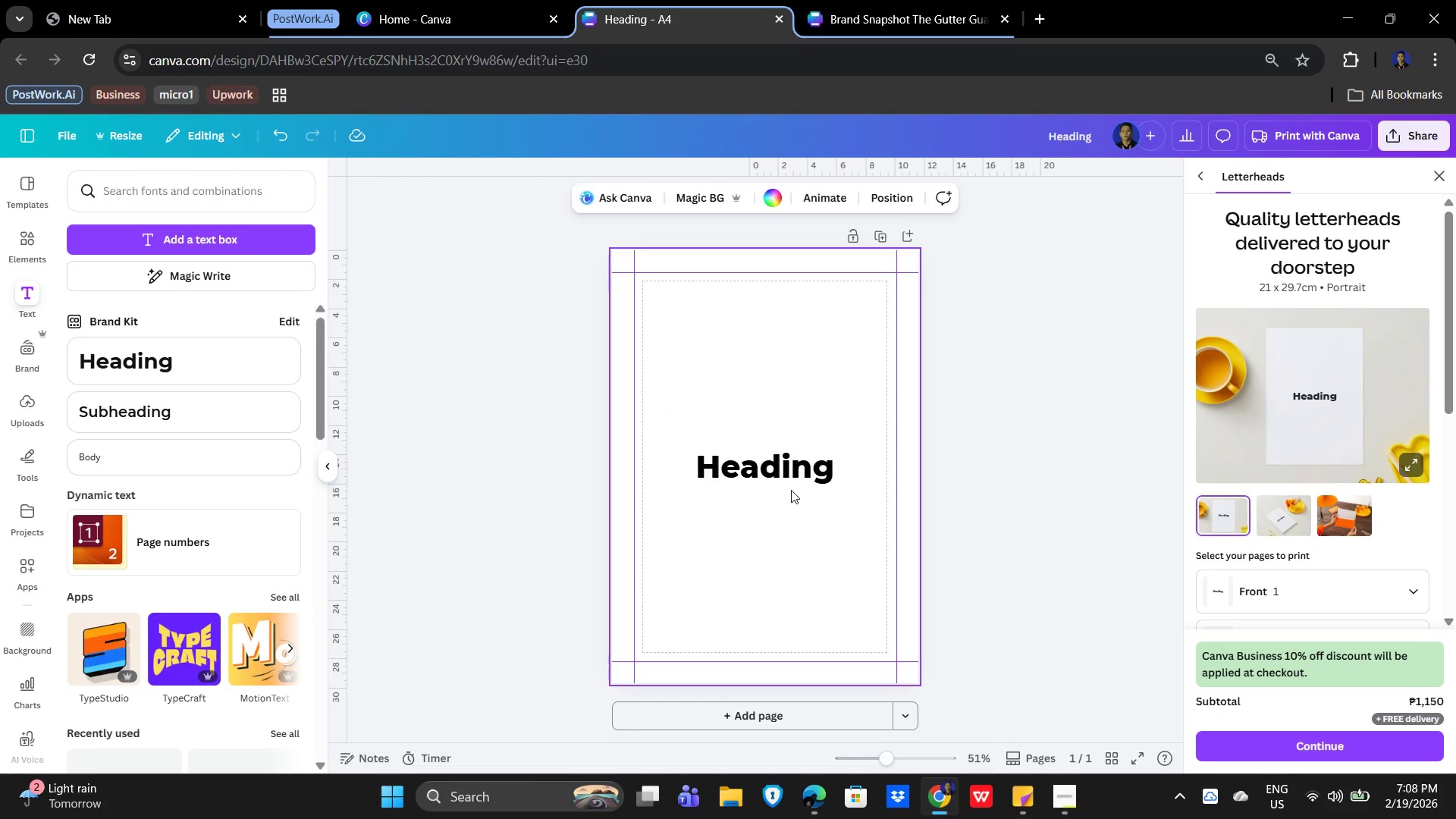 
left_click([793, 474])
 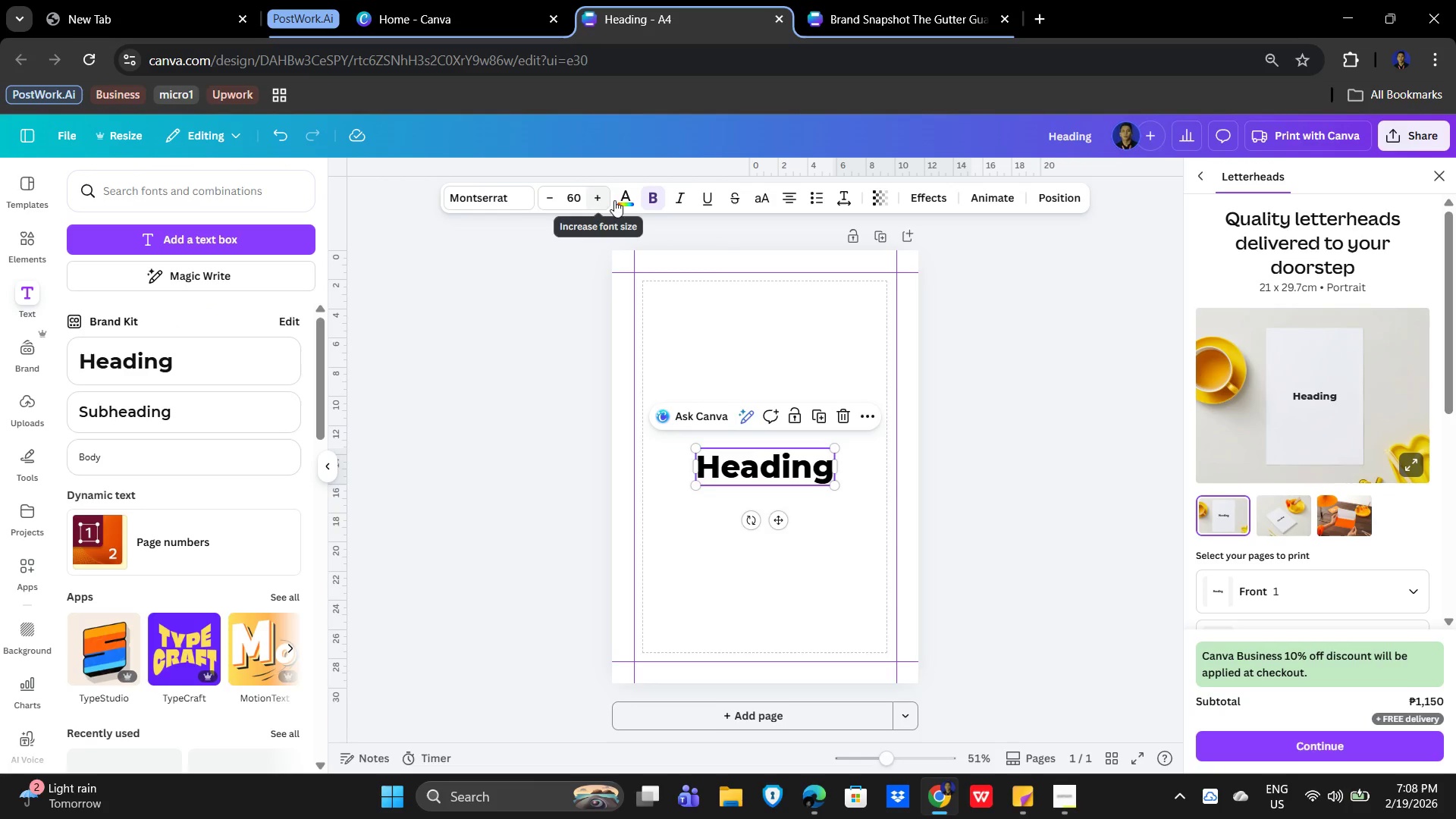 
left_click([617, 197])
 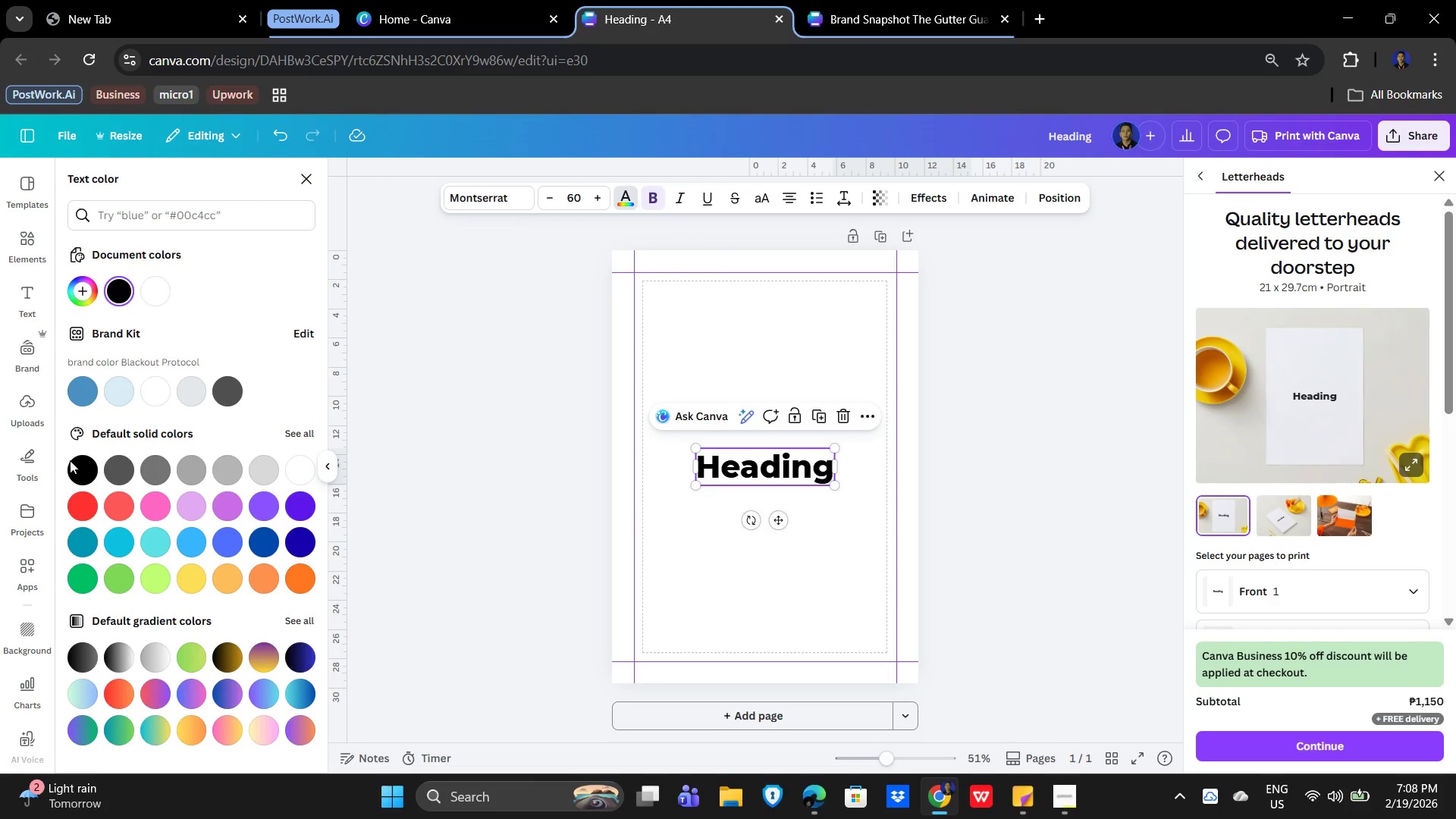 
scroll: coordinate [150, 532], scroll_direction: down, amount: 2.0
 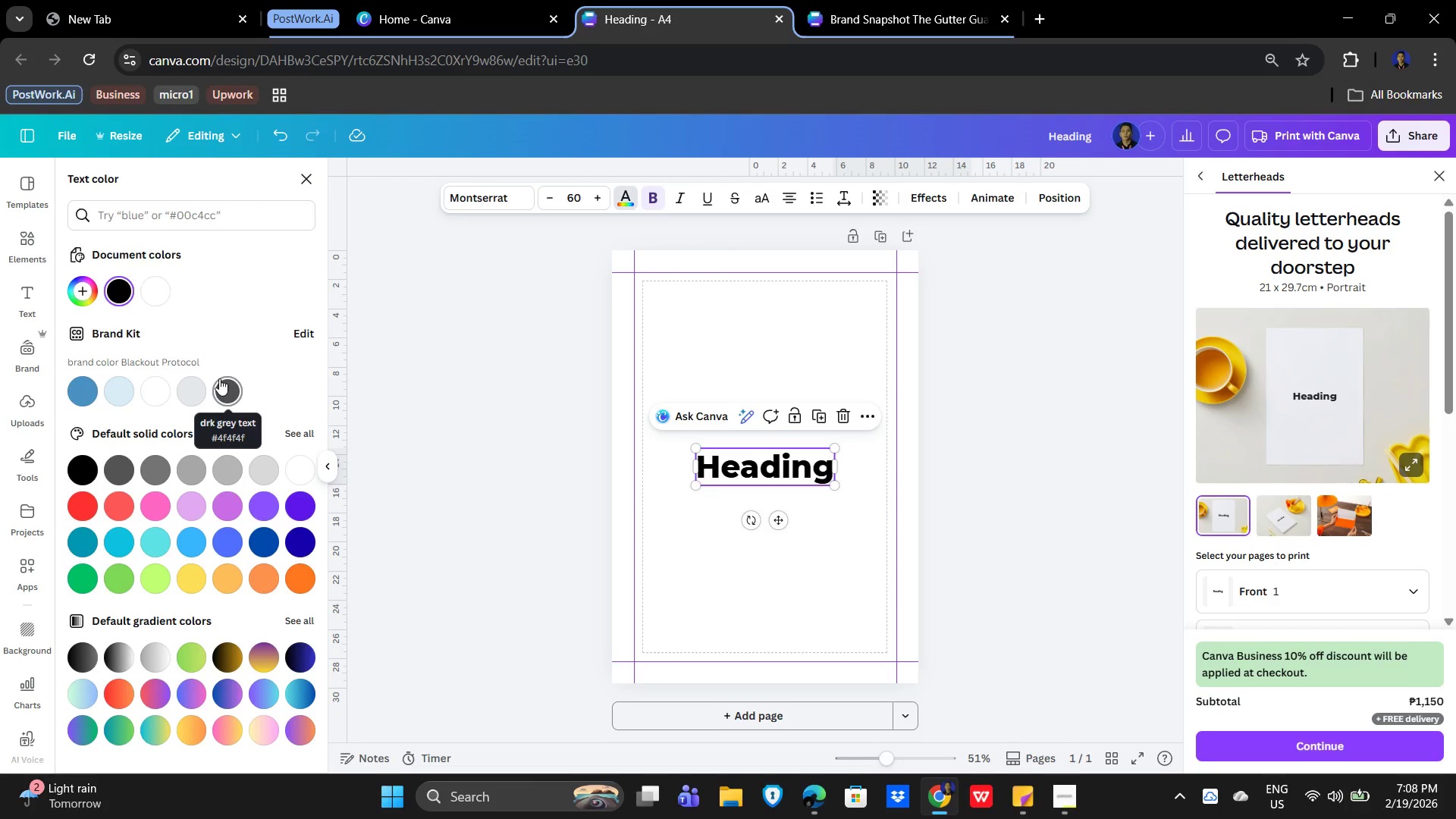 
left_click([85, 288])
 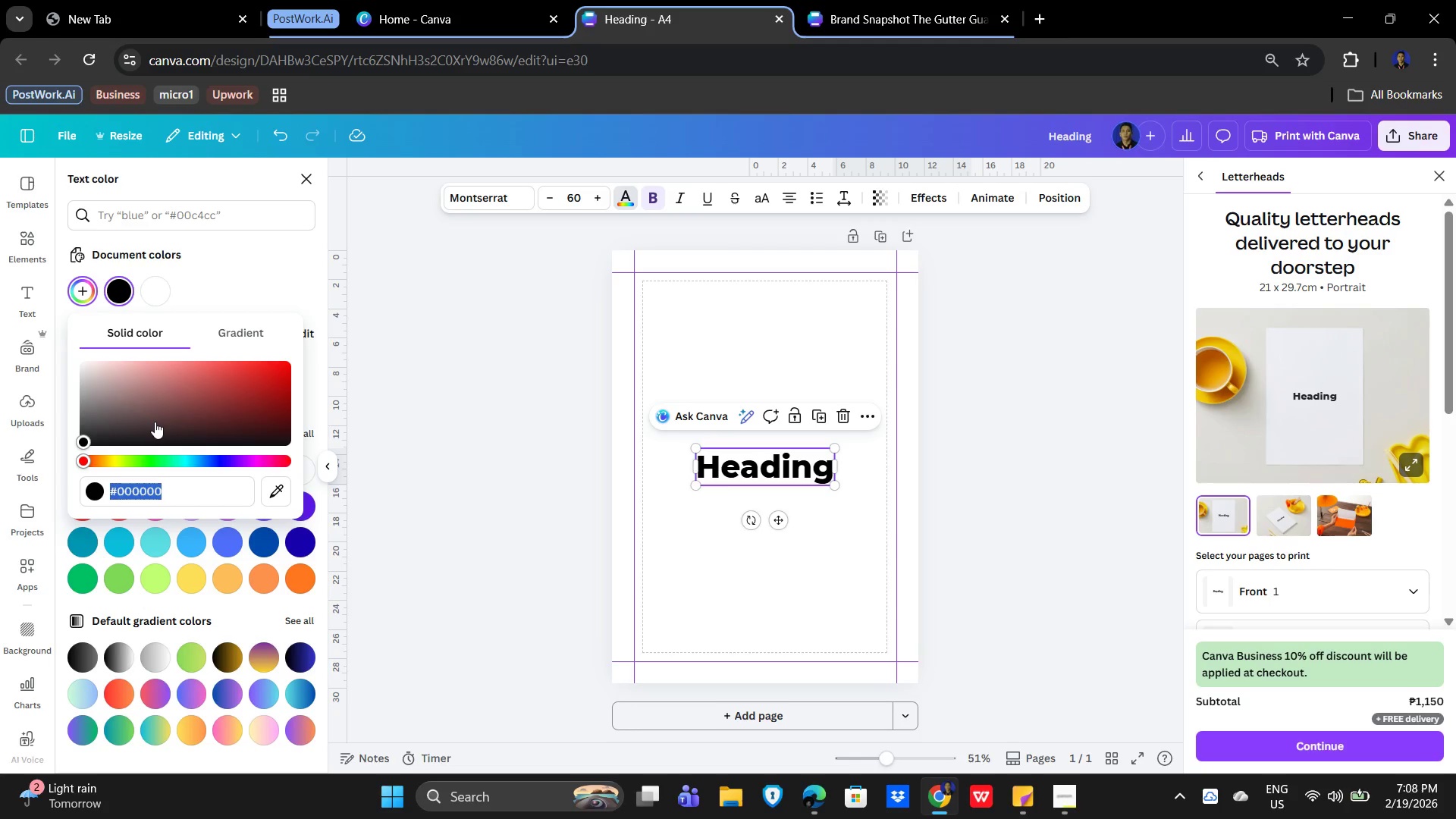 
wait(8.47)
 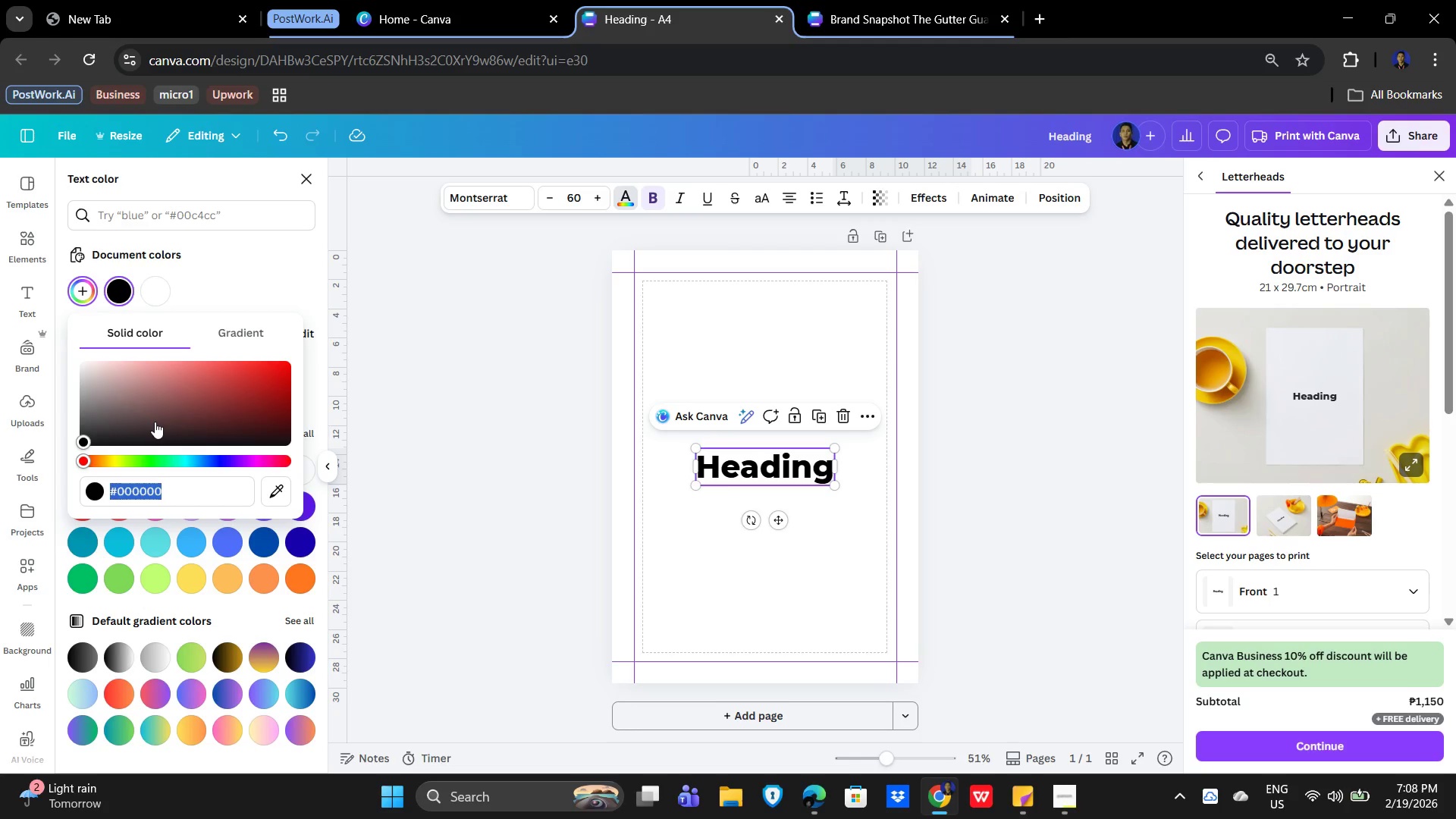 
left_click([214, 281])
 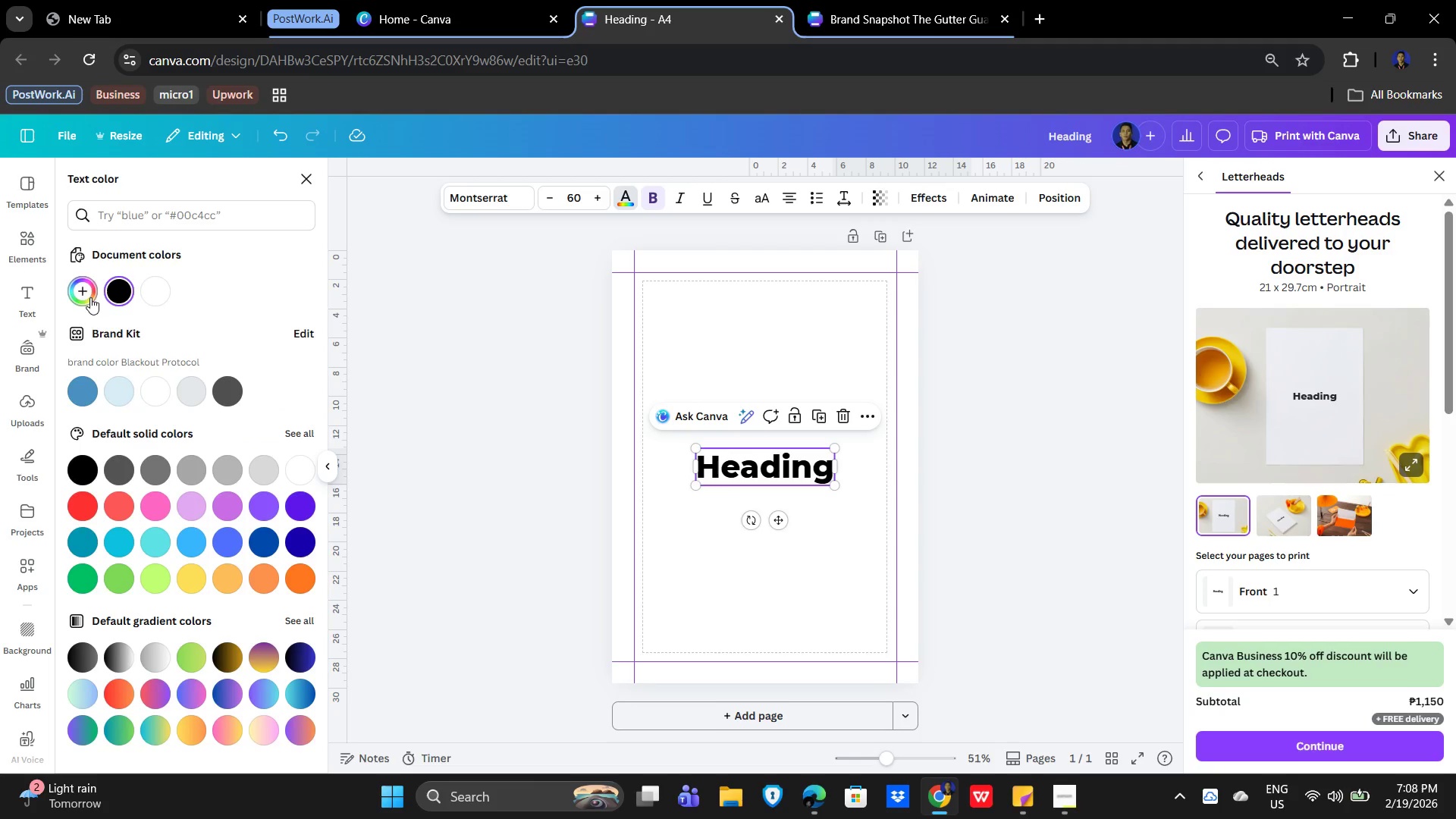 
left_click([80, 285])
 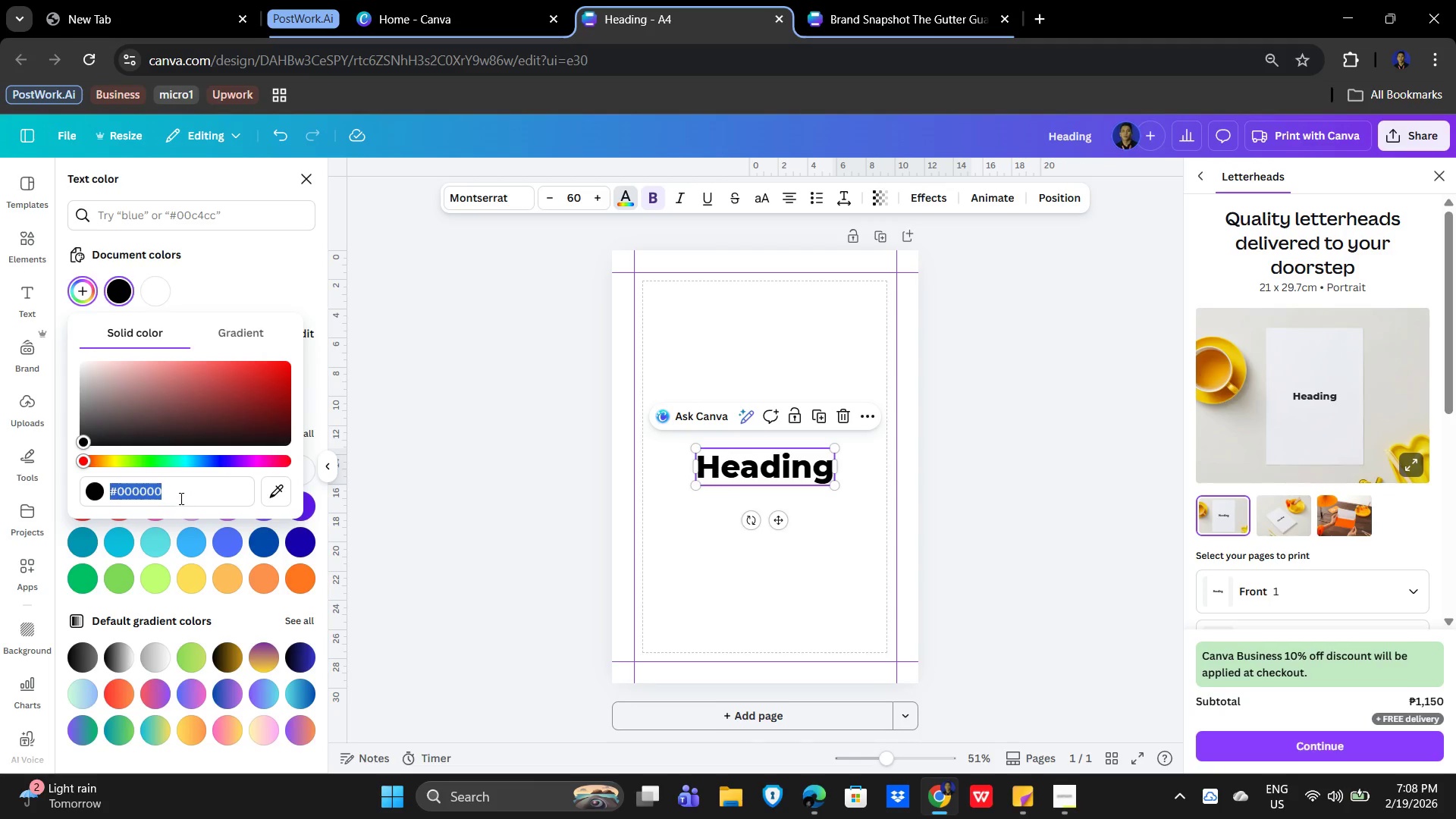 
left_click([180, 493])
 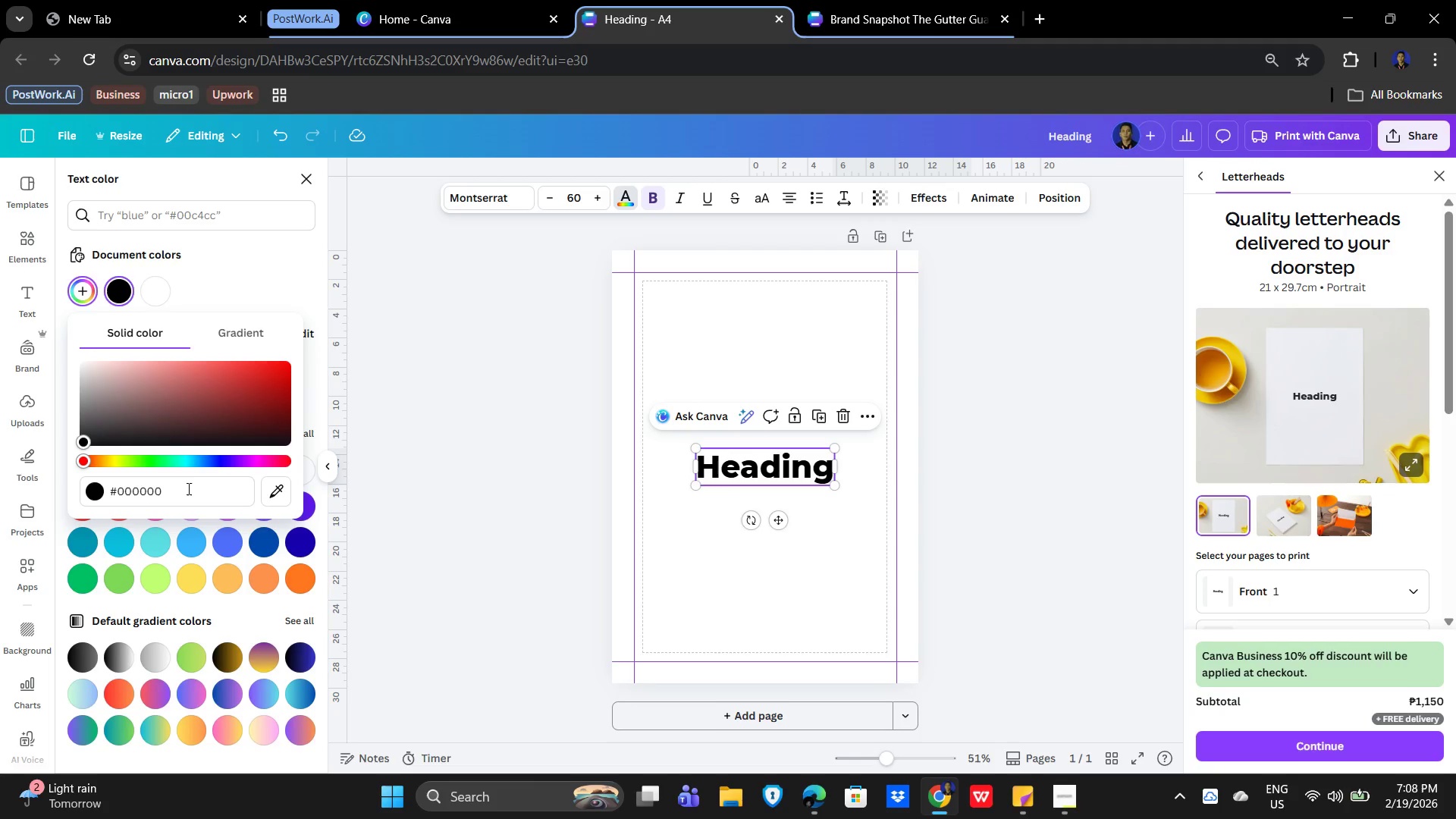 
left_click_drag(start_coordinate=[187, 488], to_coordinate=[88, 487])
 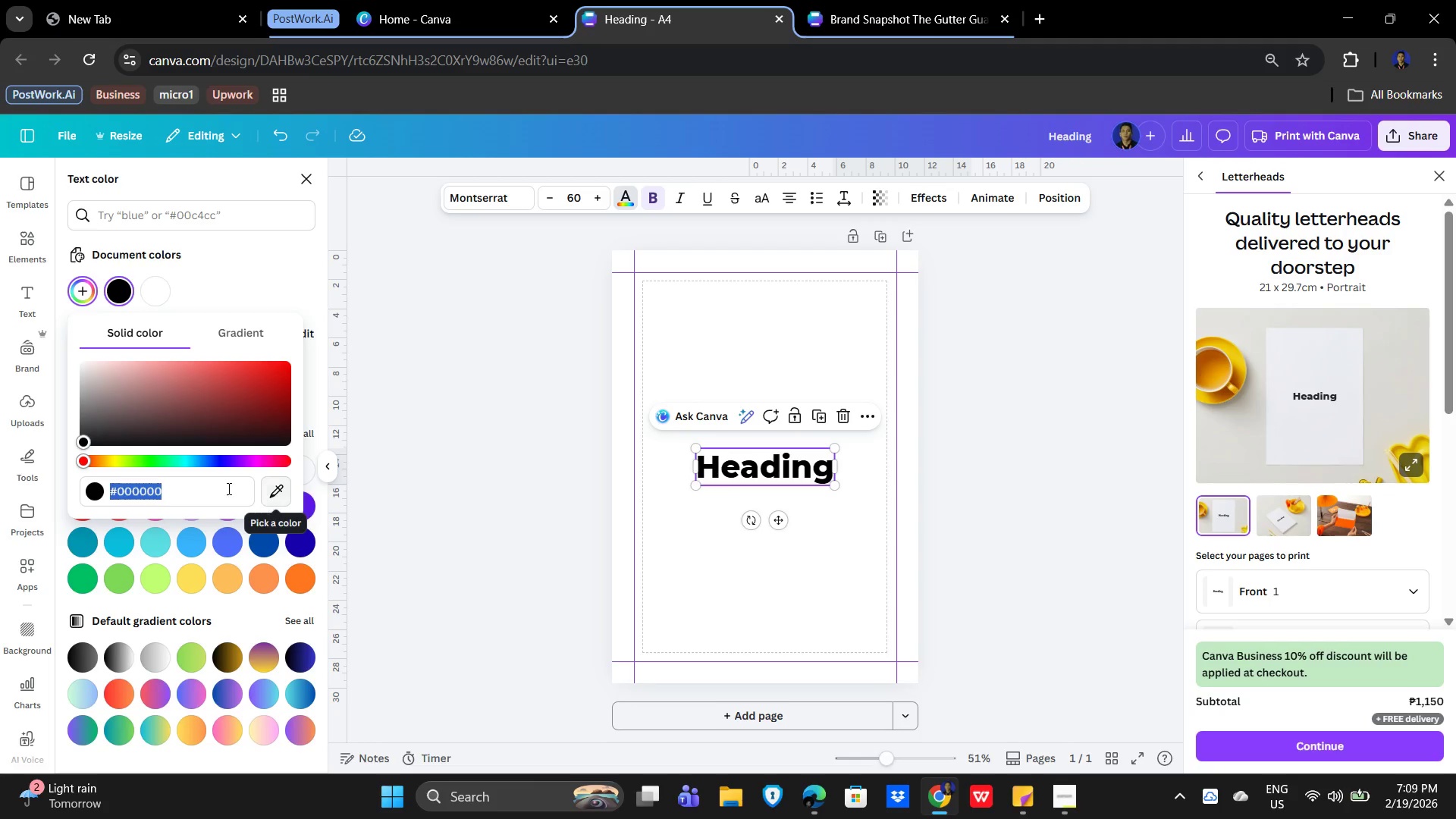 
wait(13.78)
 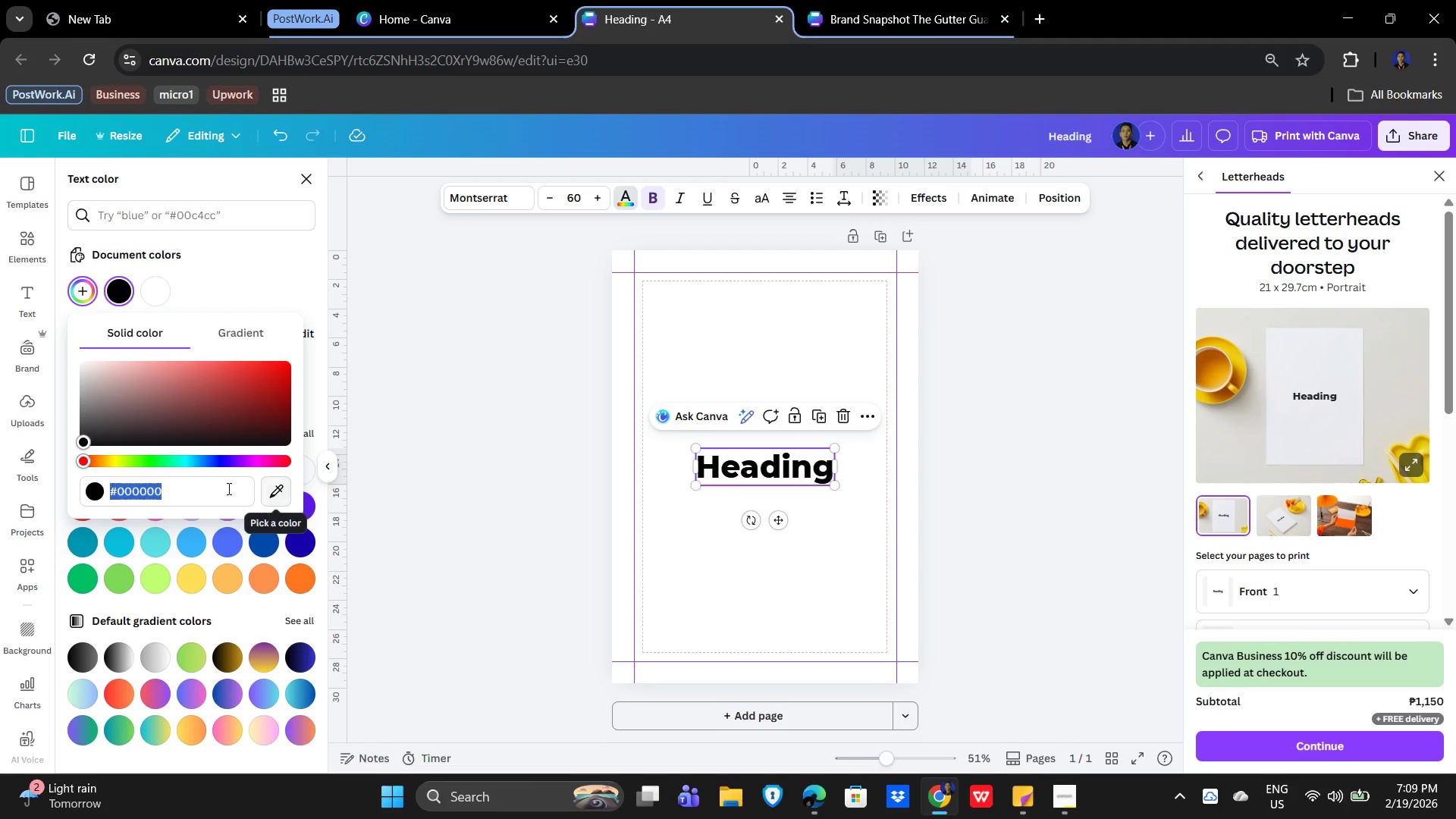 
left_click([783, 455])
 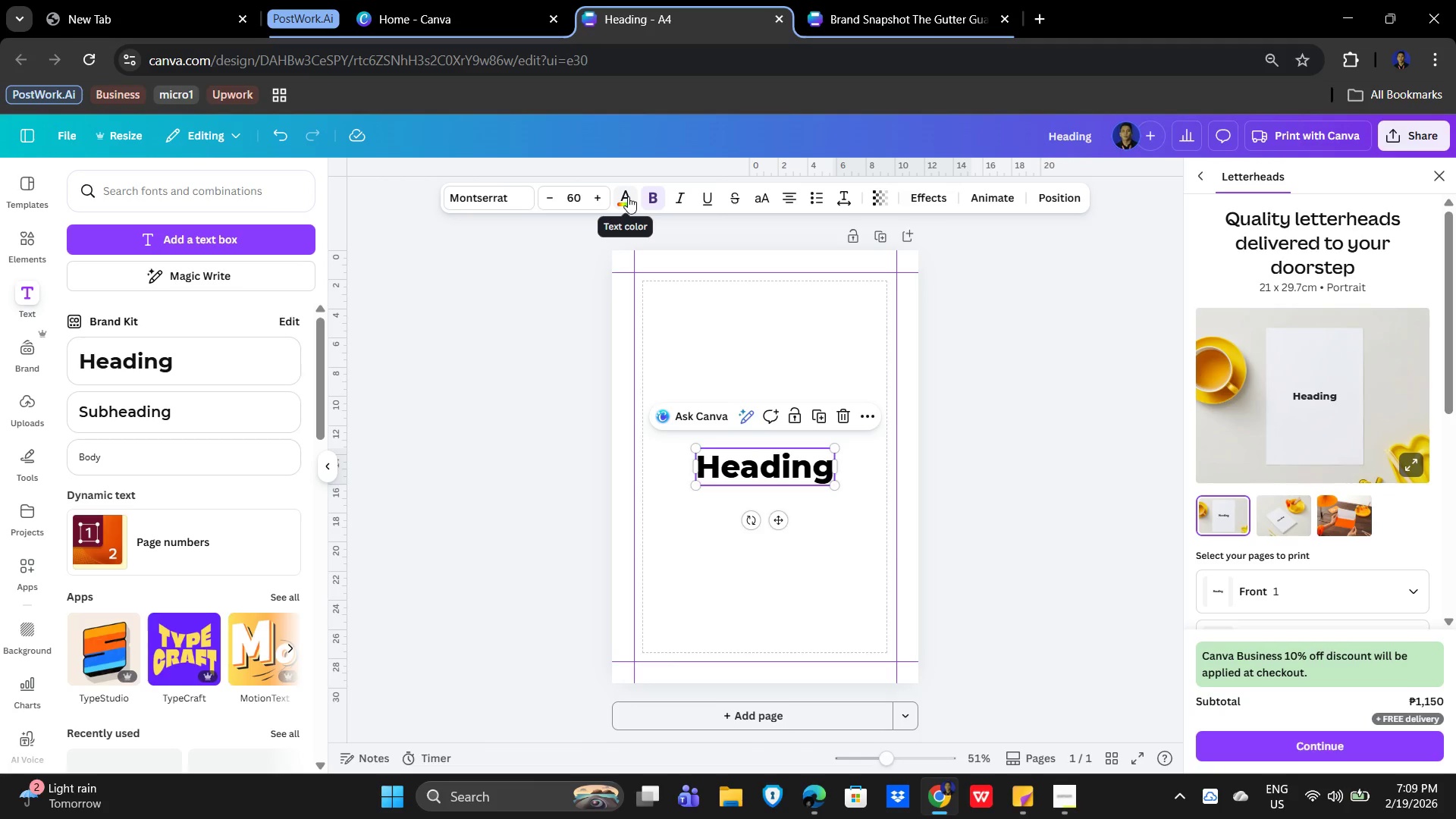 
wait(7.47)
 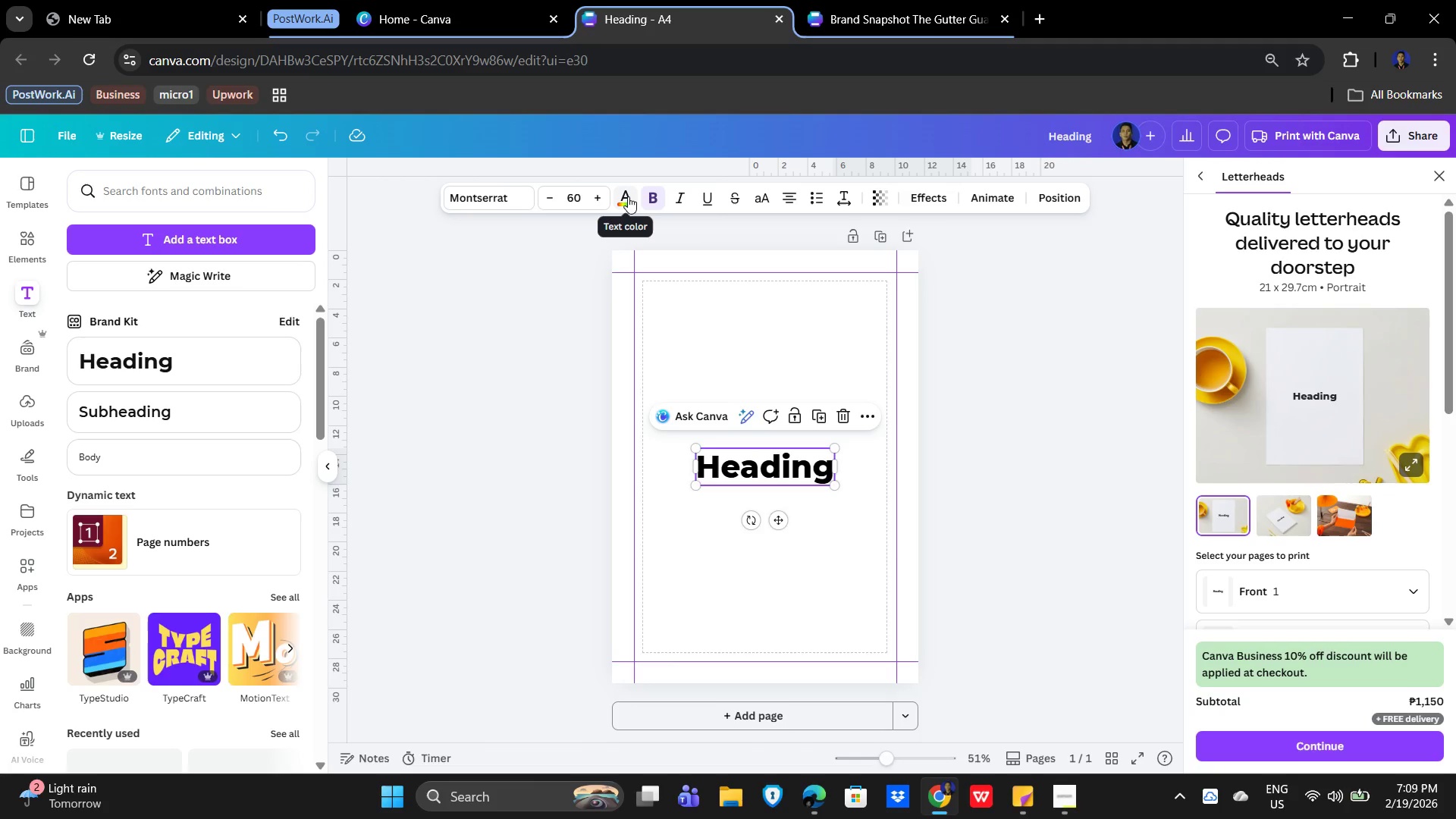 
left_click([628, 196])
 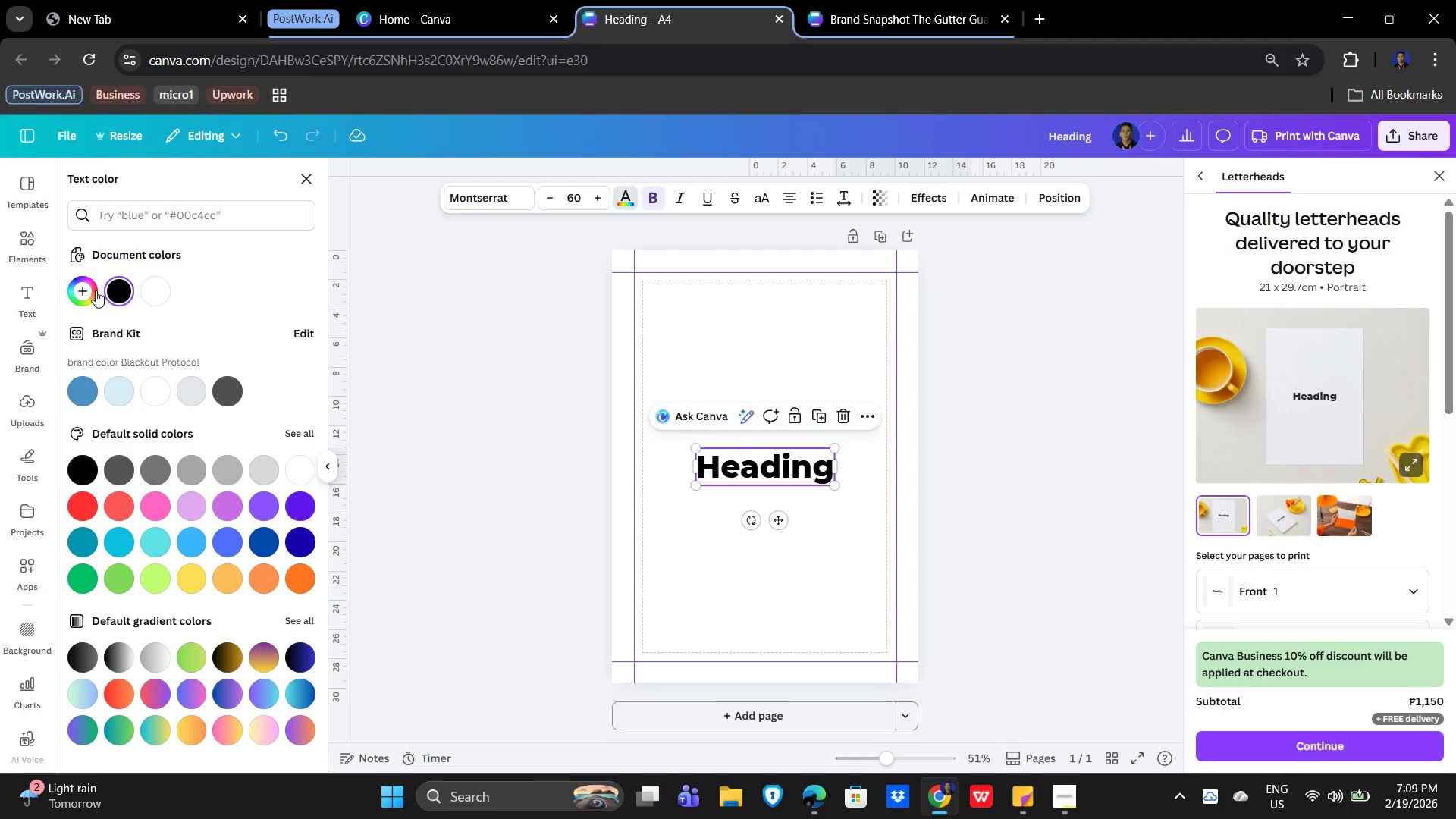 
wait(5.3)
 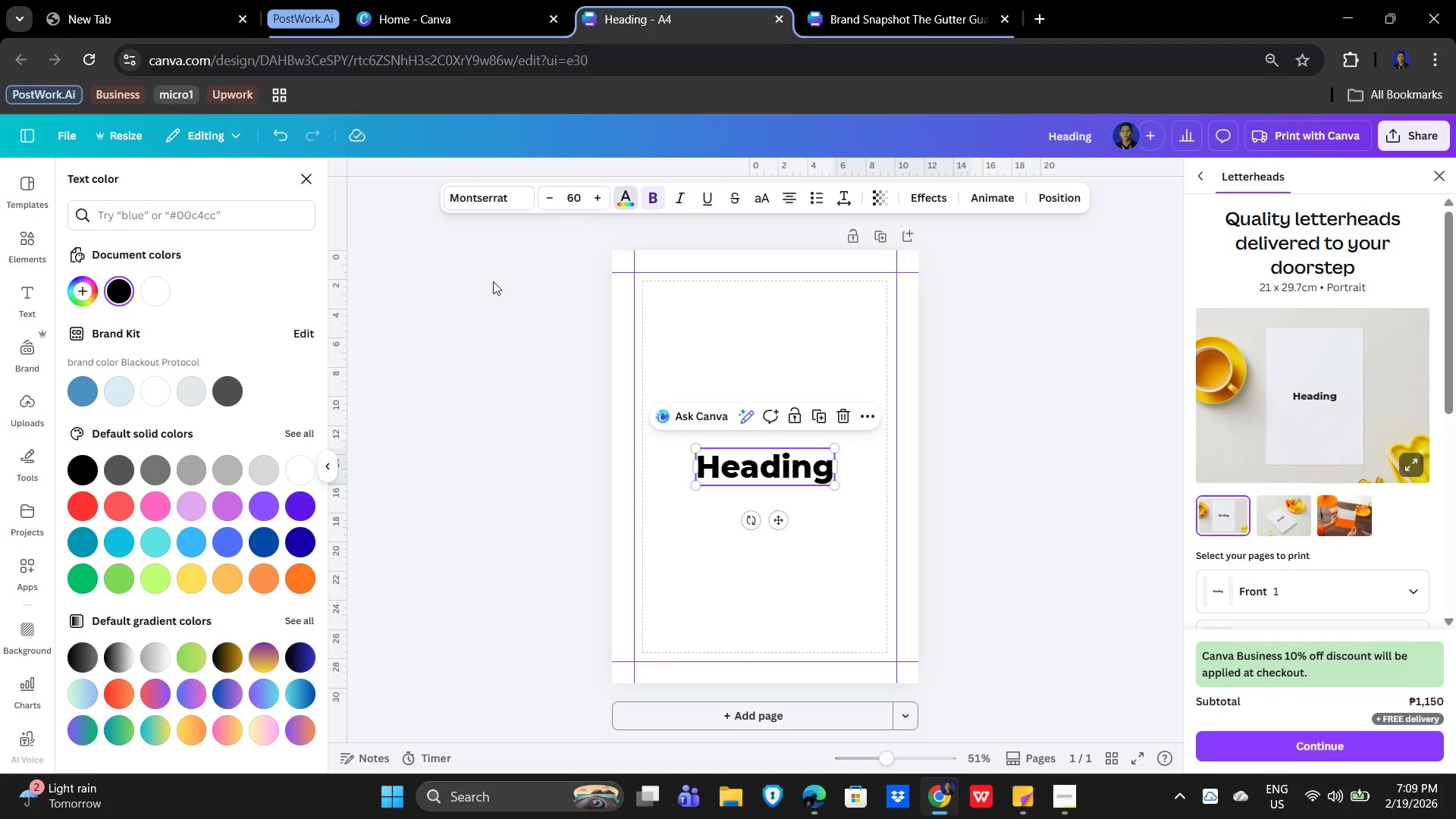 
left_click([758, 470])
 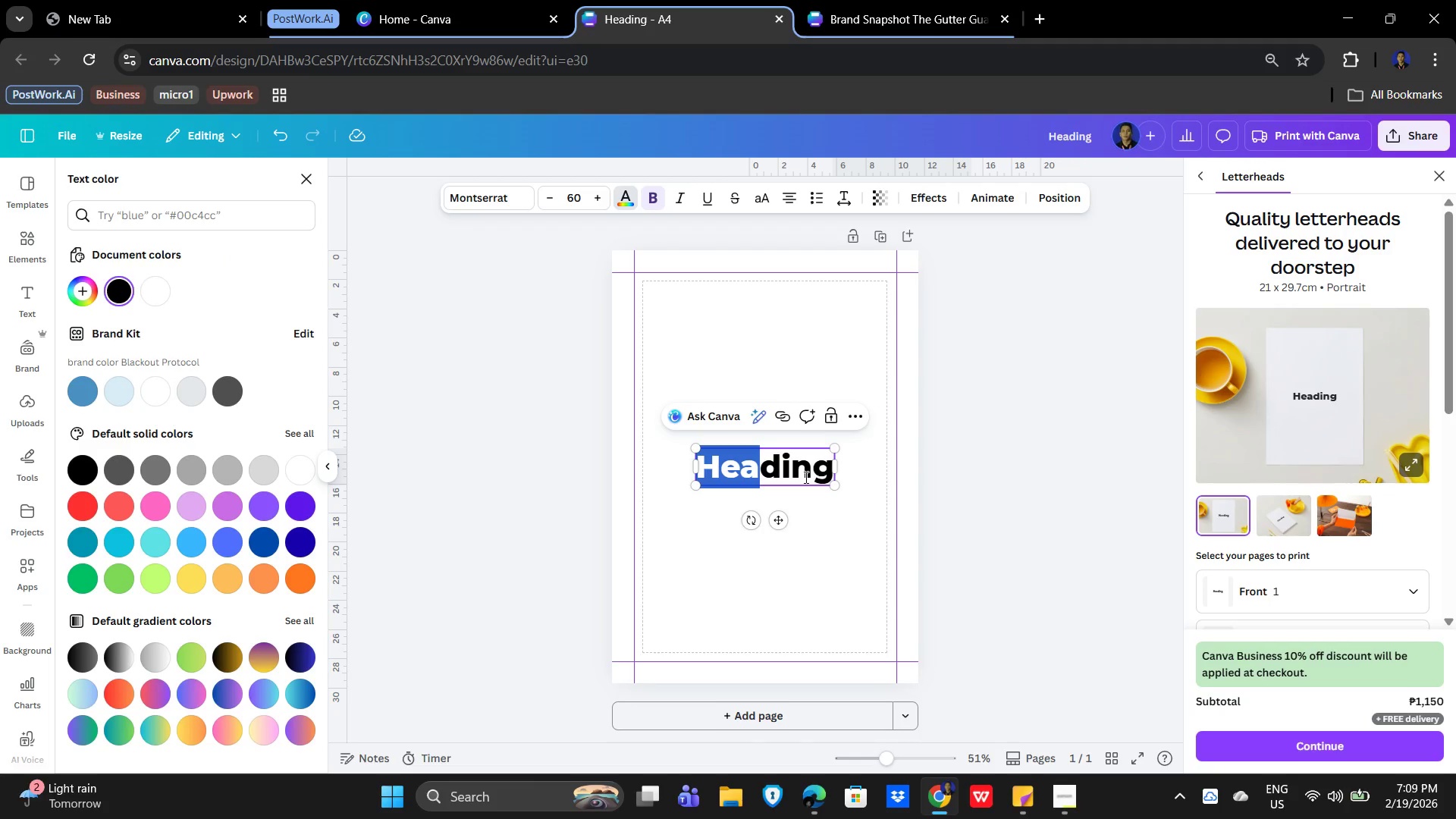 
left_click([799, 473])
 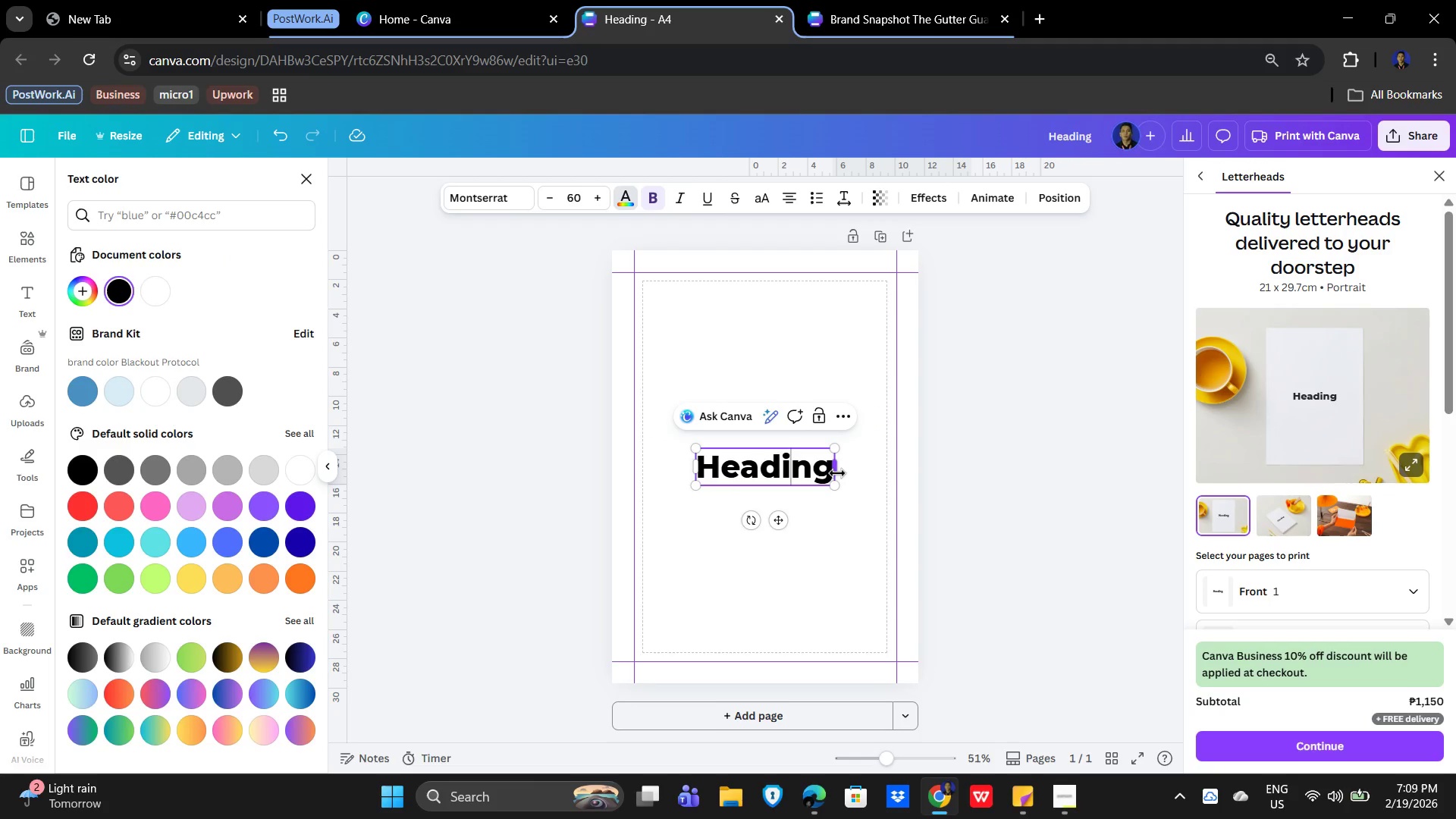 
key(Control+A)
 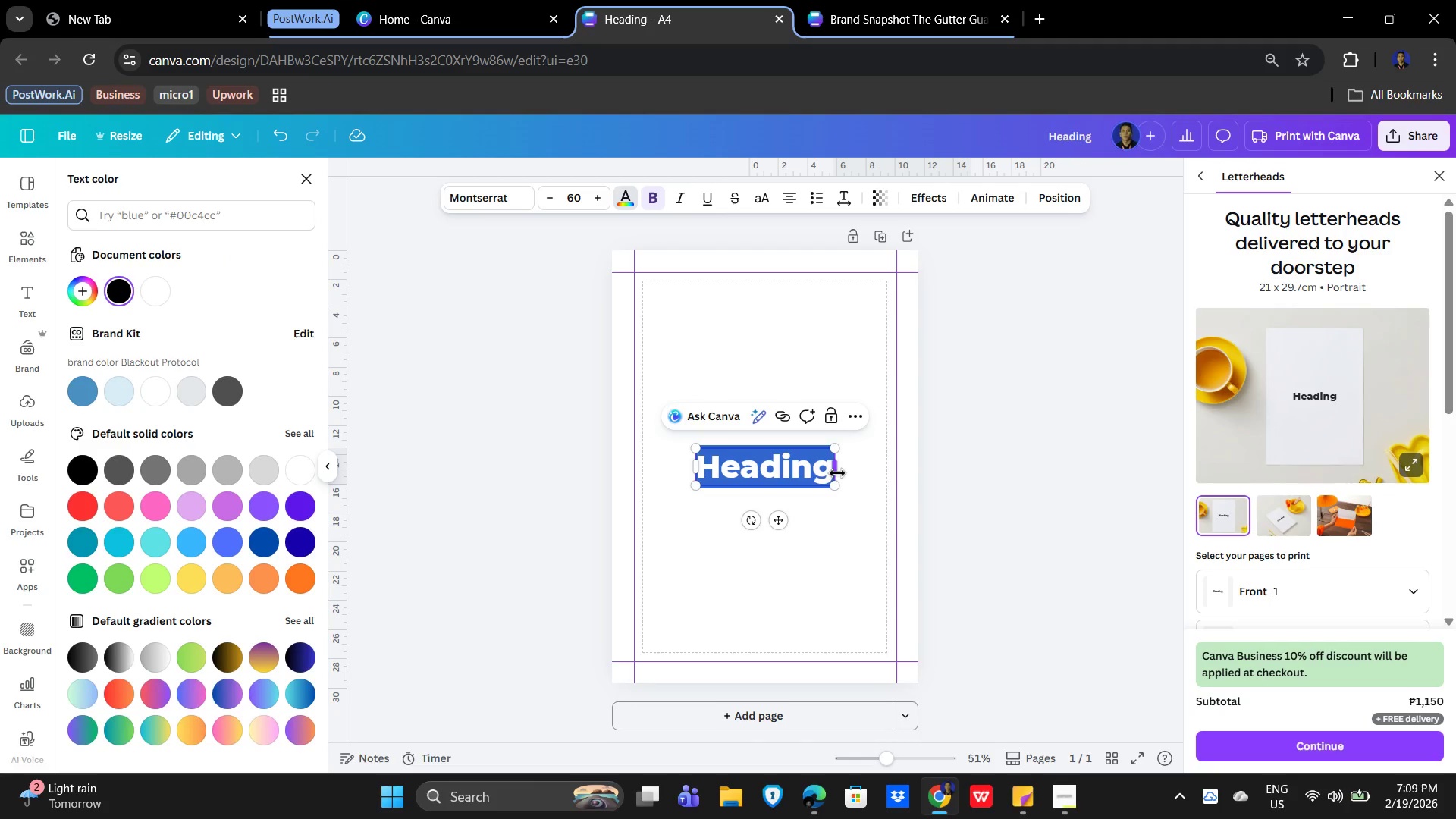 
wait(6.8)
 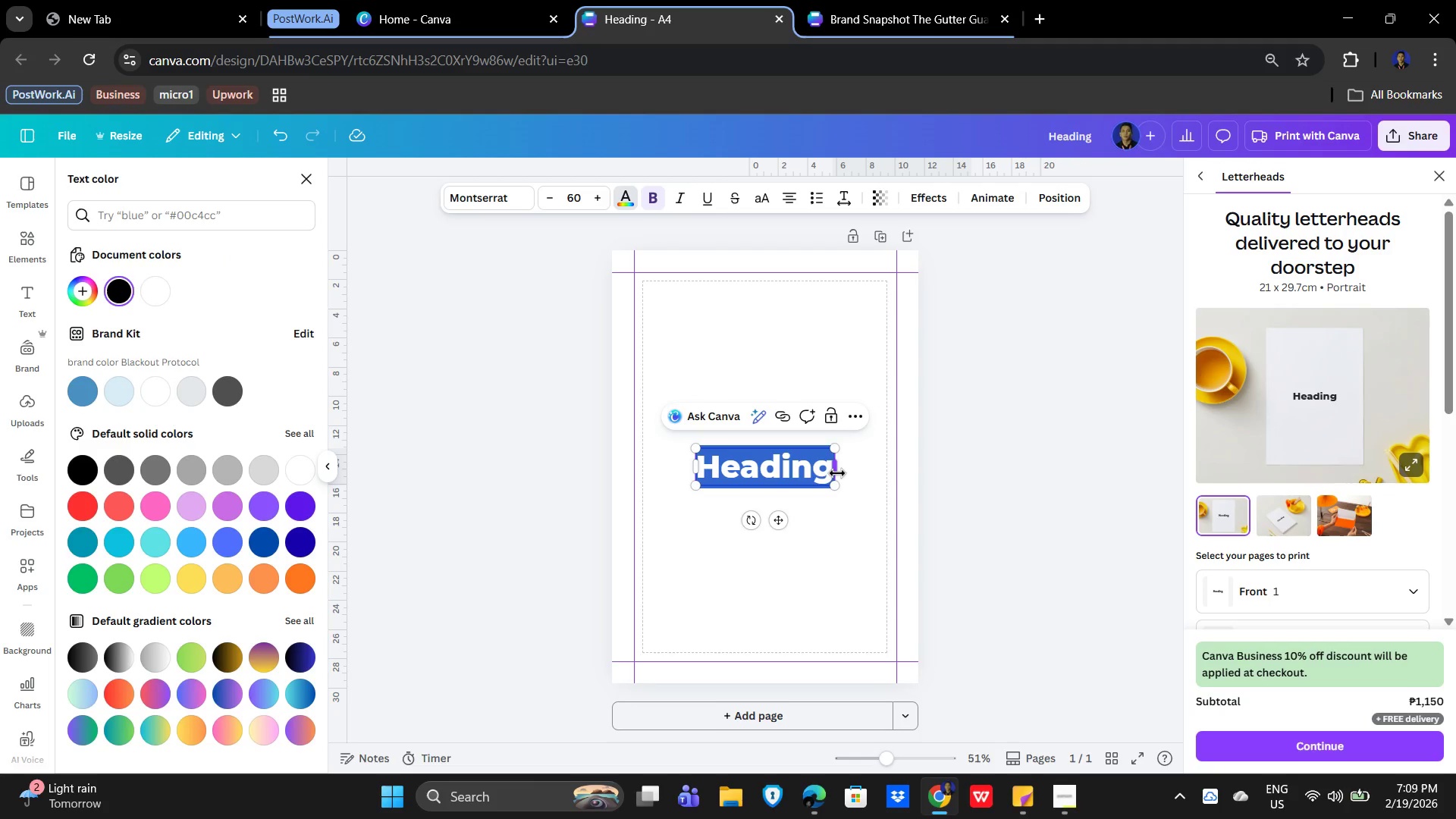 
type(Brand Snapshor)
key(Backspace)
type(t)
 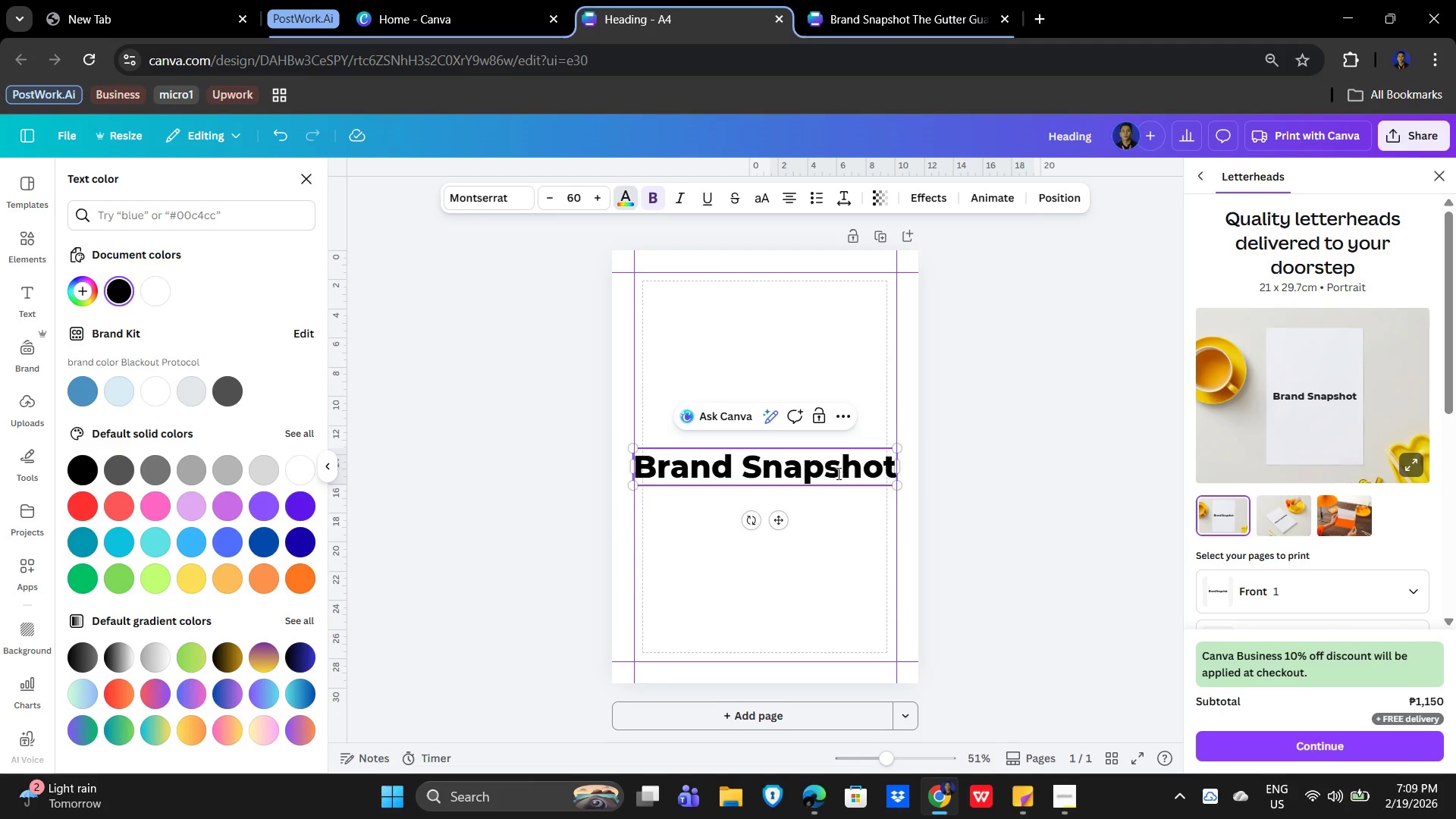 
key(Enter)
 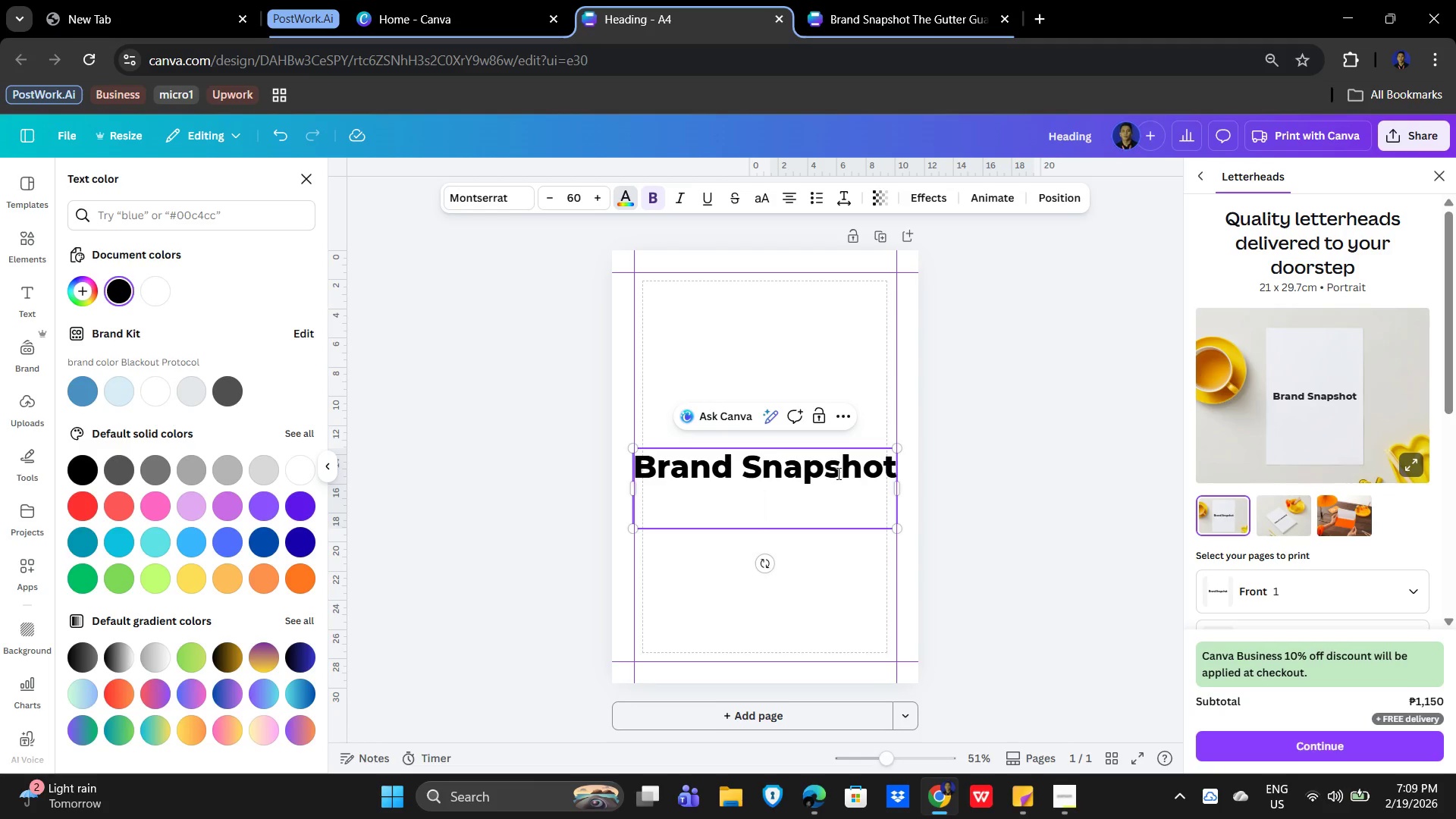 
wait(5.48)
 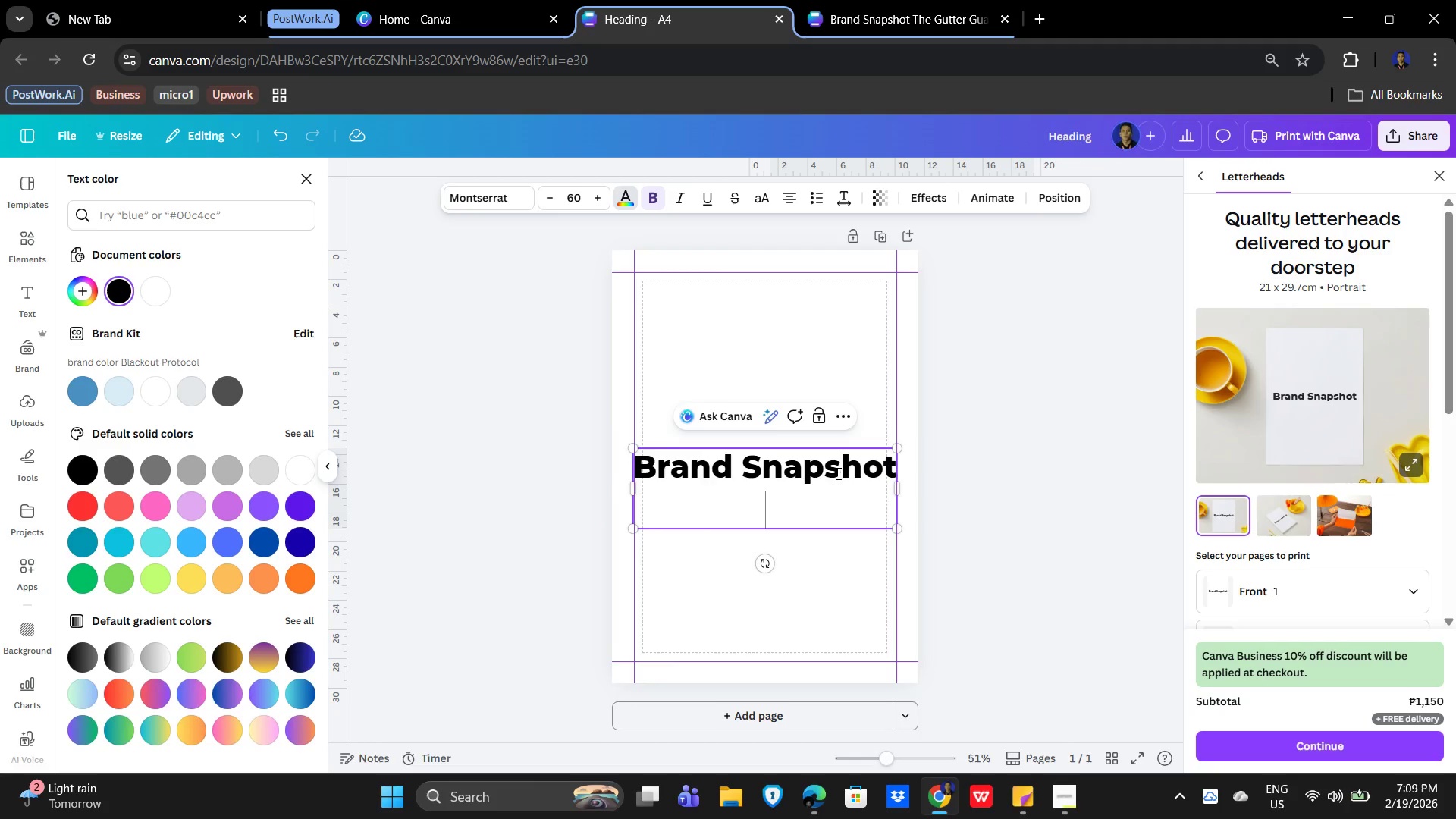 
type(The Gutter Guard Initiative)
 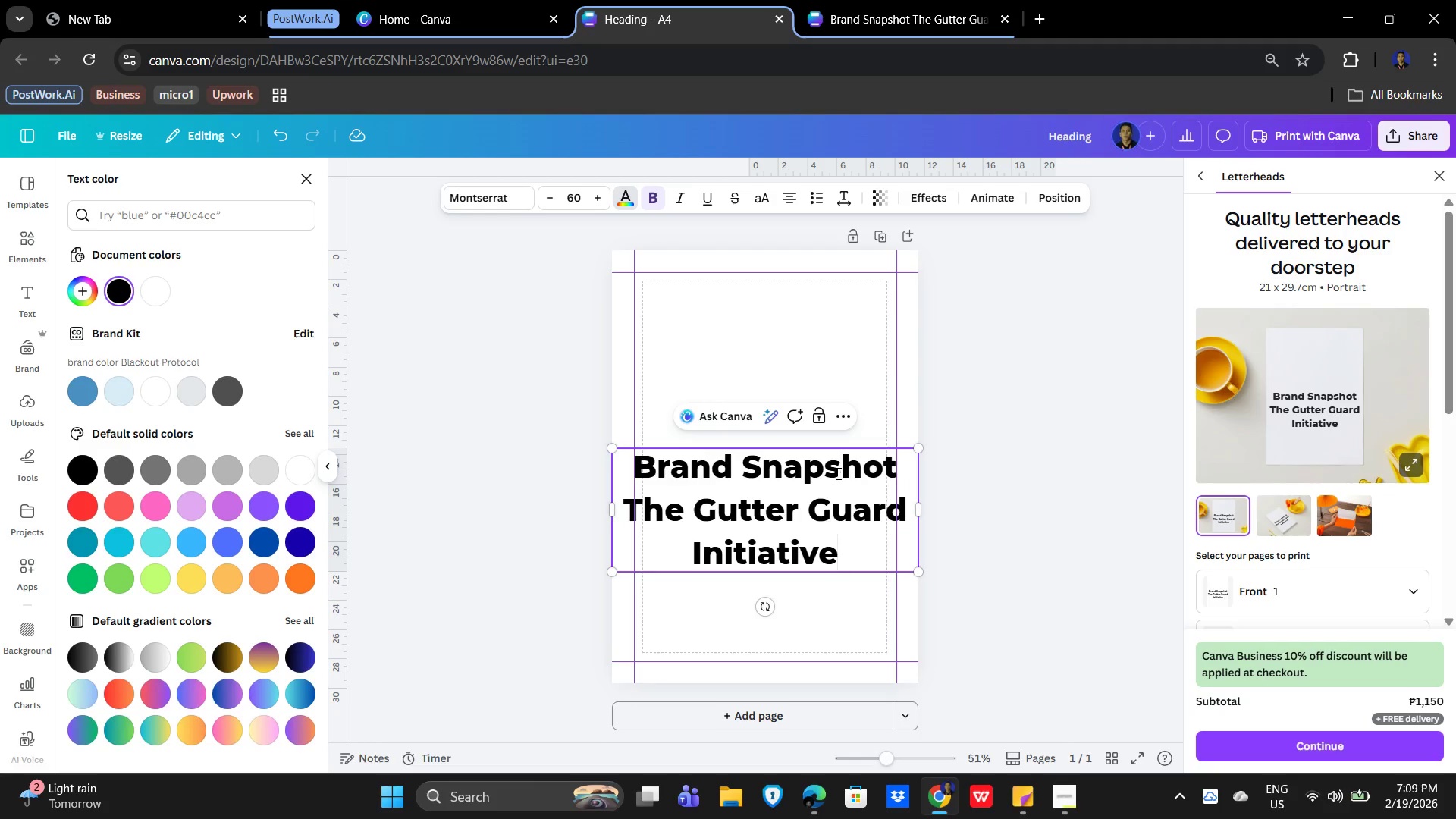 
left_click([1002, 504])
 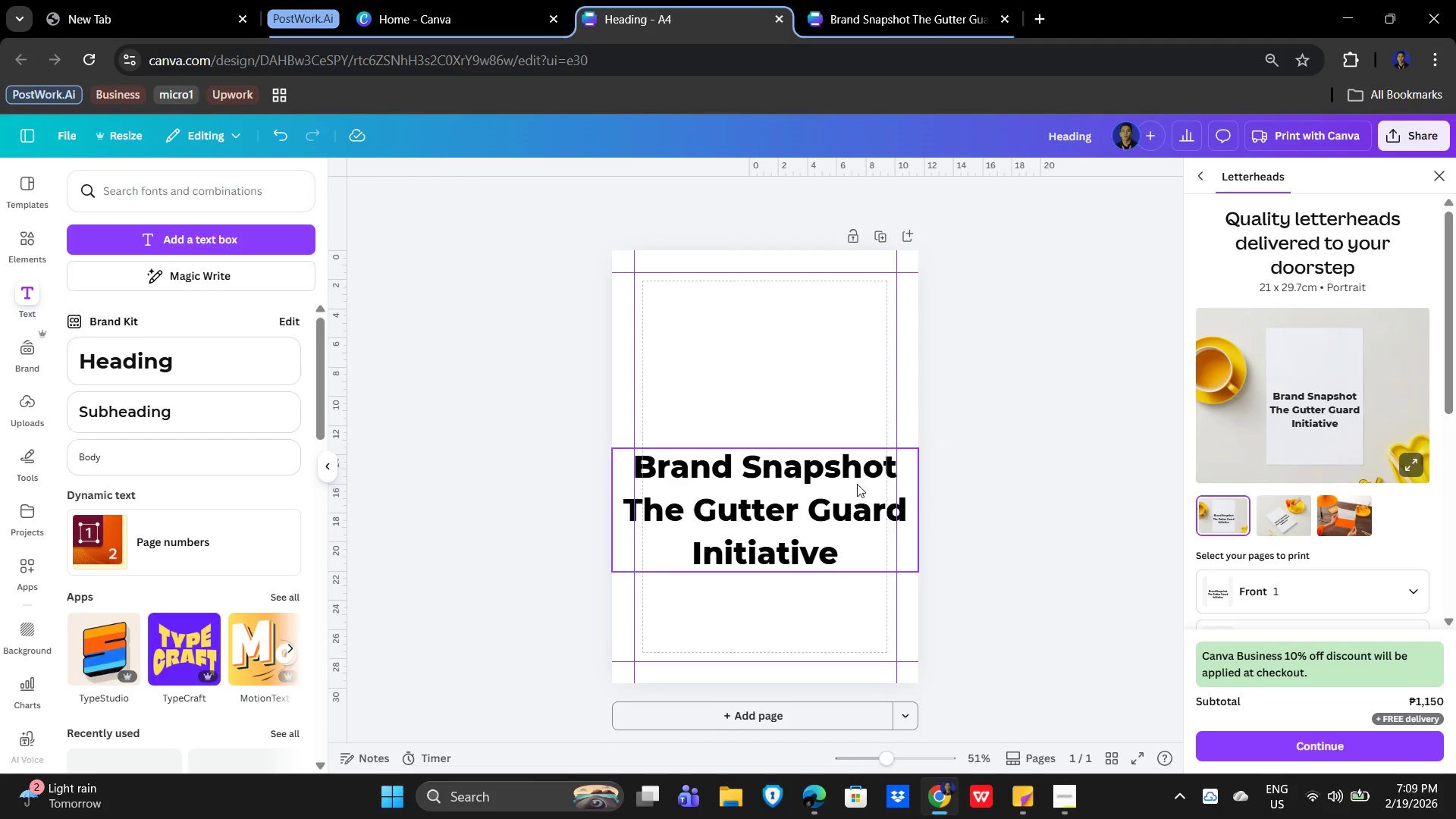 
left_click([757, 491])
 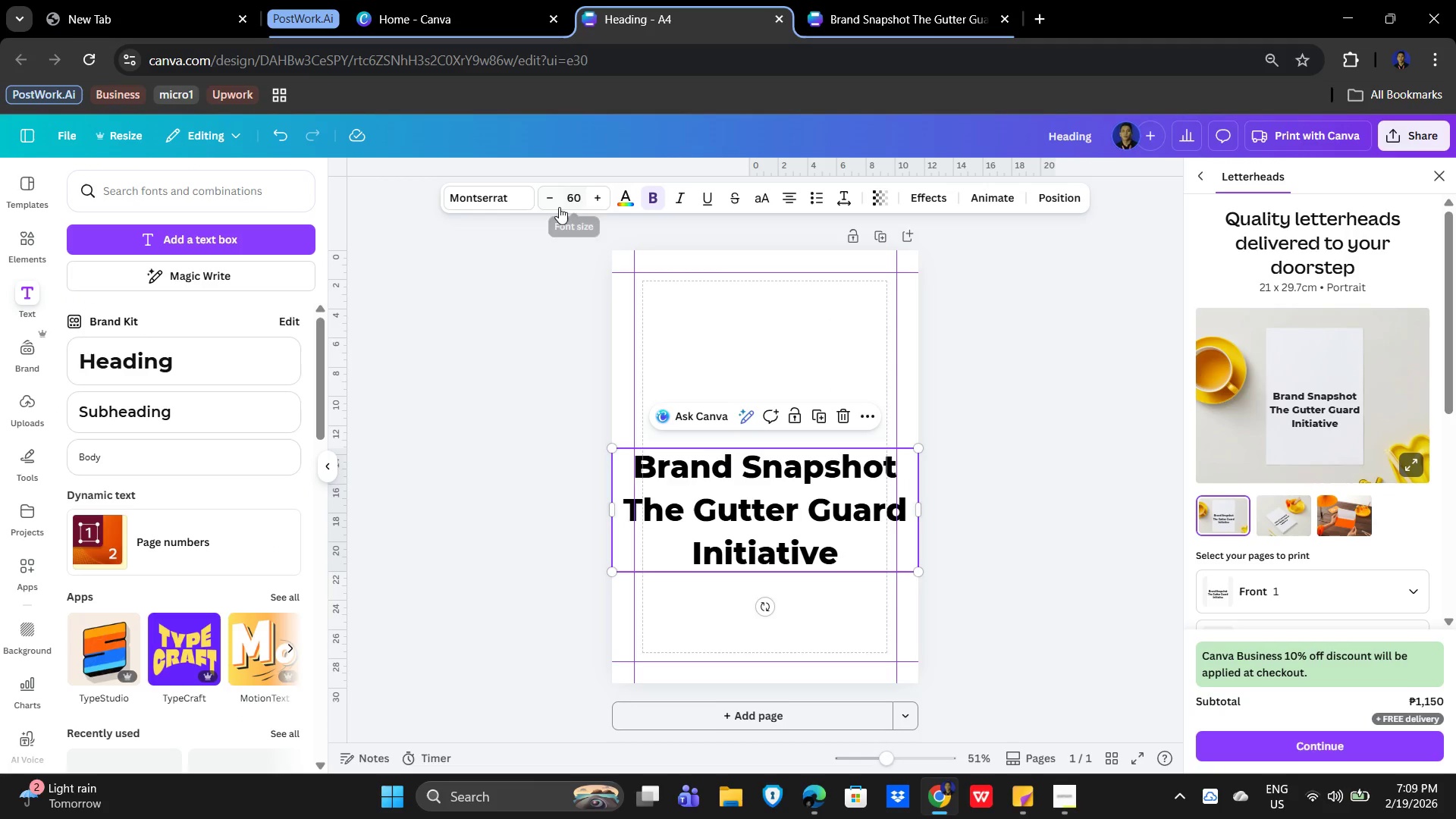 
left_click([582, 198])
 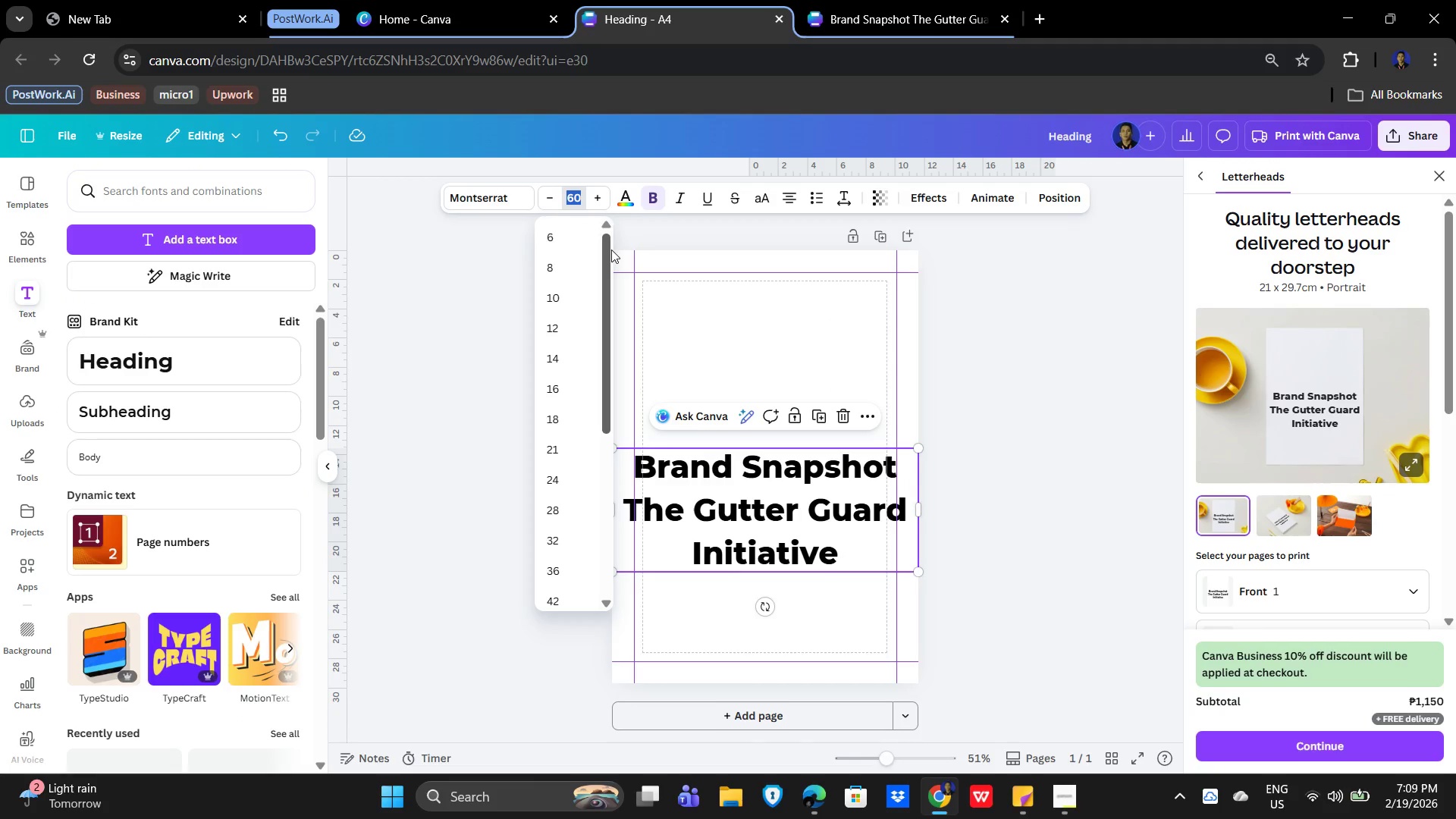 
key(Numpad3)
 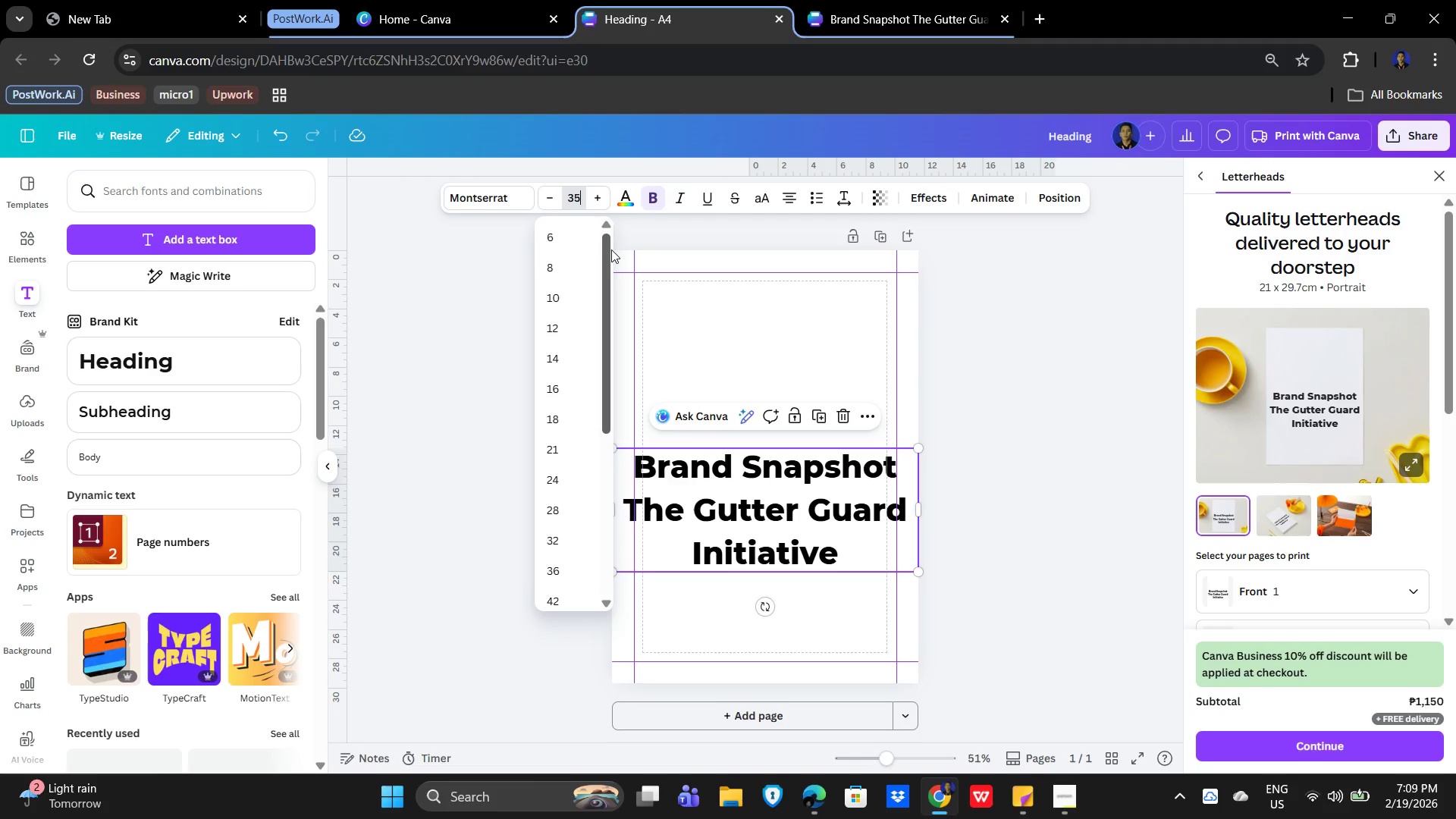 
key(Numpad5)
 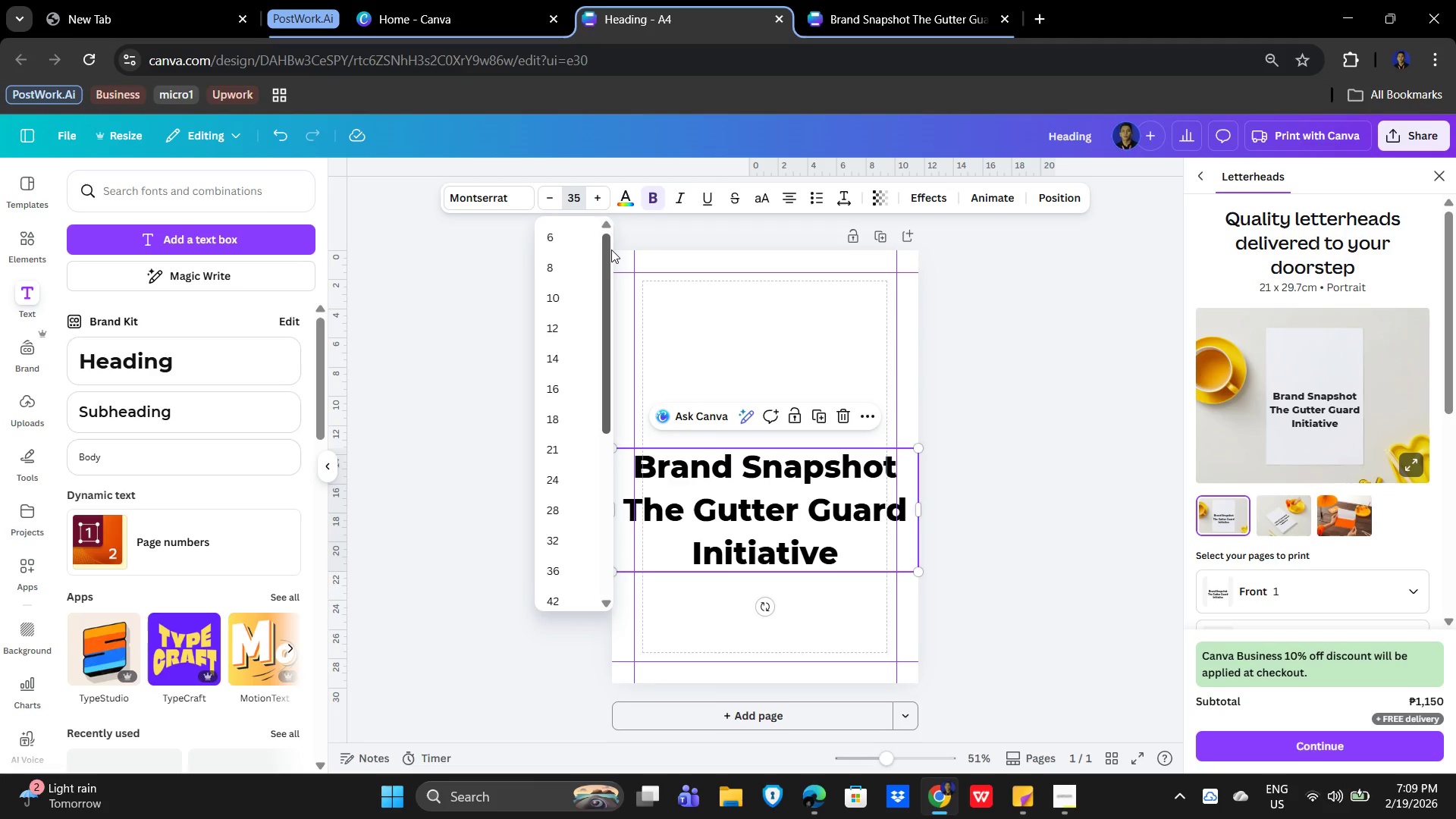 
key(Backspace)
 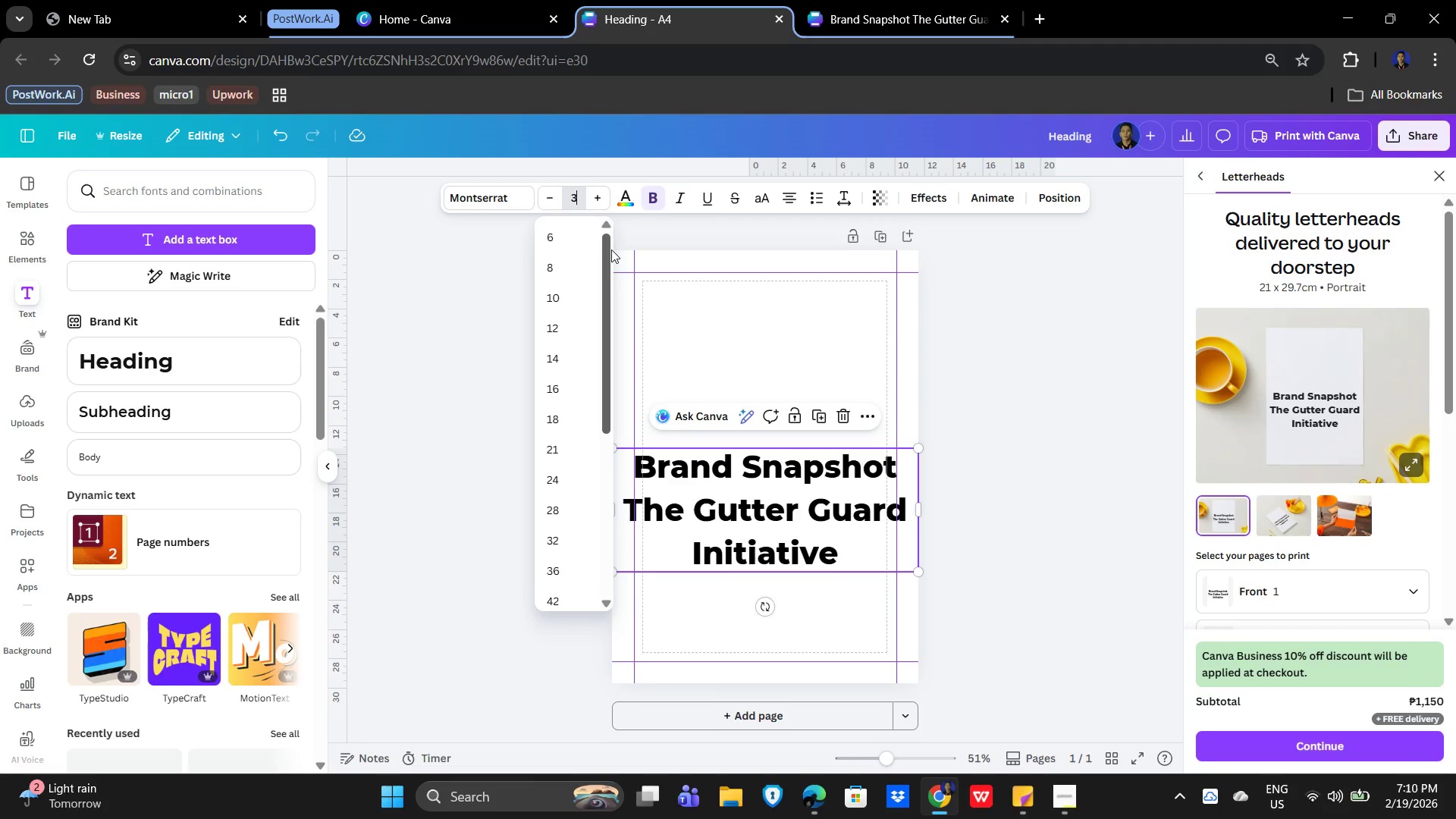 
key(Numpad6)
 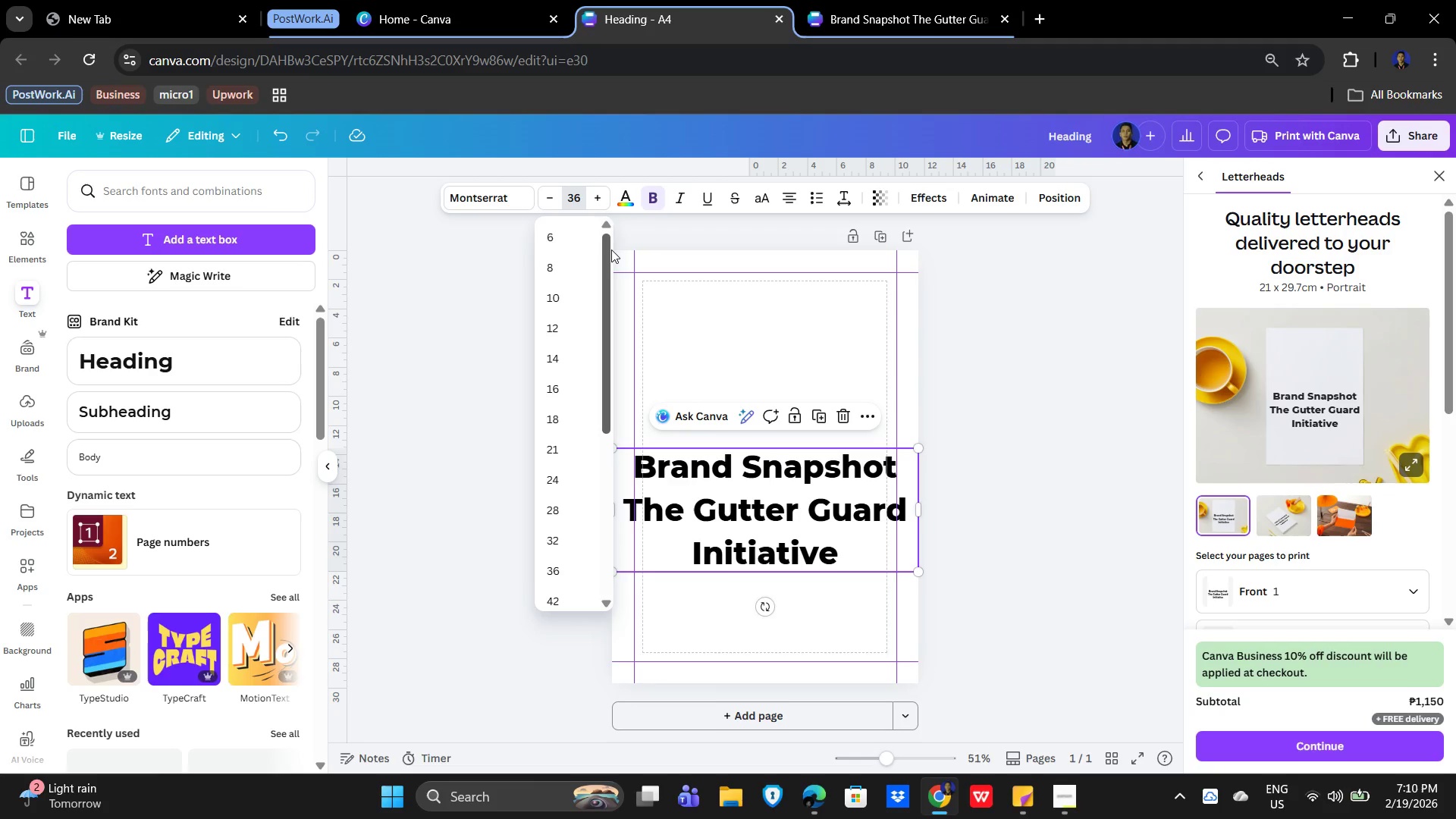 
key(NumpadEnter)
 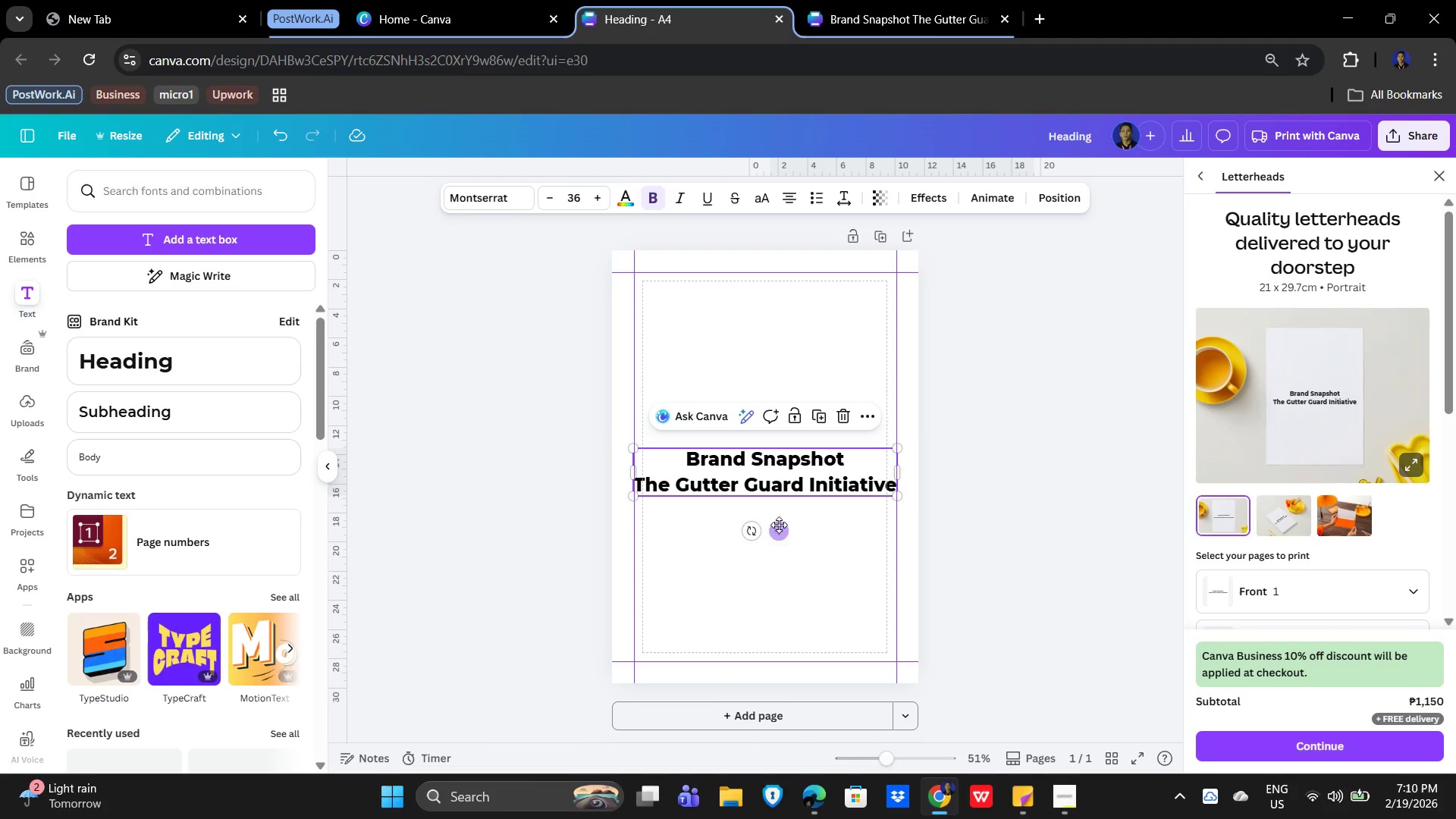 
left_click_drag(start_coordinate=[781, 529], to_coordinate=[777, 359])
 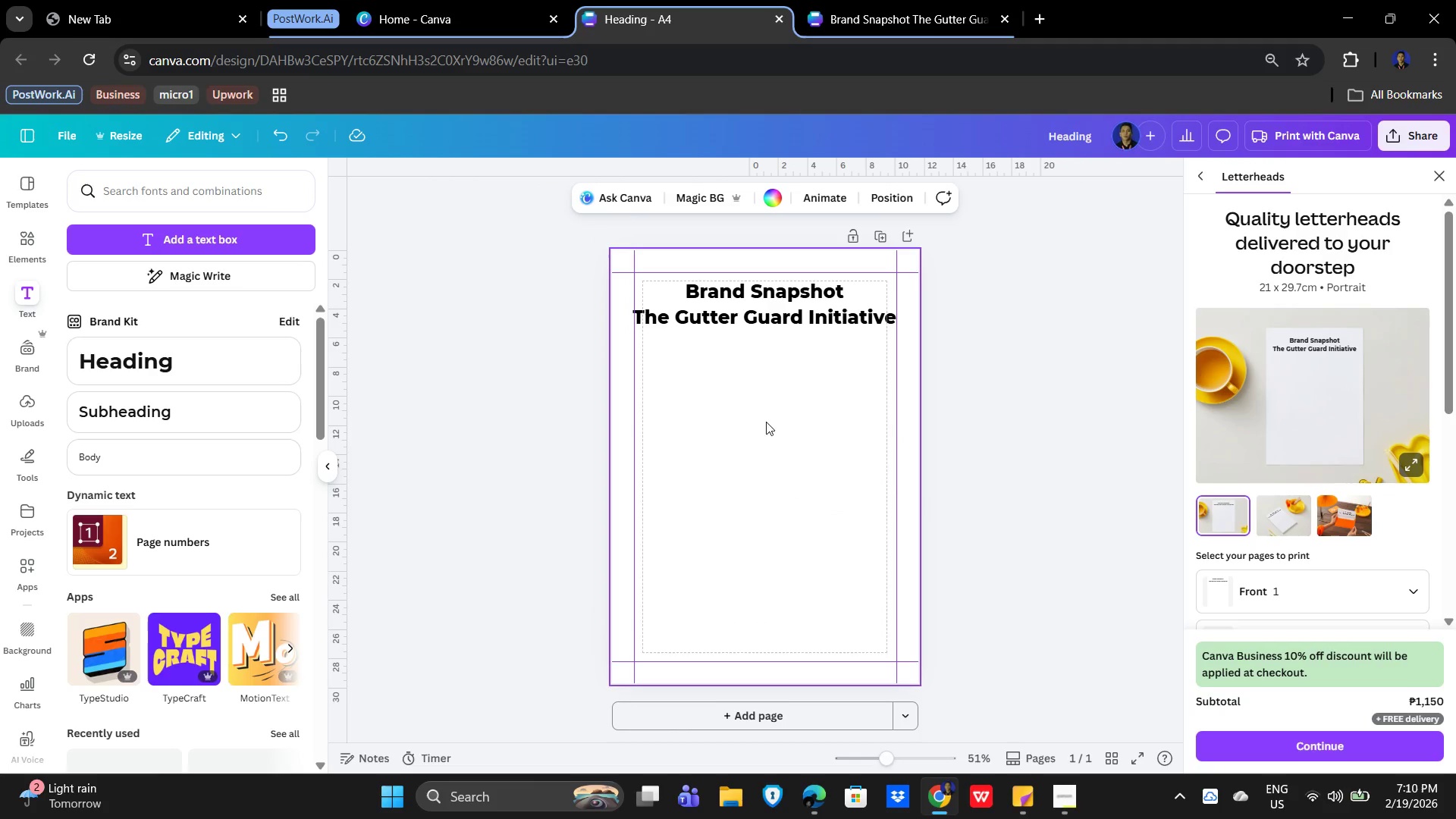 
left_click([744, 367])
 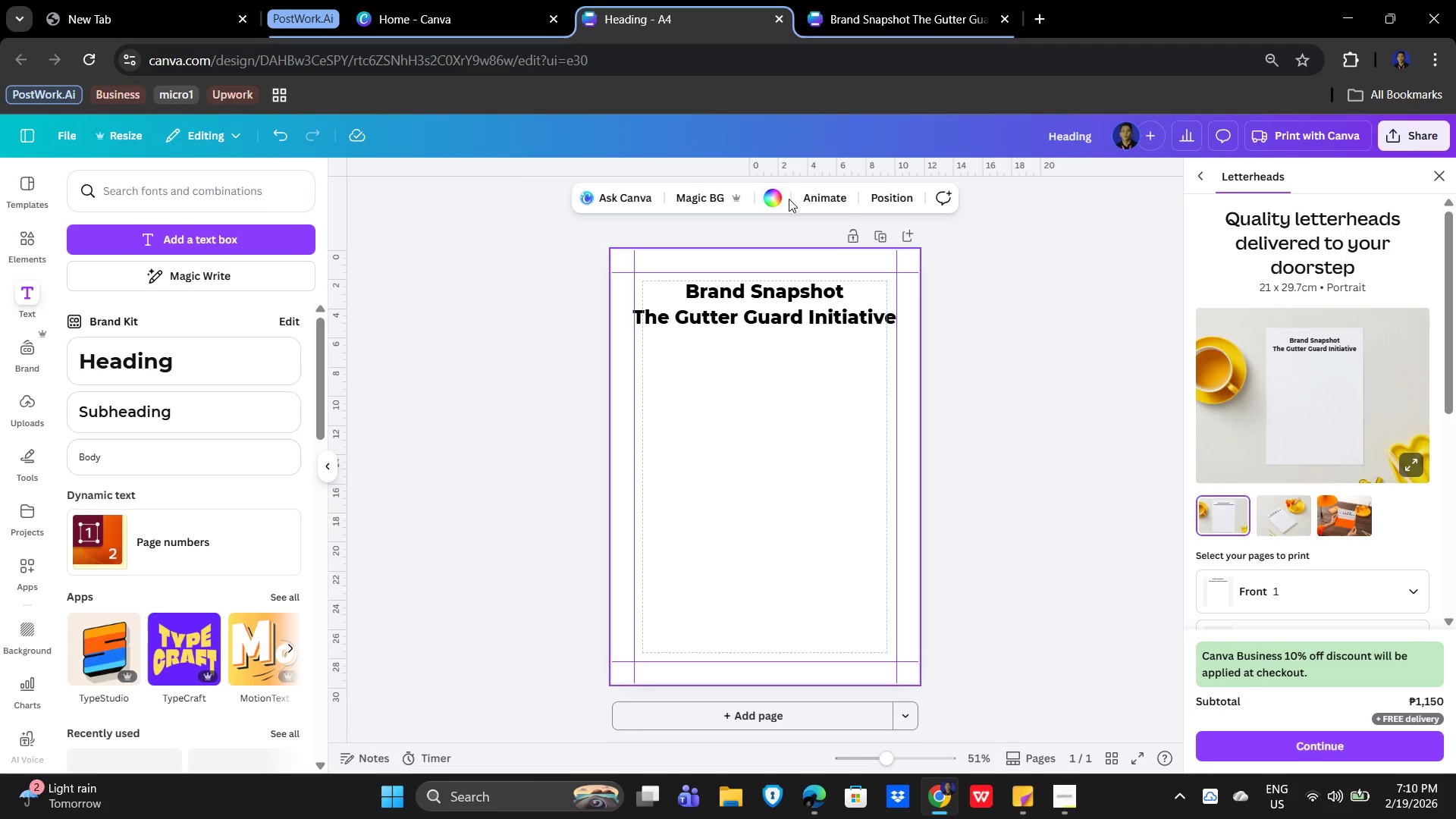 
double_click([761, 304])
 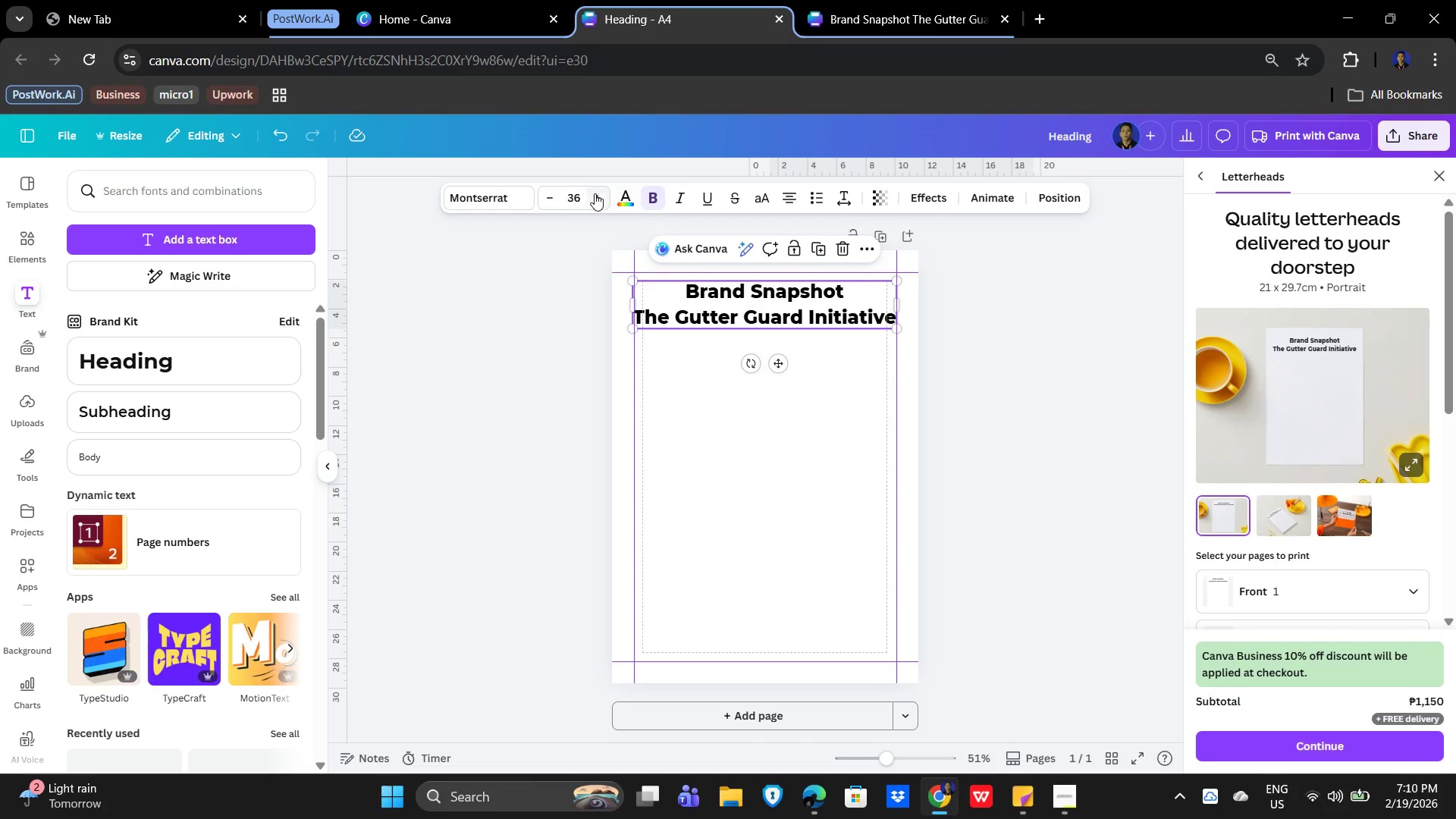 
left_click([633, 199])
 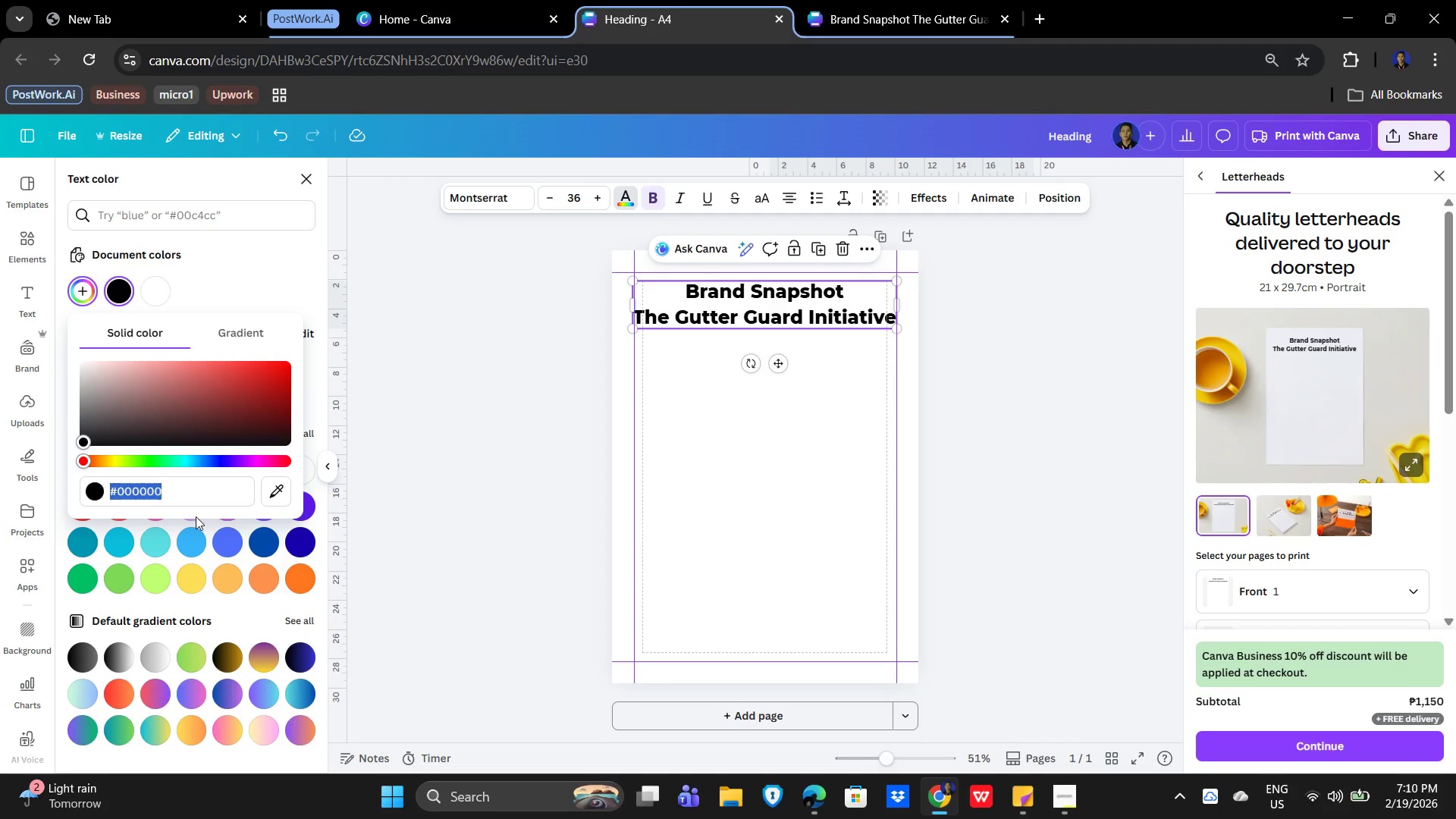 
key(Numpad1)
 